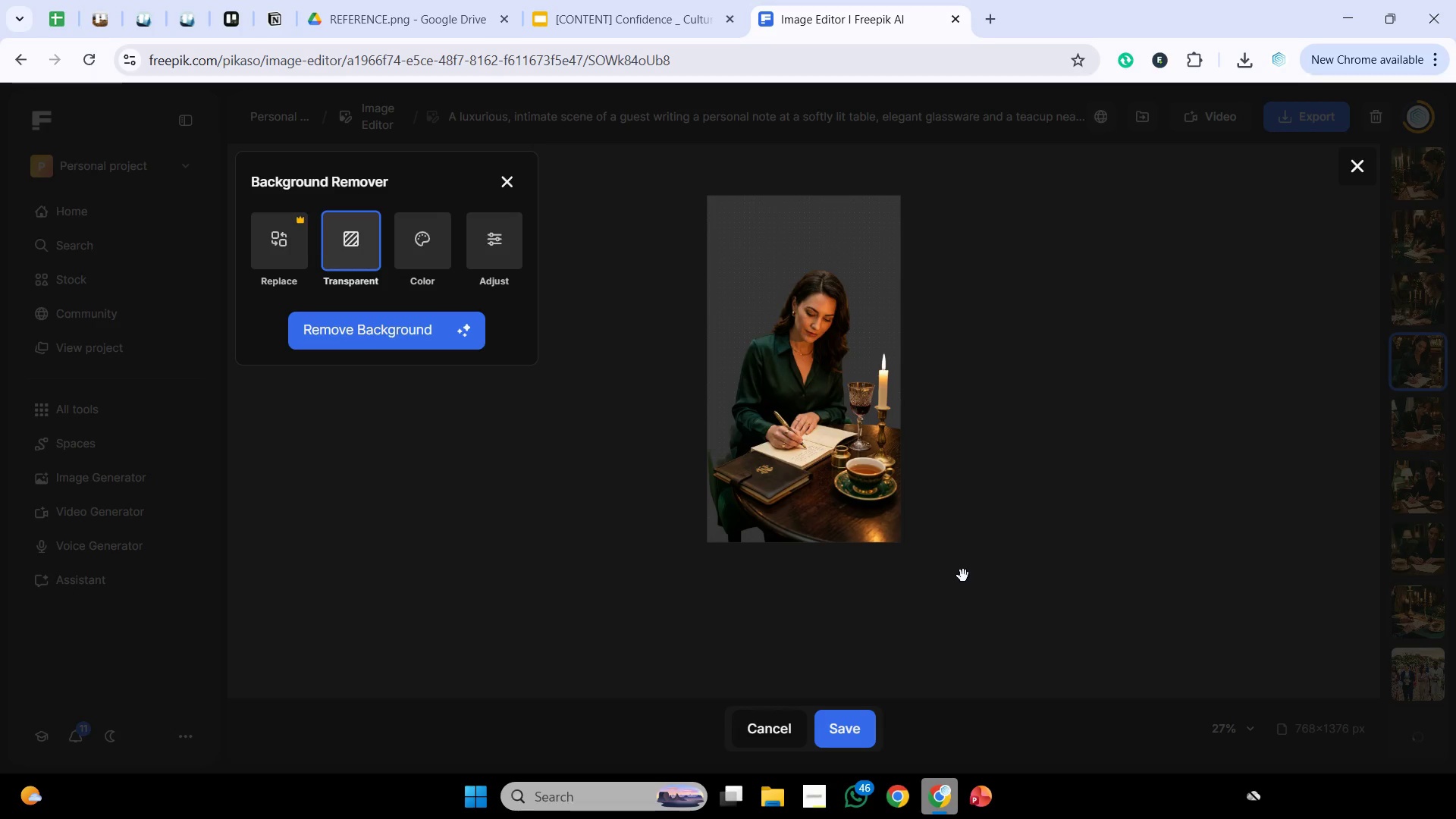 
left_click([856, 730])
 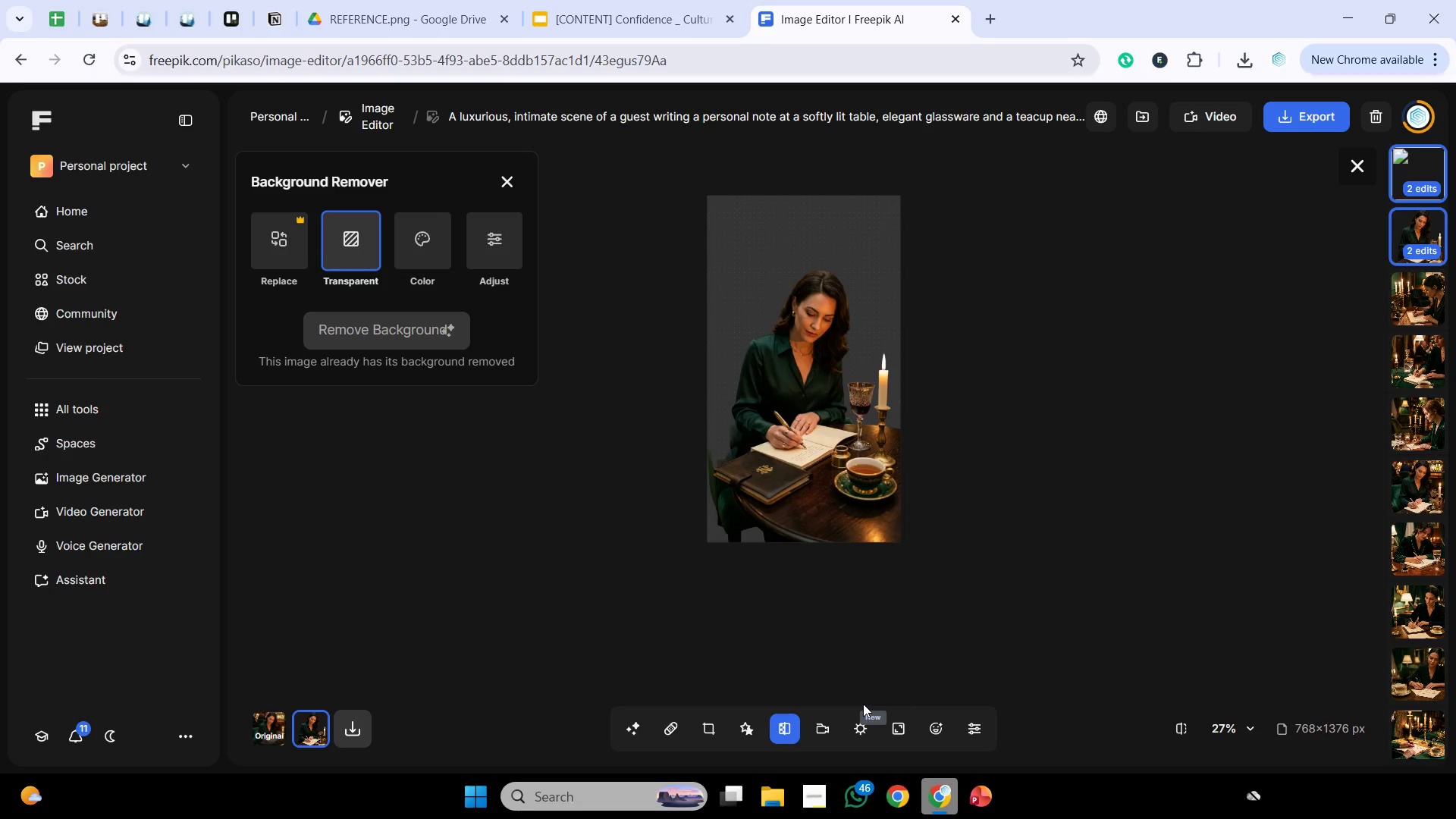 
wait(14.31)
 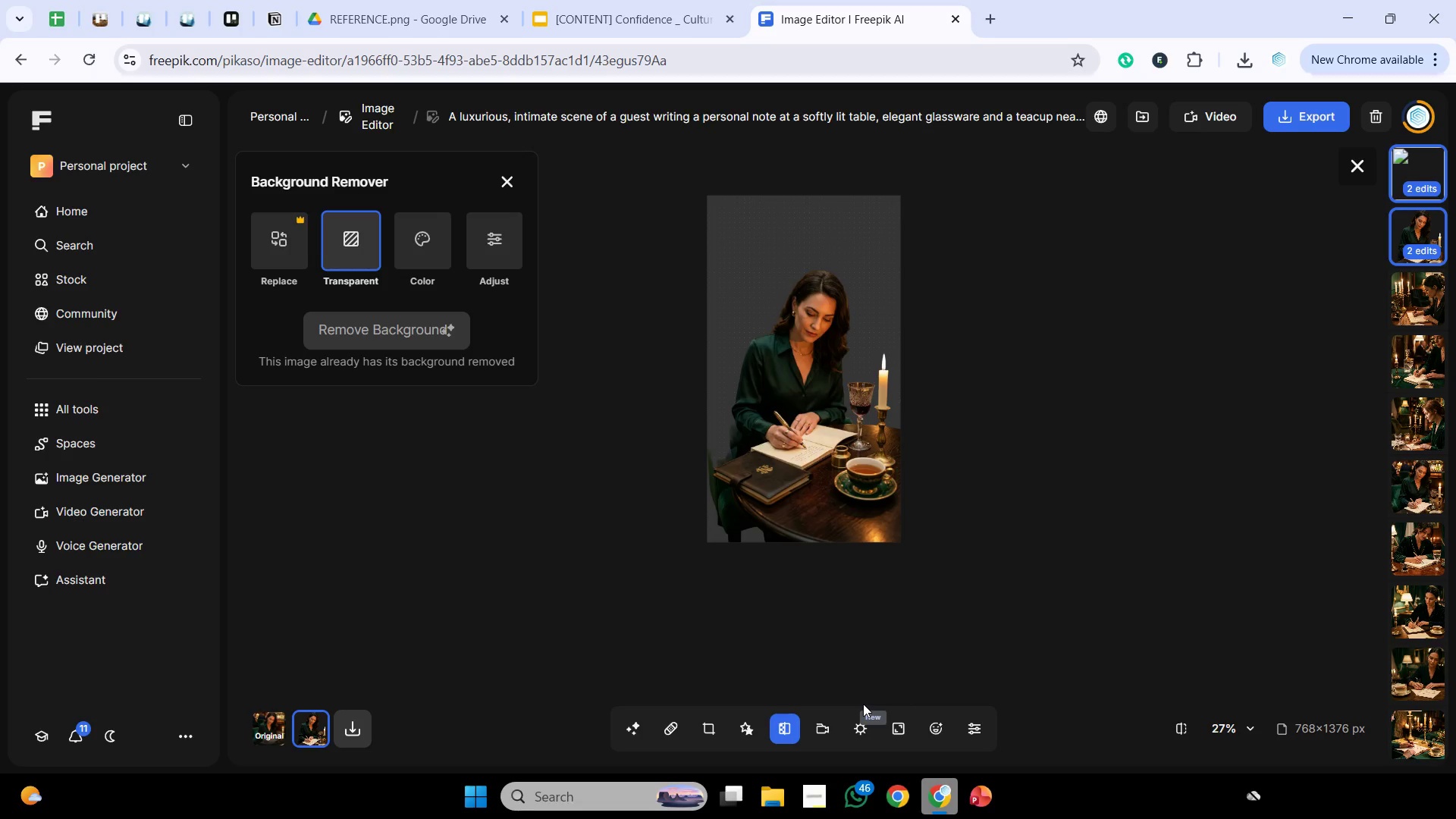 
left_click([1338, 304])
 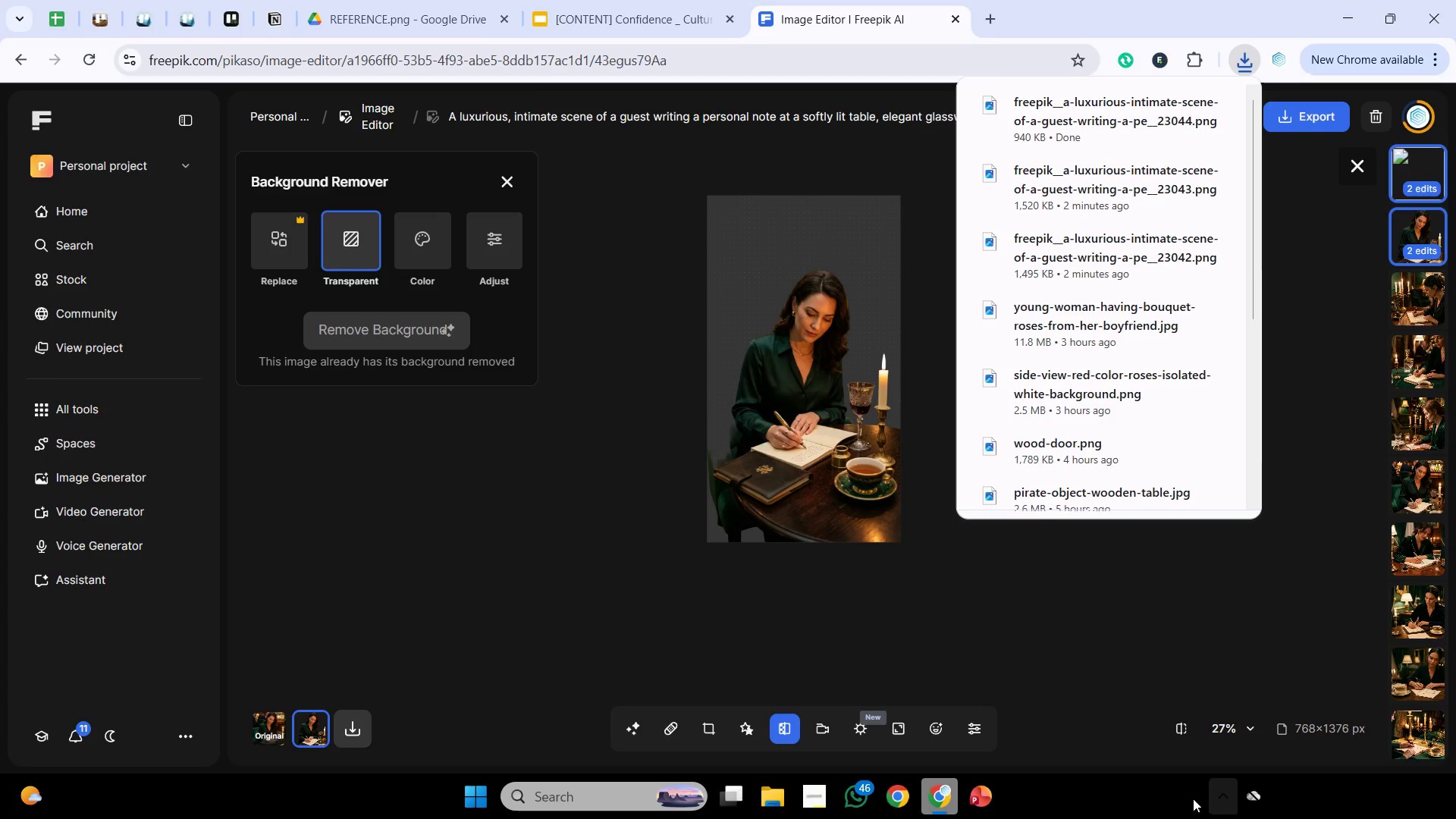 
left_click([1066, 817])
 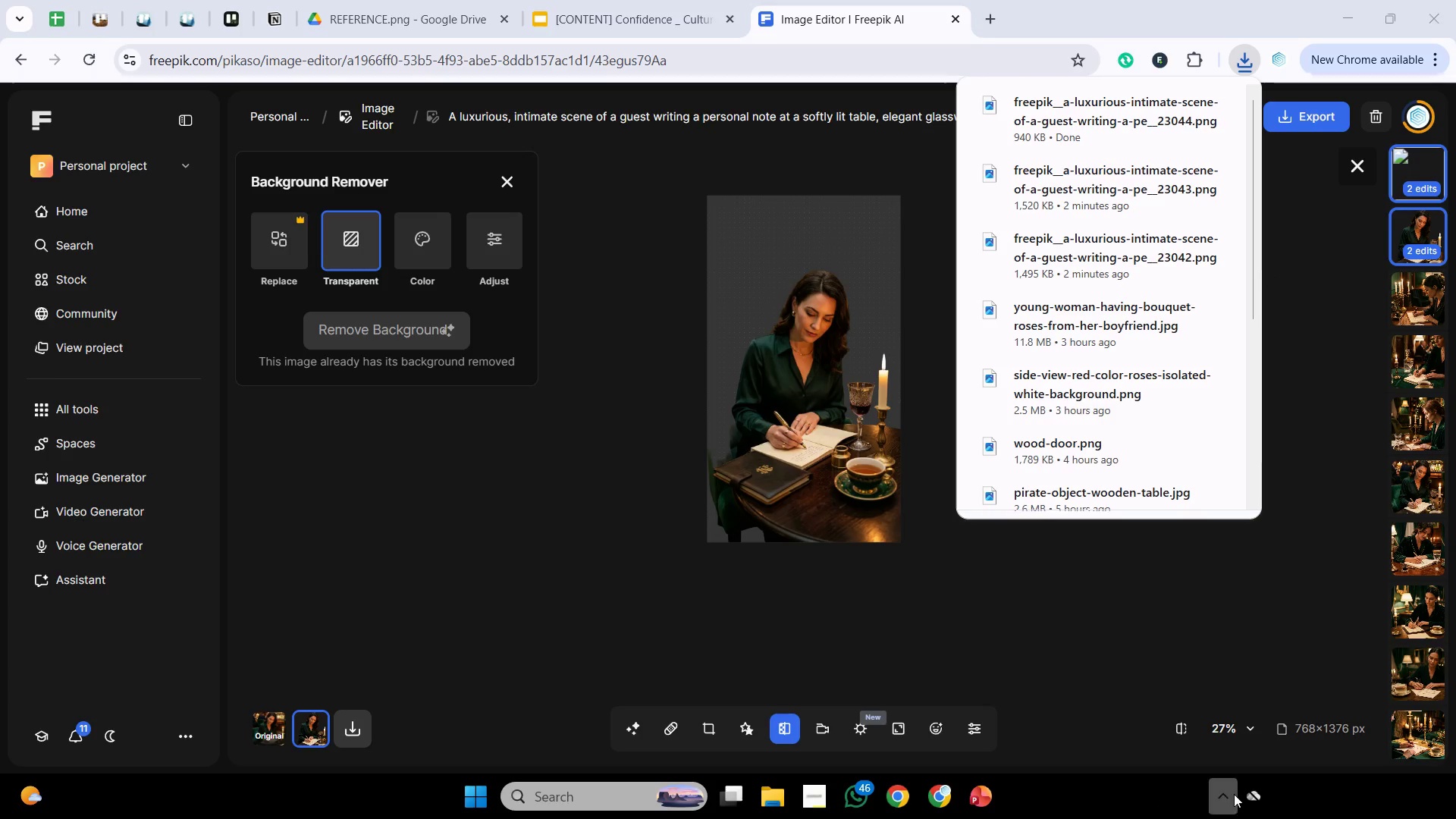 
wait(5.47)
 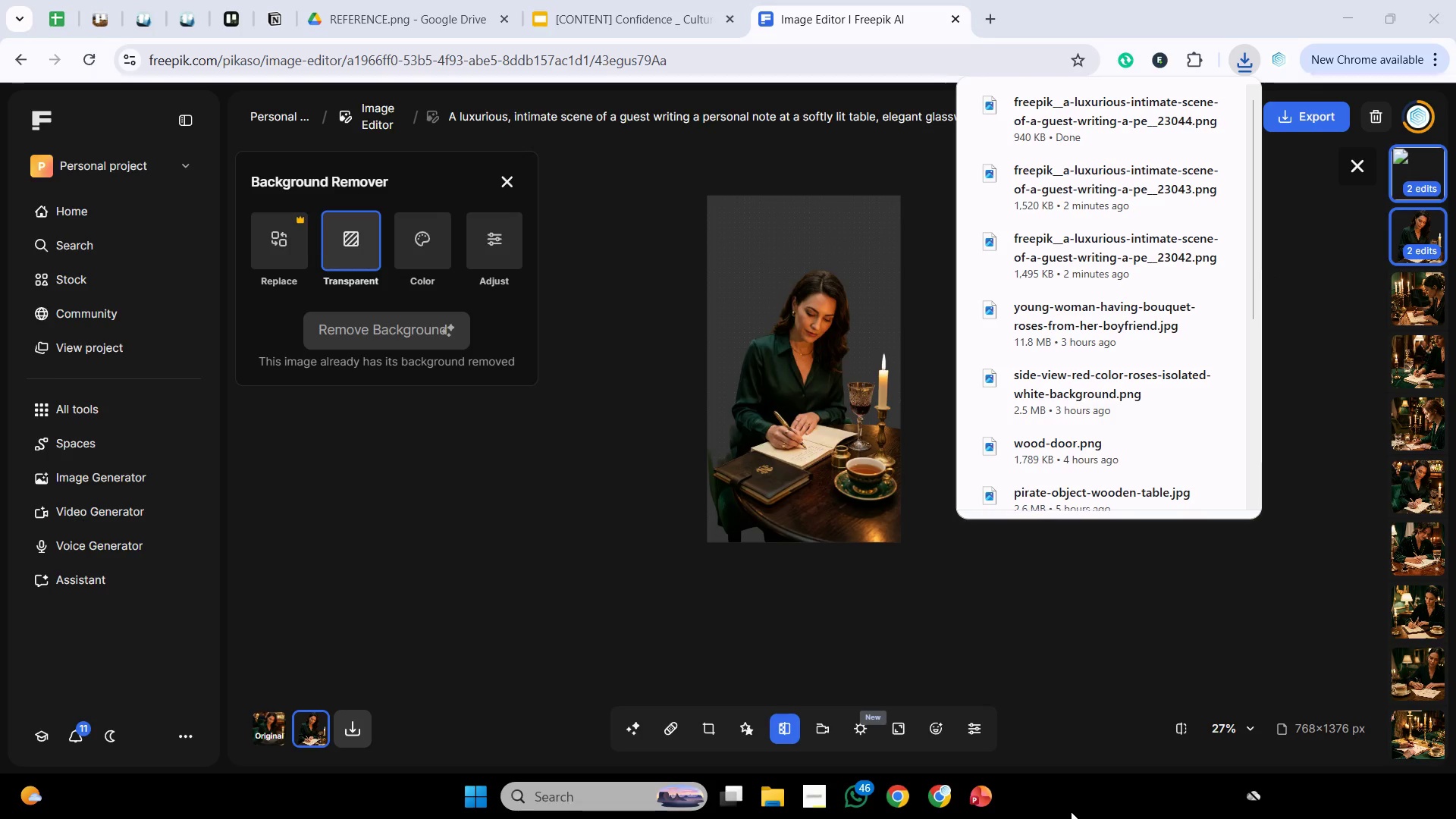 
left_click([977, 800])
 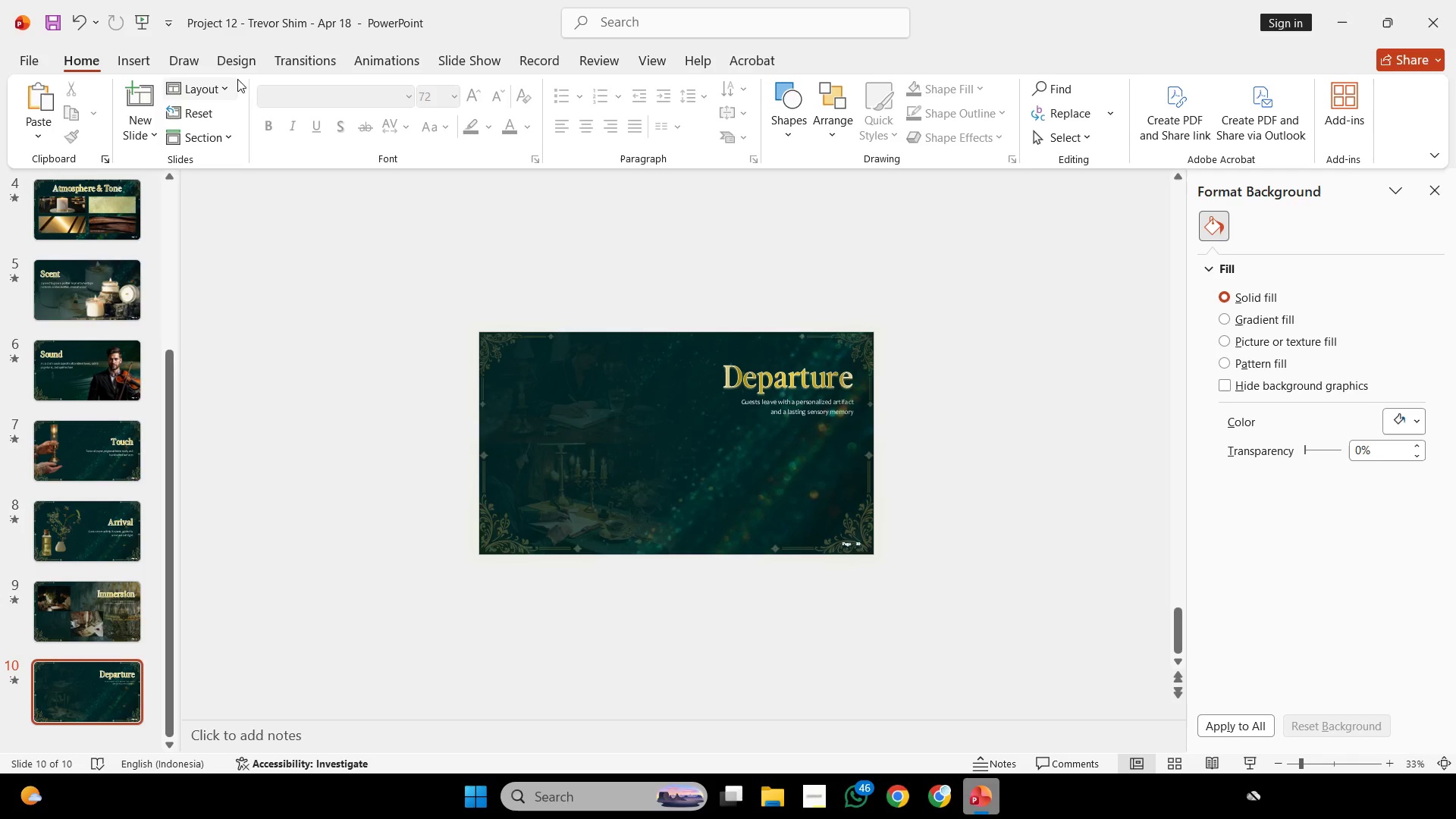 
left_click([139, 49])
 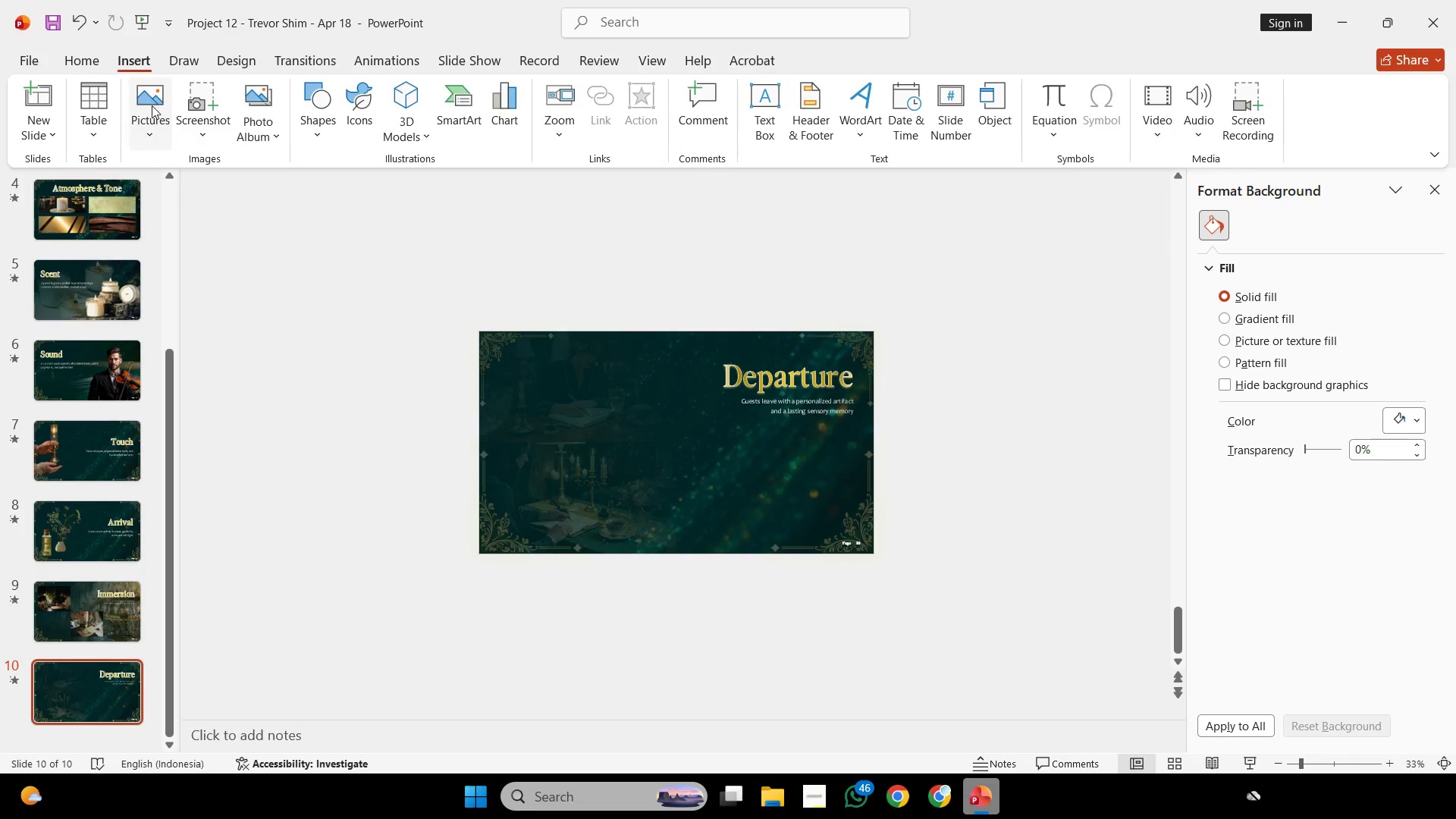 
left_click([152, 105])
 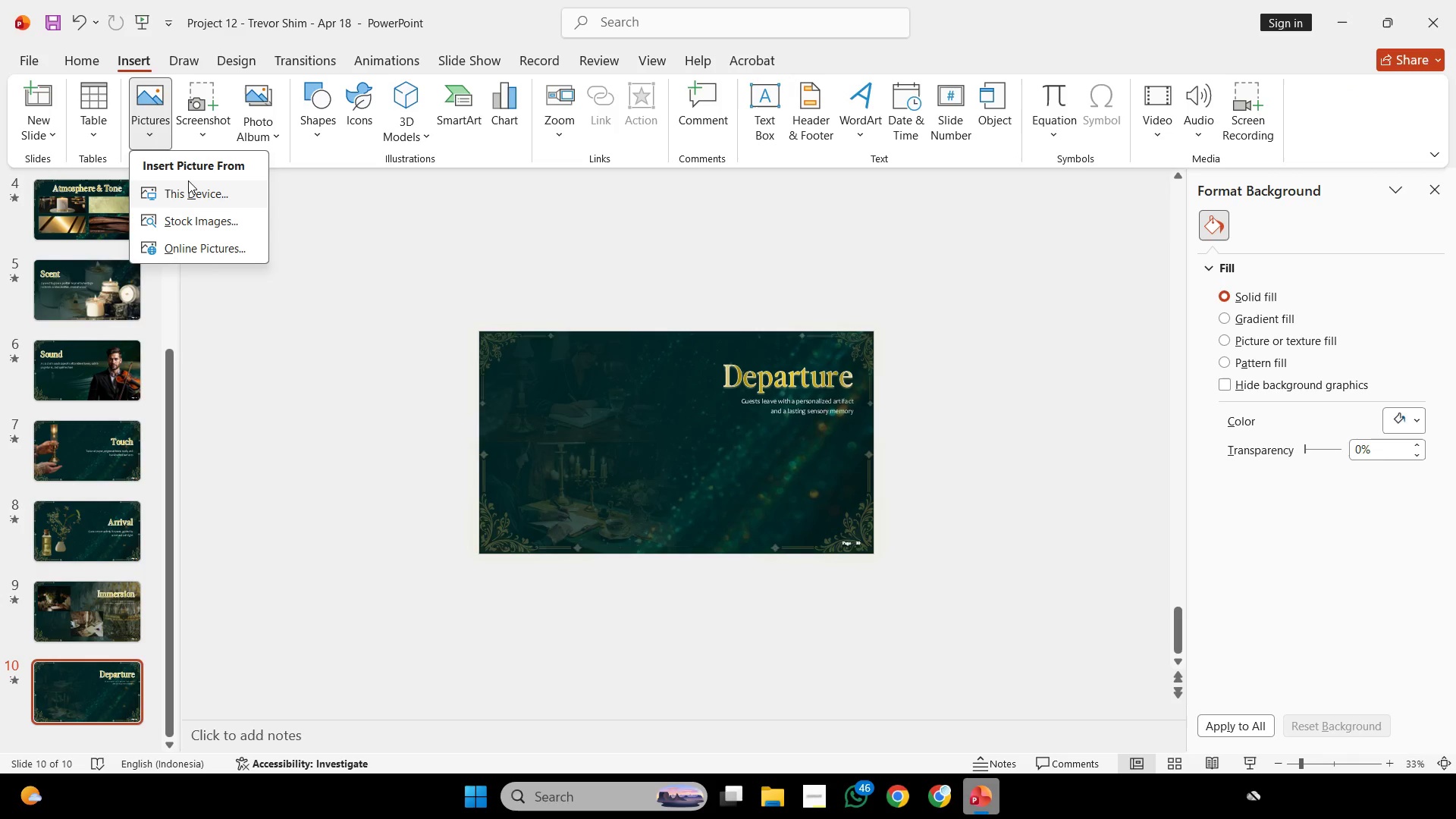 
left_click([188, 180])
 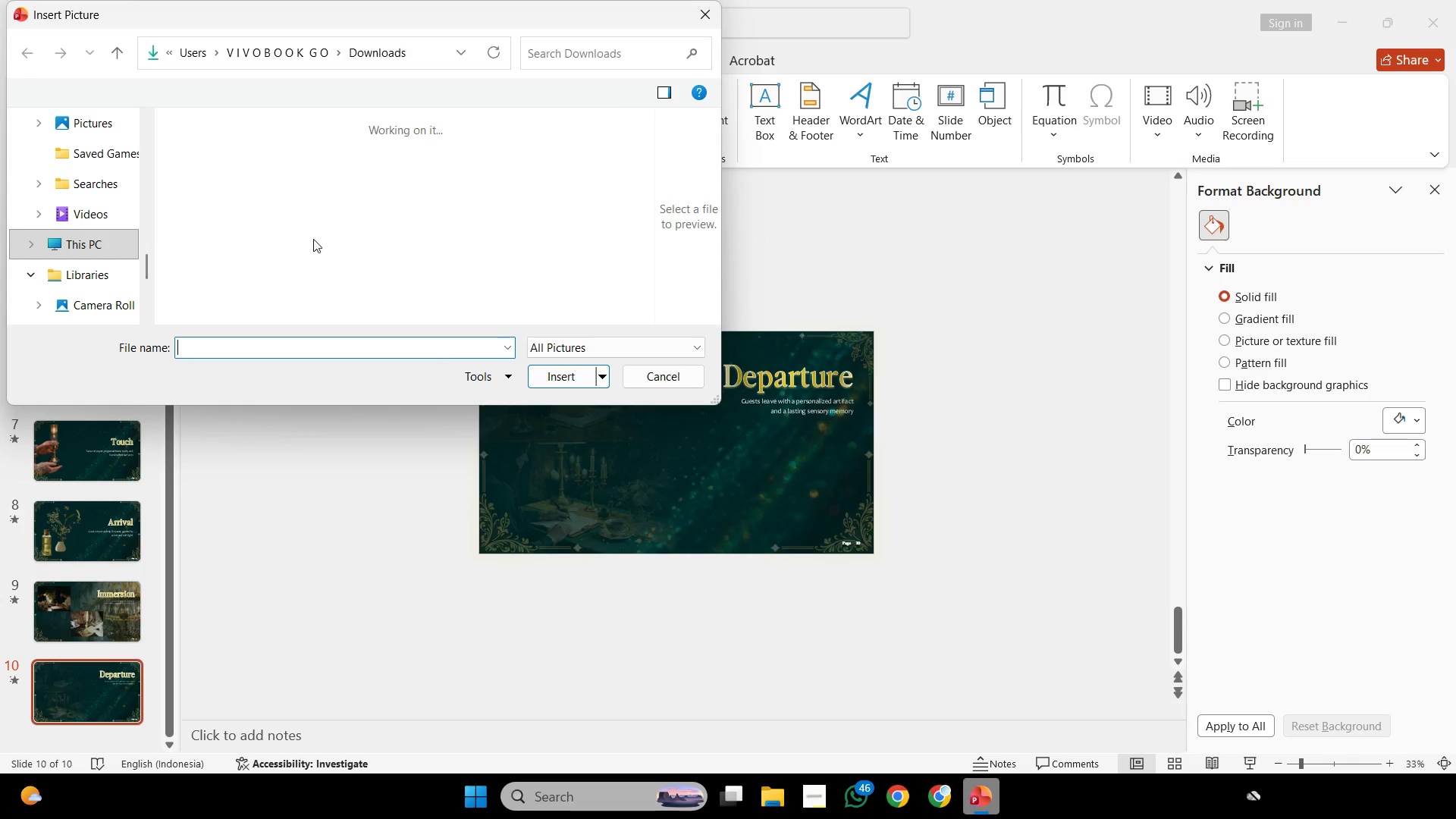 
mouse_move([224, 199])
 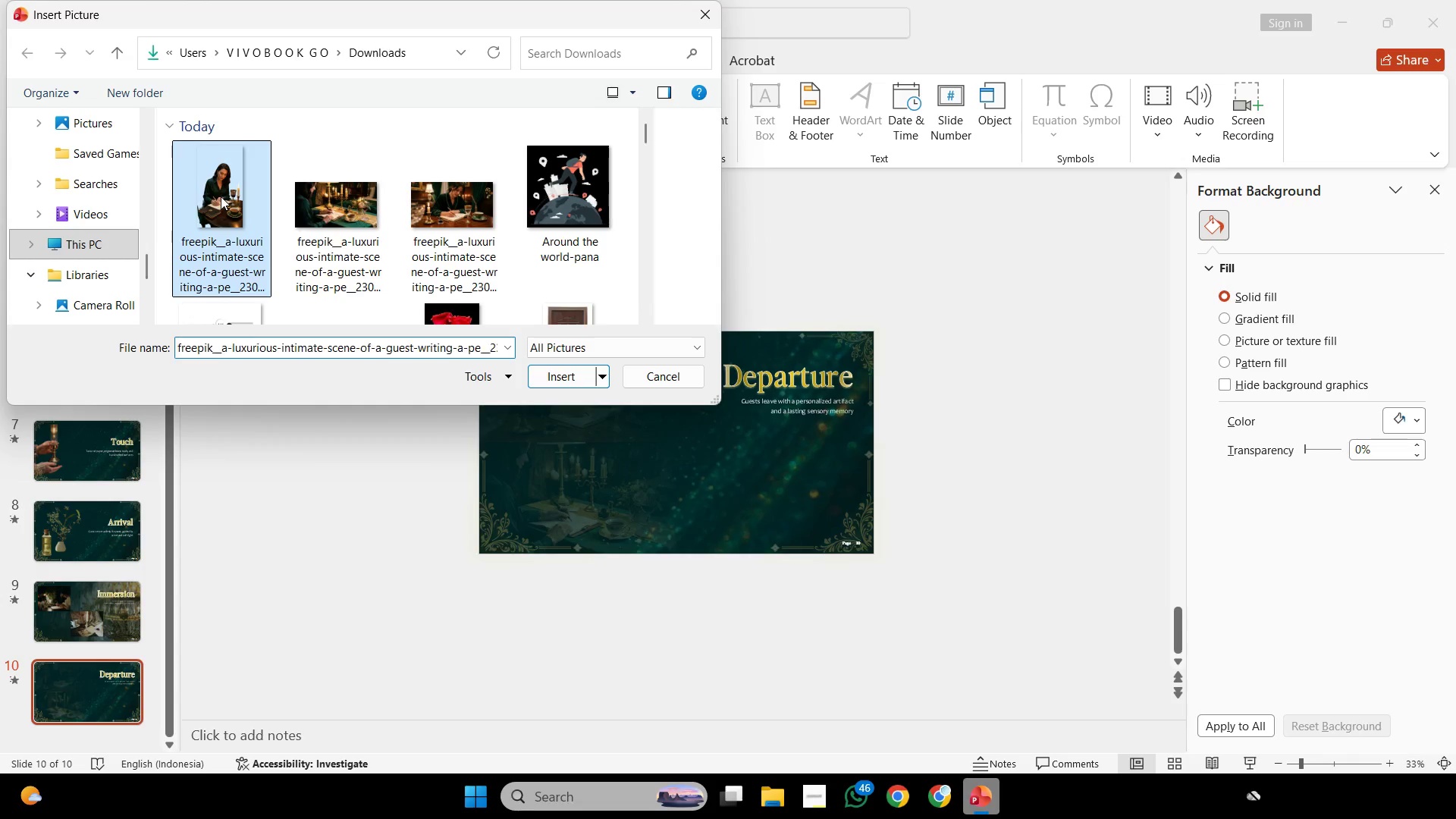 
double_click([221, 196])
 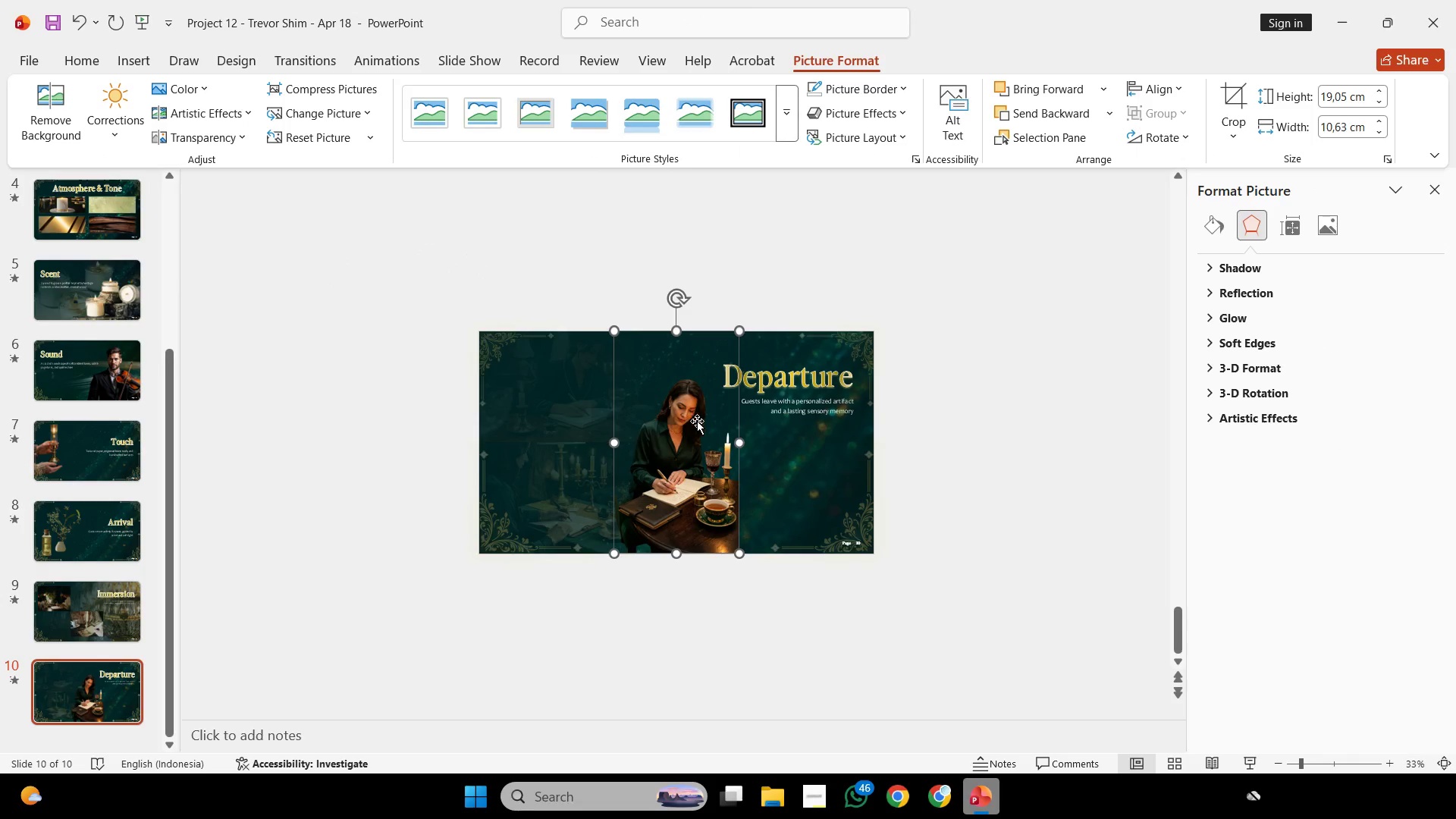 
hold_key(key=ControlLeft, duration=0.53)
scroll: coordinate [698, 422], scroll_direction: up, amount: 2.0
 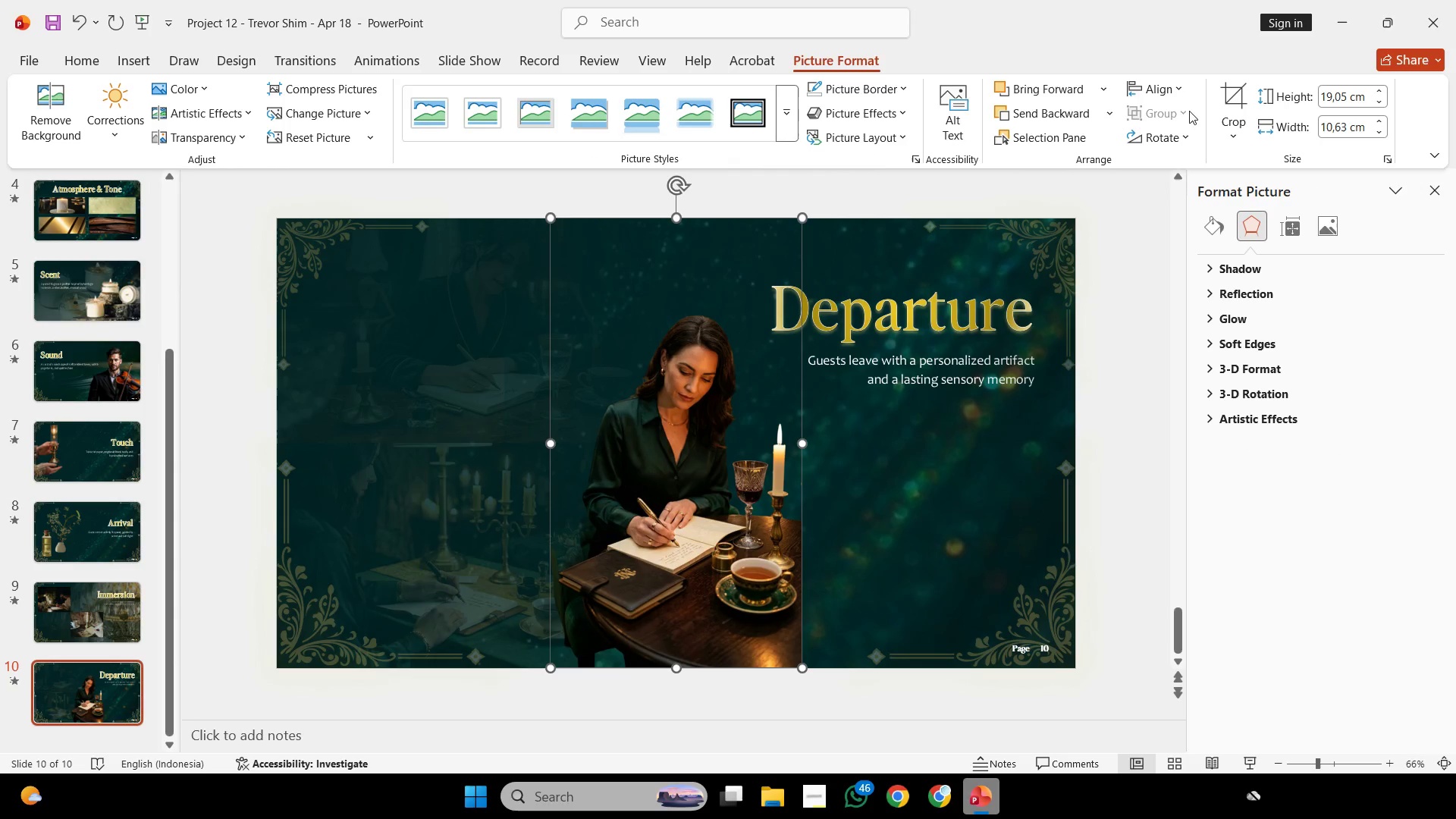 
left_click([1179, 136])
 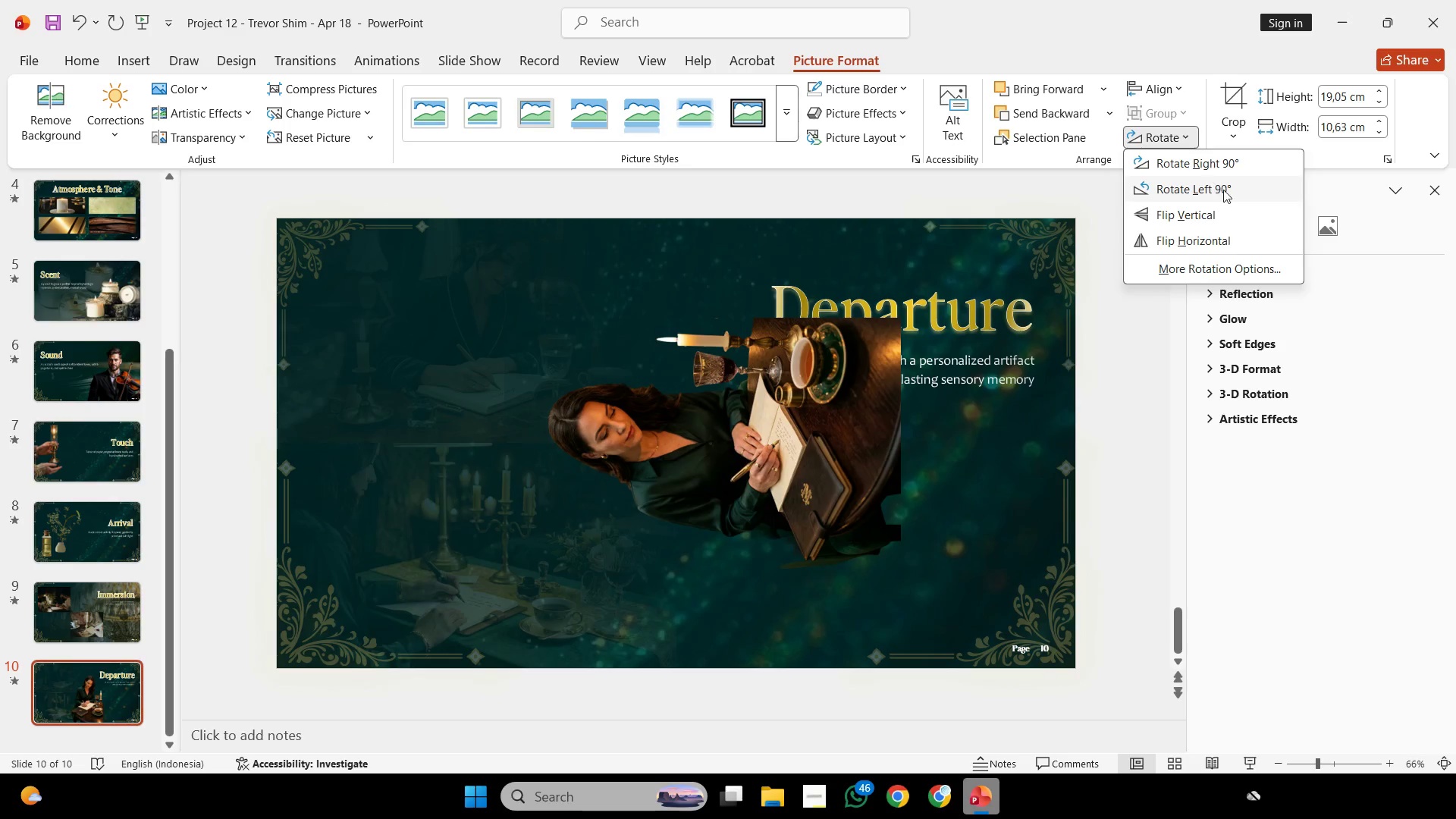 
left_click([1221, 240])
 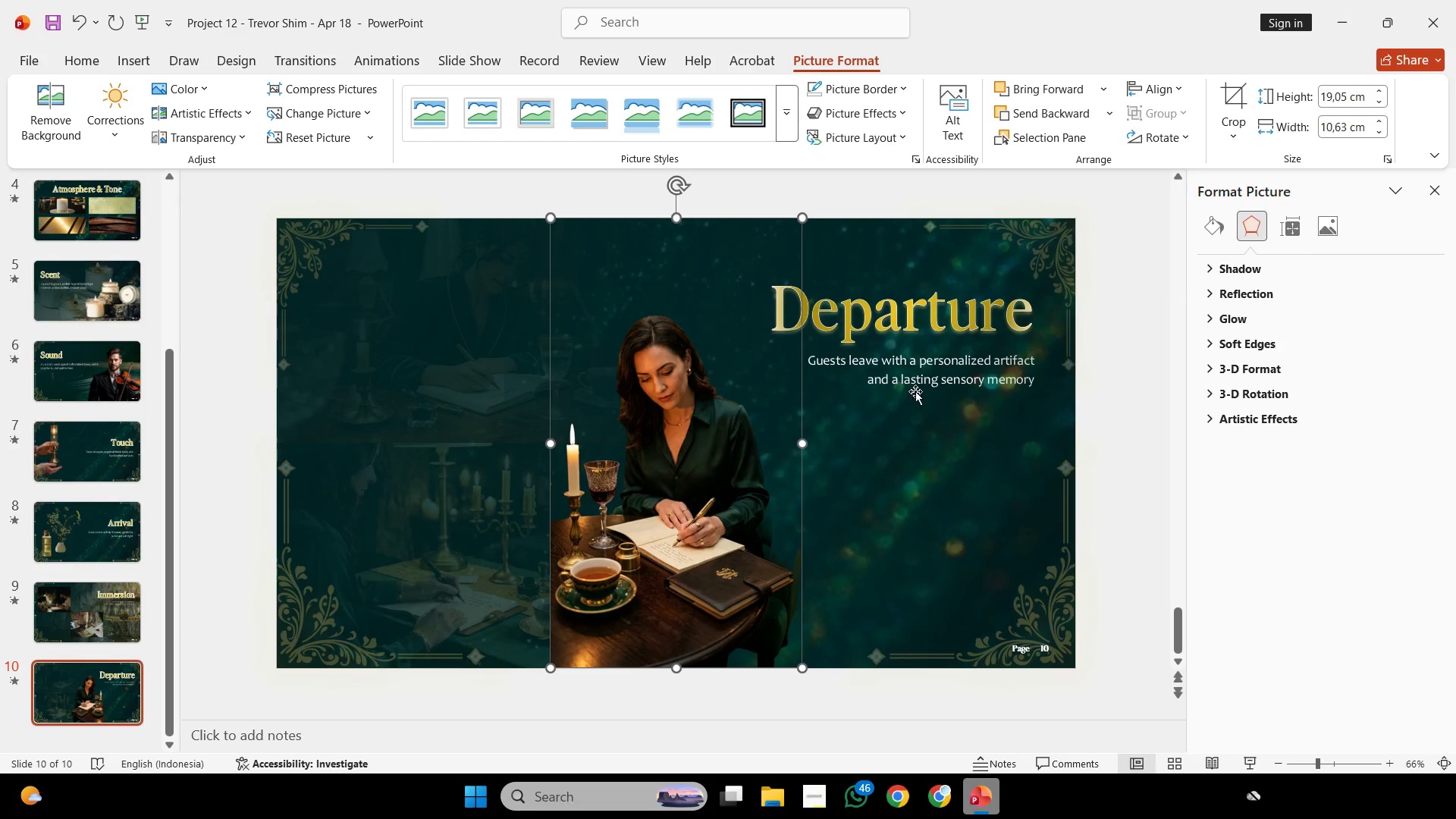 
hold_key(key=ShiftLeft, duration=4.44)
left_click_drag(start_coordinate=[741, 473], to_coordinate=[465, 461])
 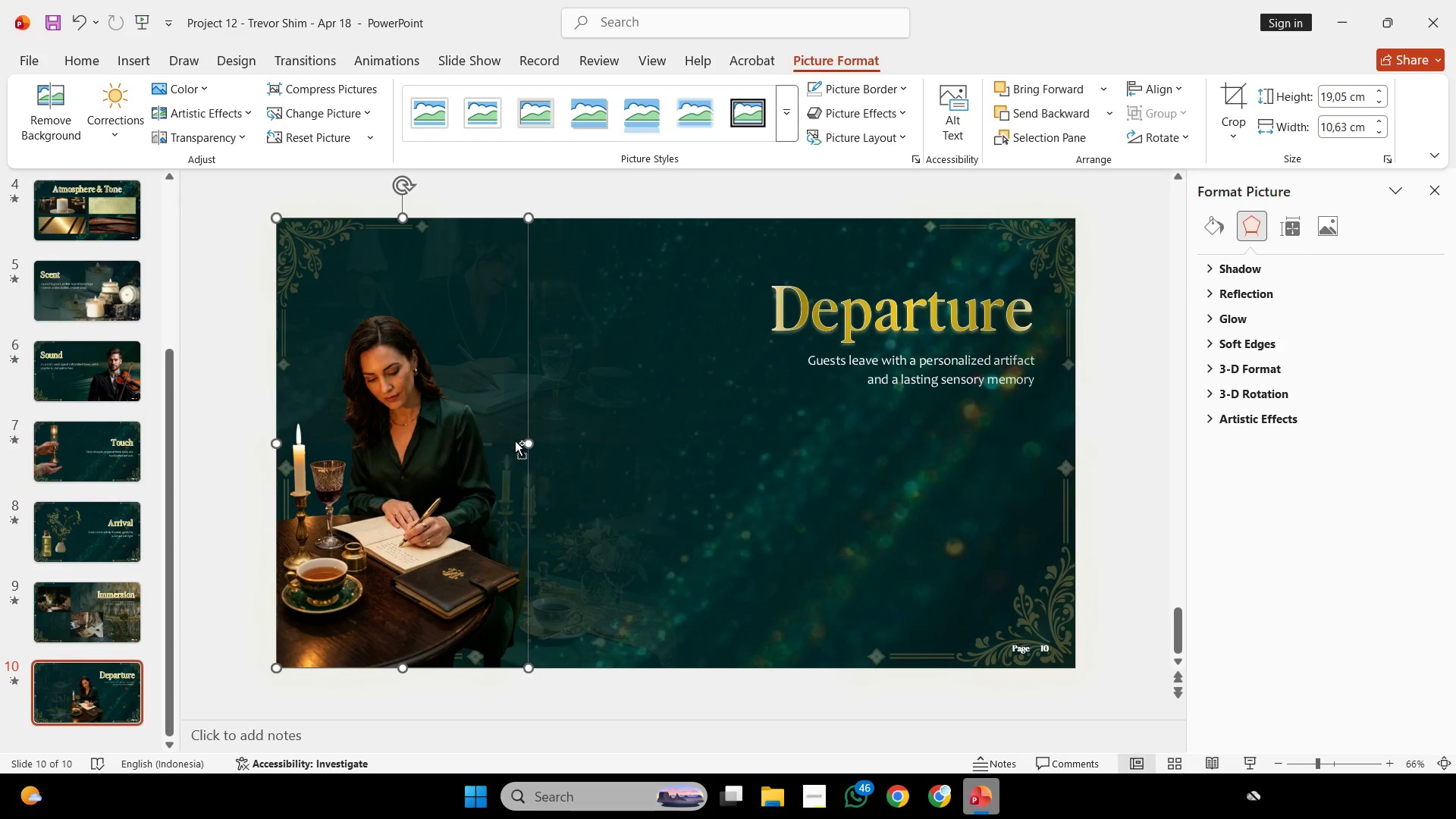 
hold_key(key=ControlLeft, duration=0.56)
scroll: coordinate [521, 438], scroll_direction: down, amount: 1.0
 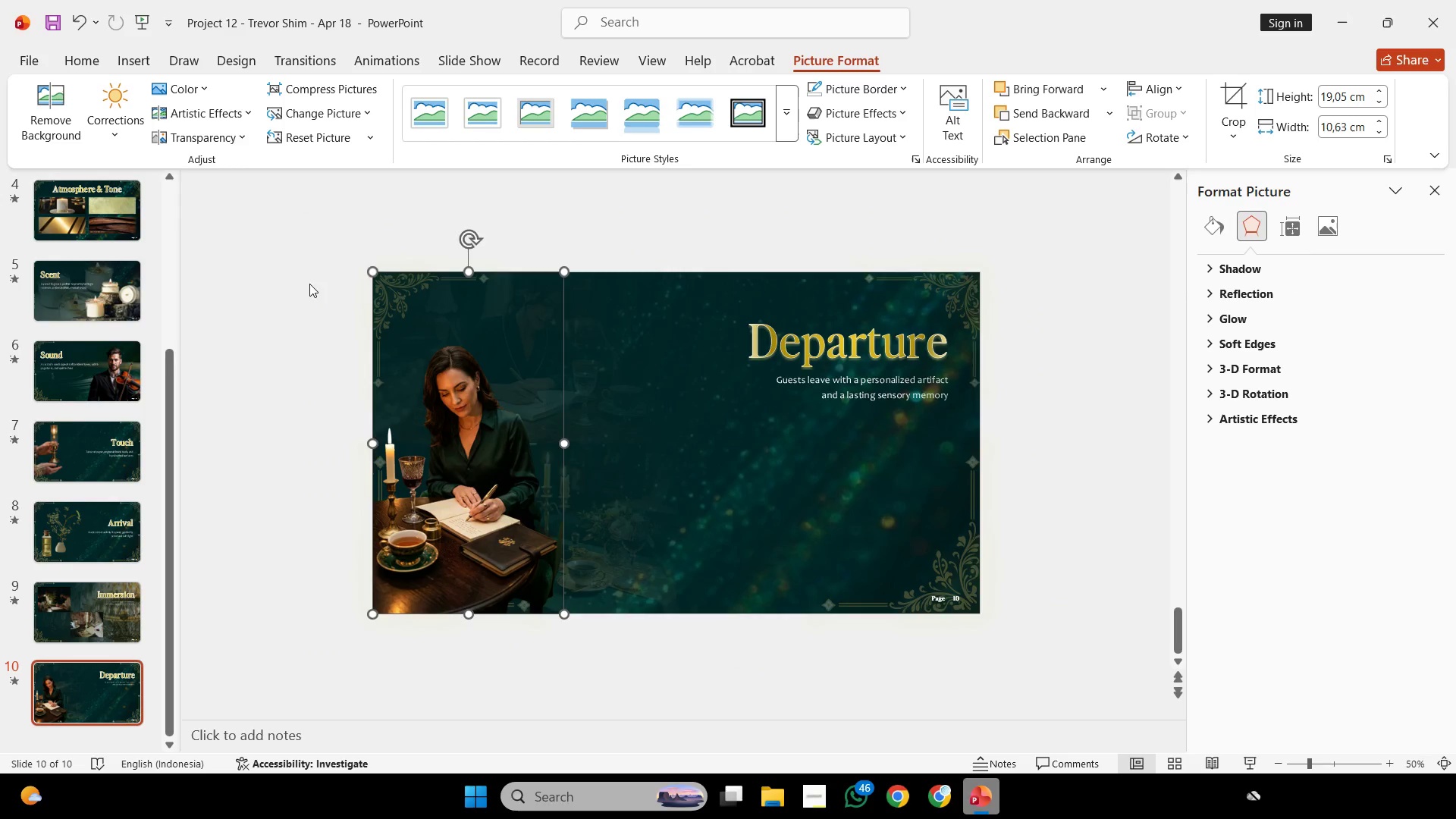 
left_click([307, 267])
 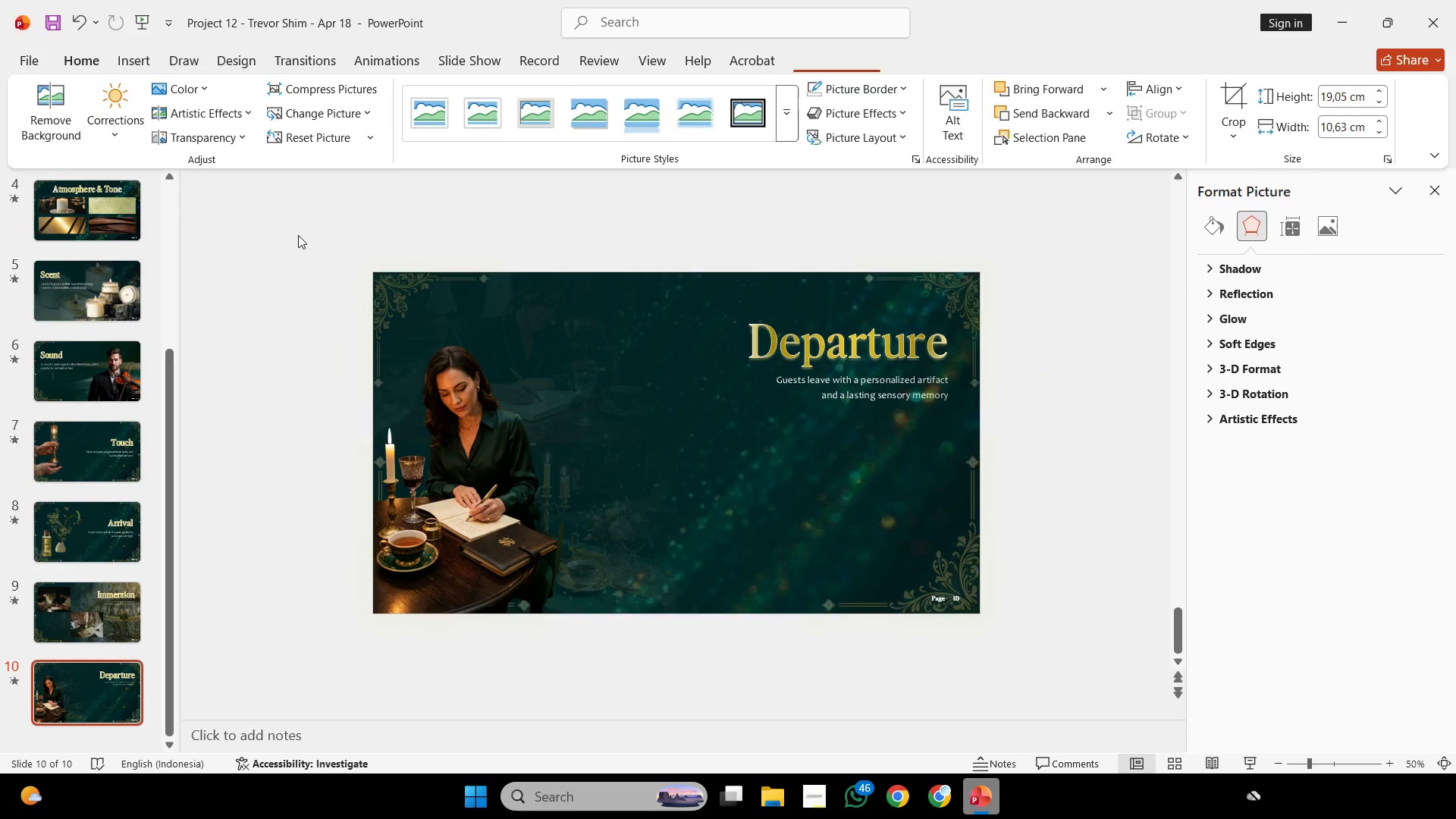 
left_click_drag(start_coordinate=[291, 227], to_coordinate=[563, 739])
 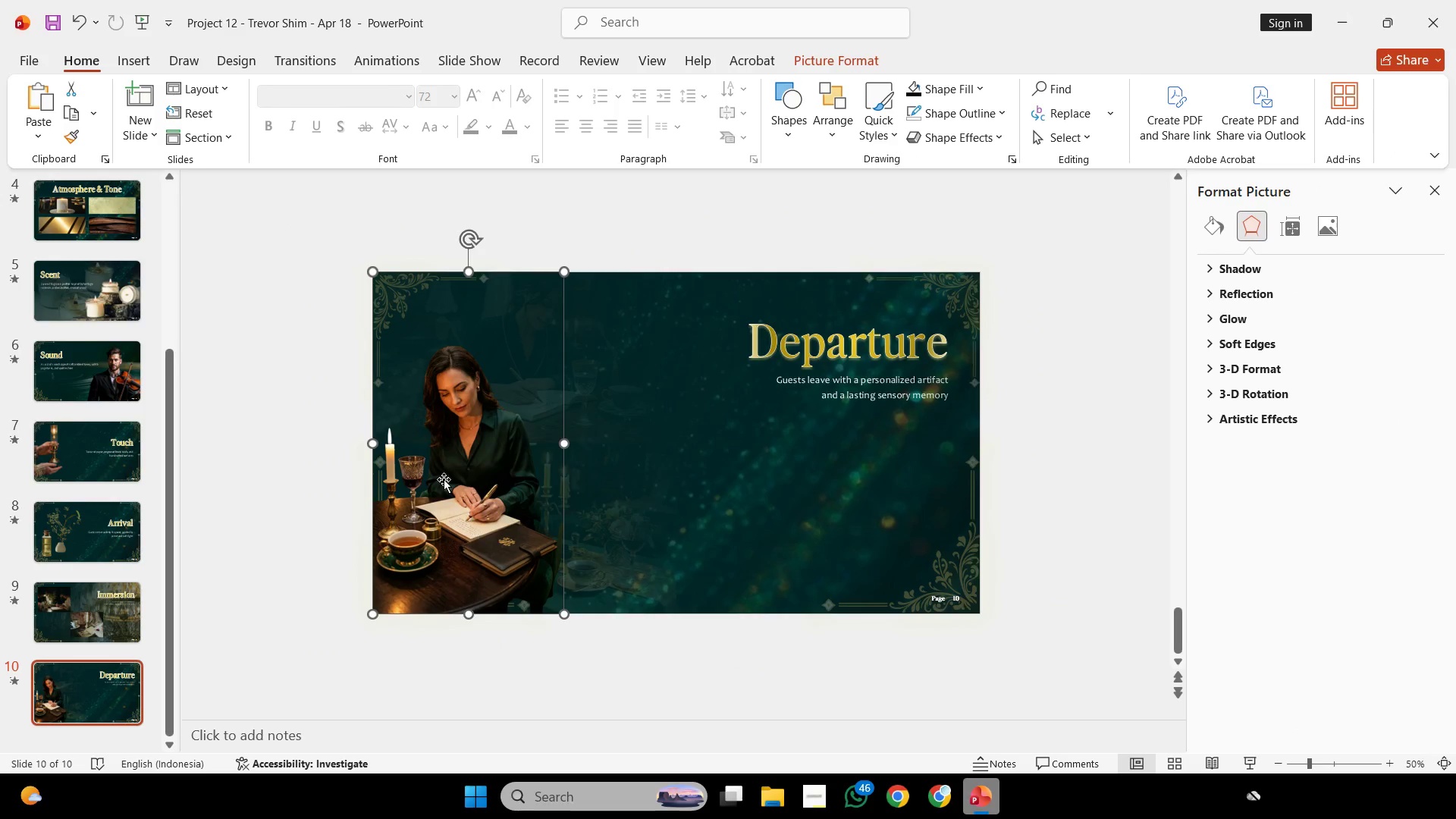 
key(Shift+ShiftLeft)
 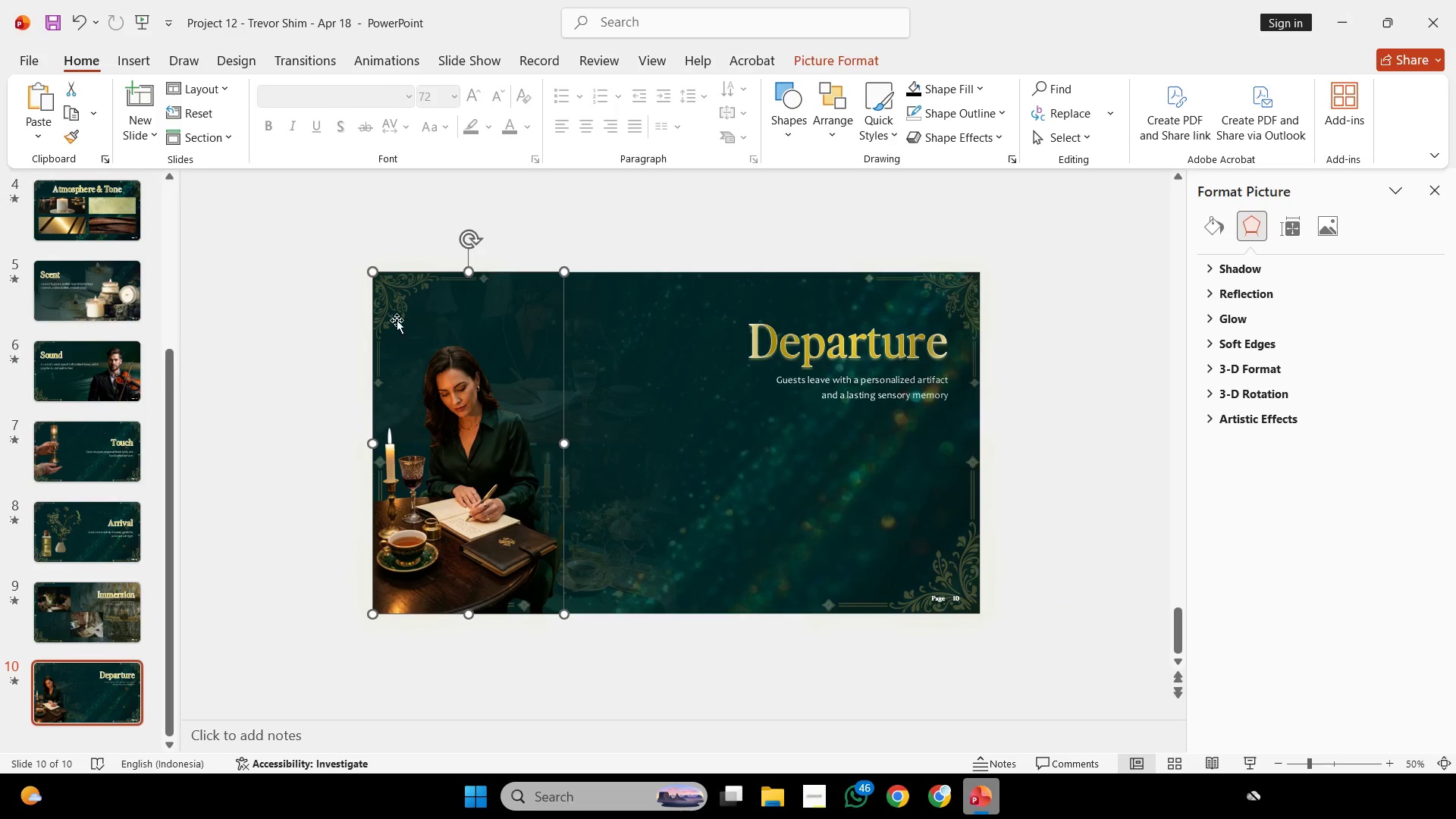 
hold_key(key=ShiftLeft, duration=1.03)
left_click([561, 322])
 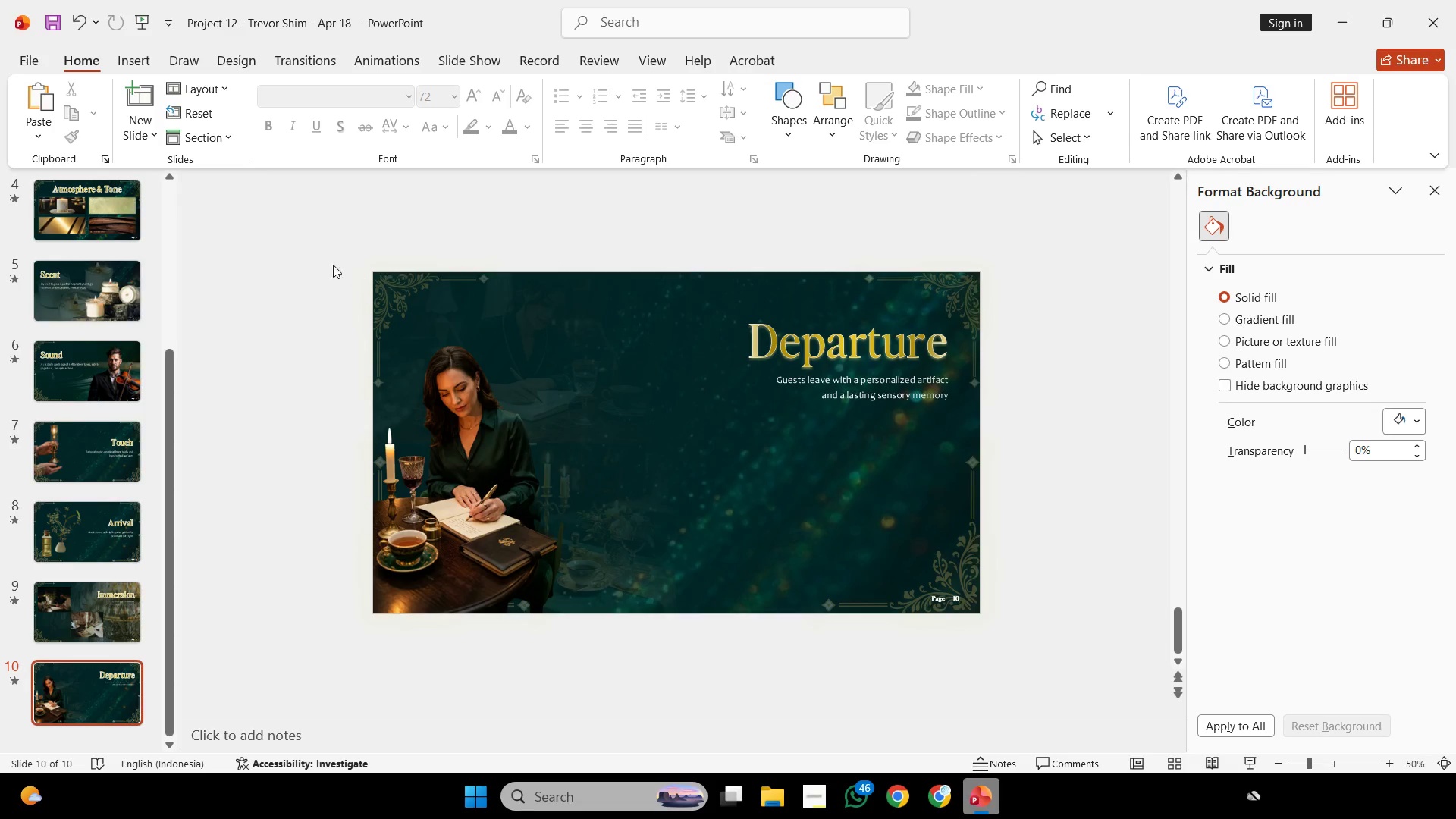 
left_click([321, 255])
 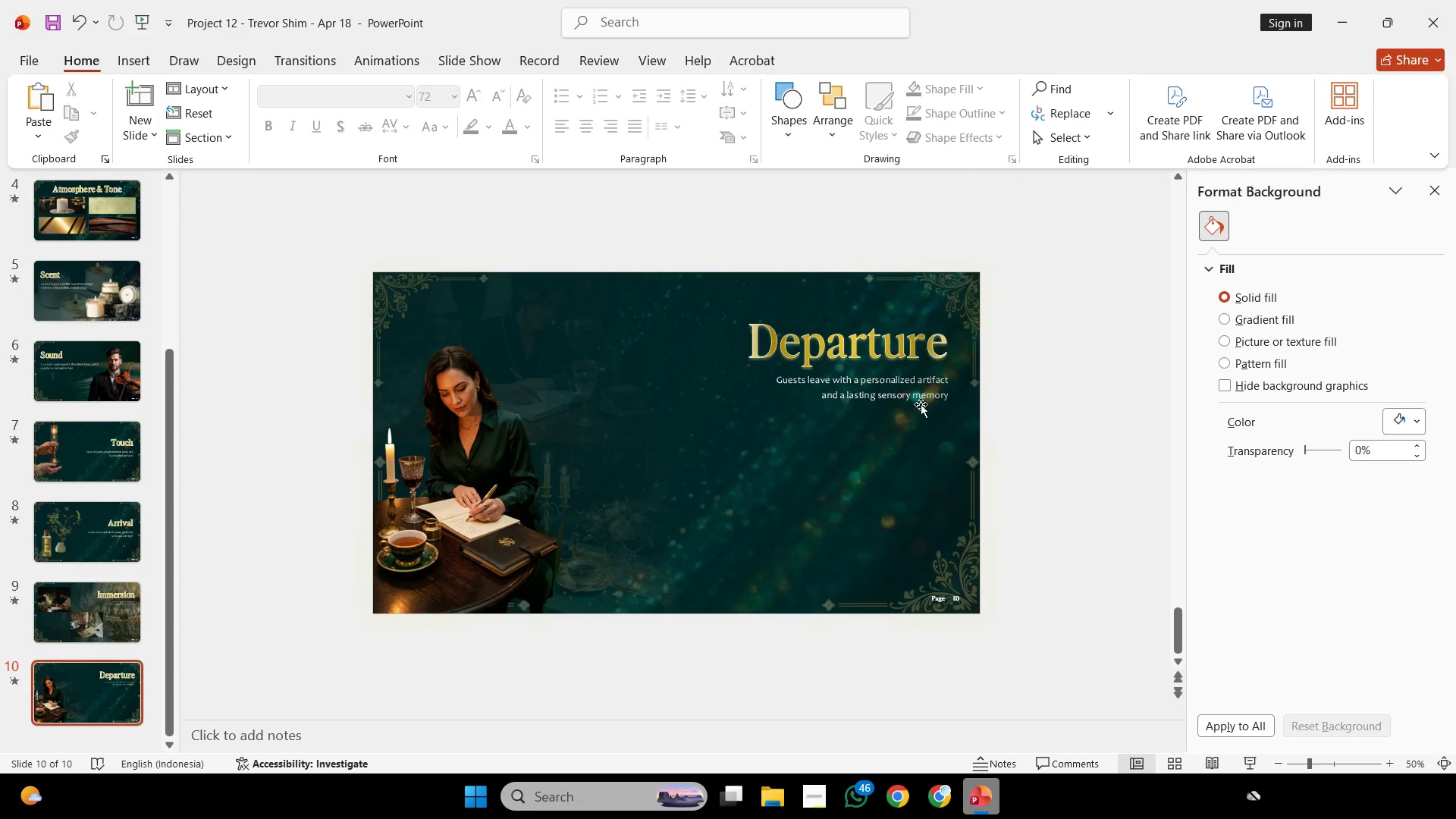 
left_click([752, 425])
 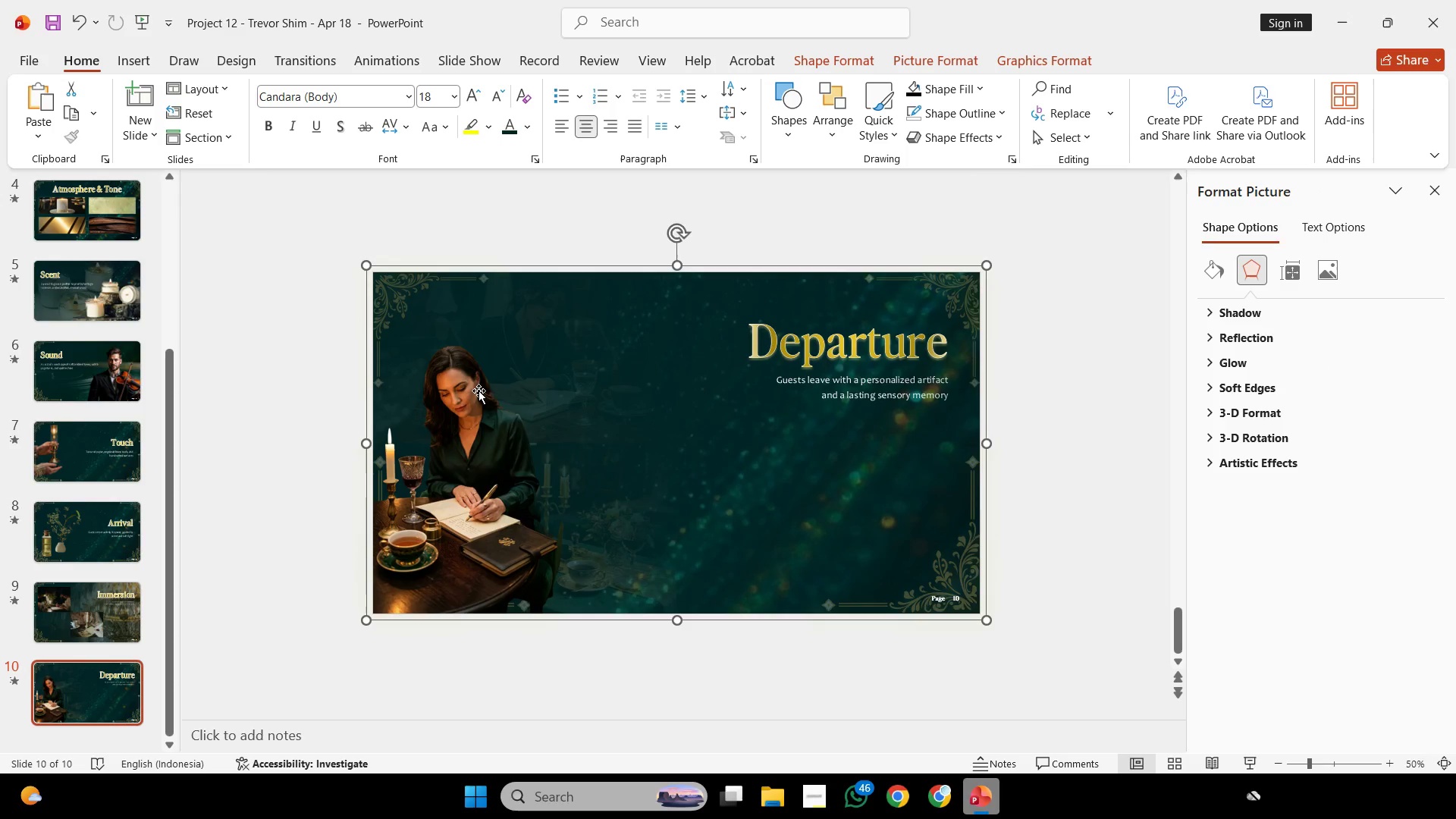 
key(Control+Shift+G)
 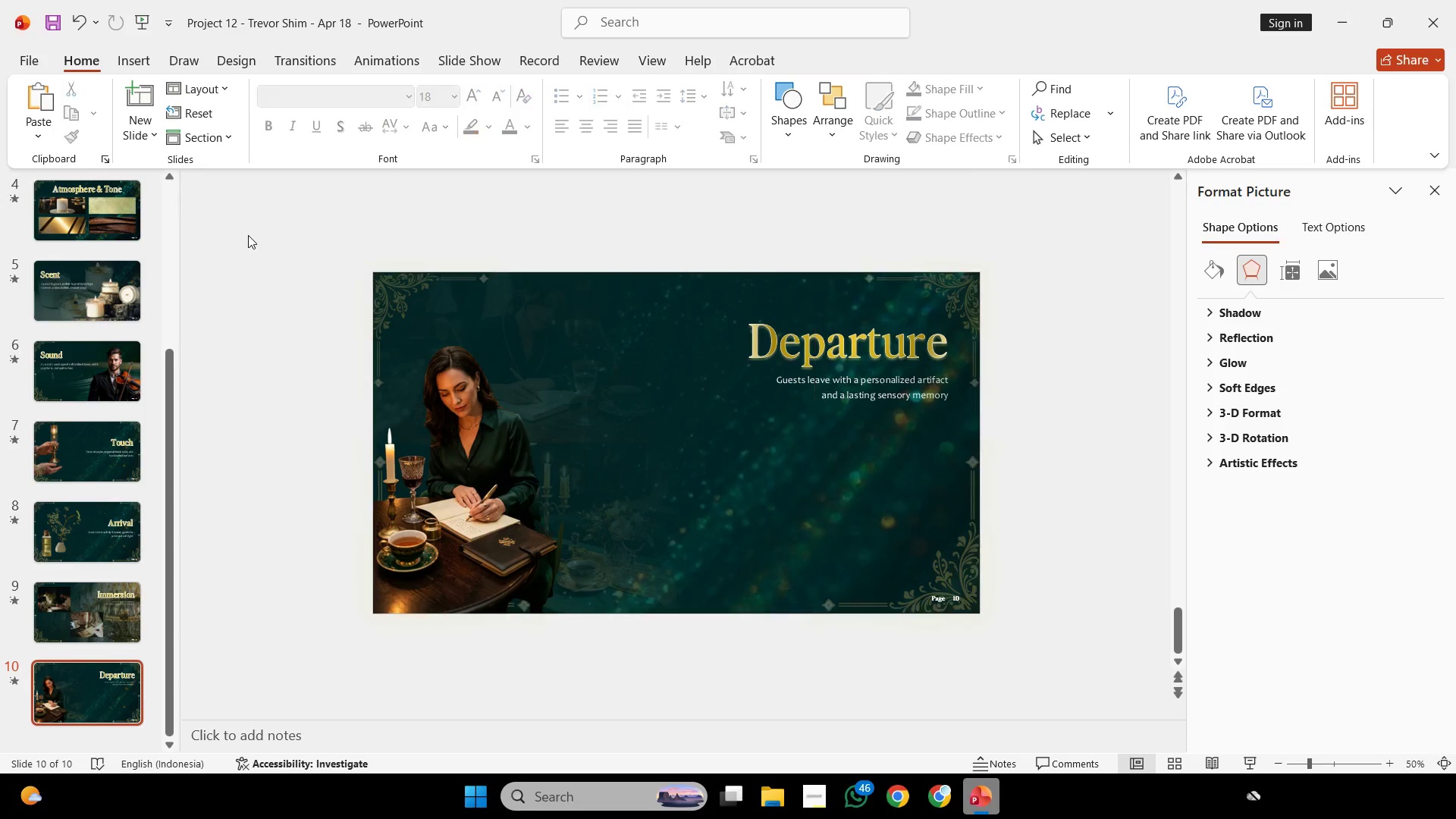 
left_click_drag(start_coordinate=[248, 231], to_coordinate=[677, 701])
 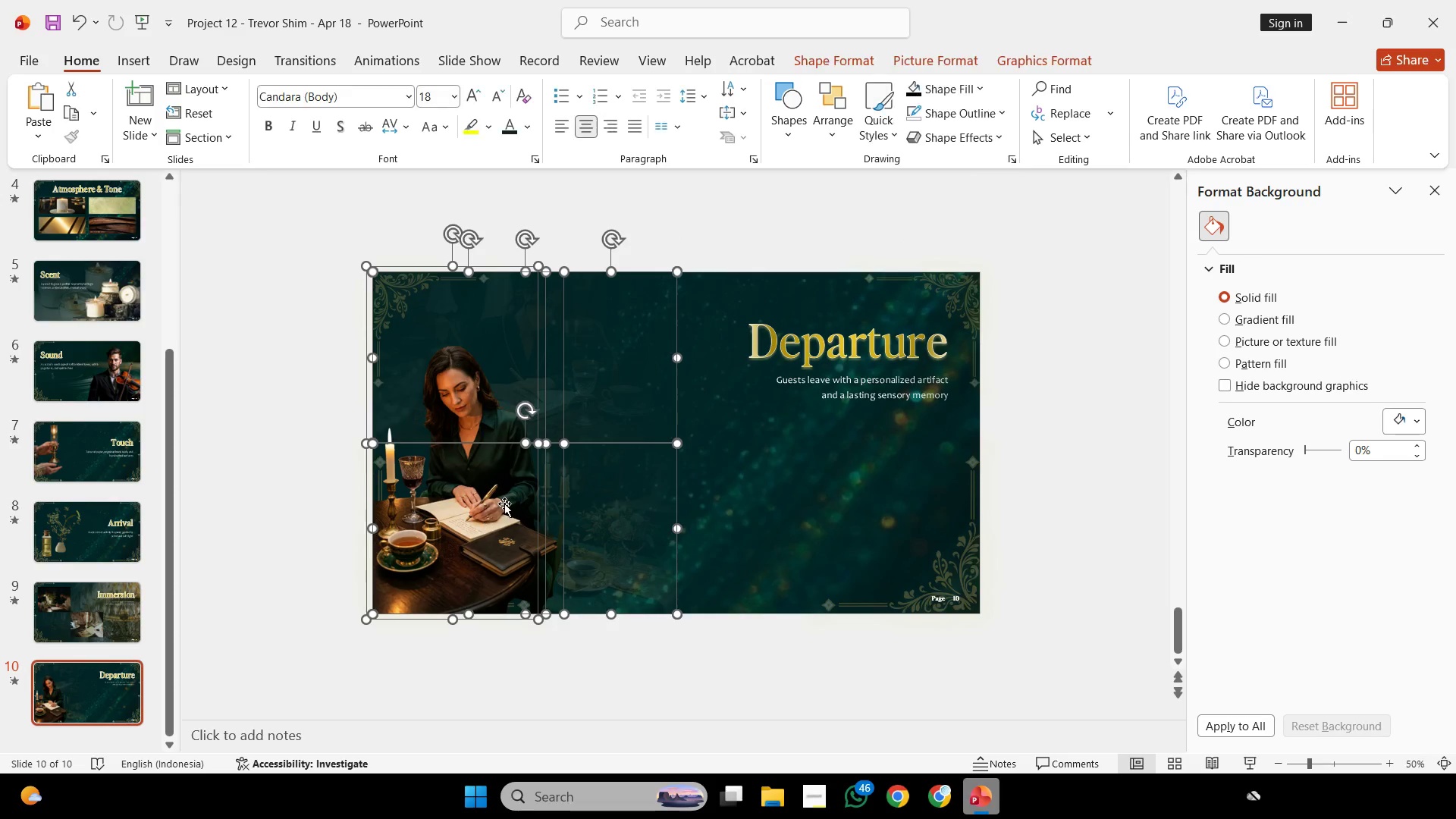 
key(Shift+ShiftLeft)
 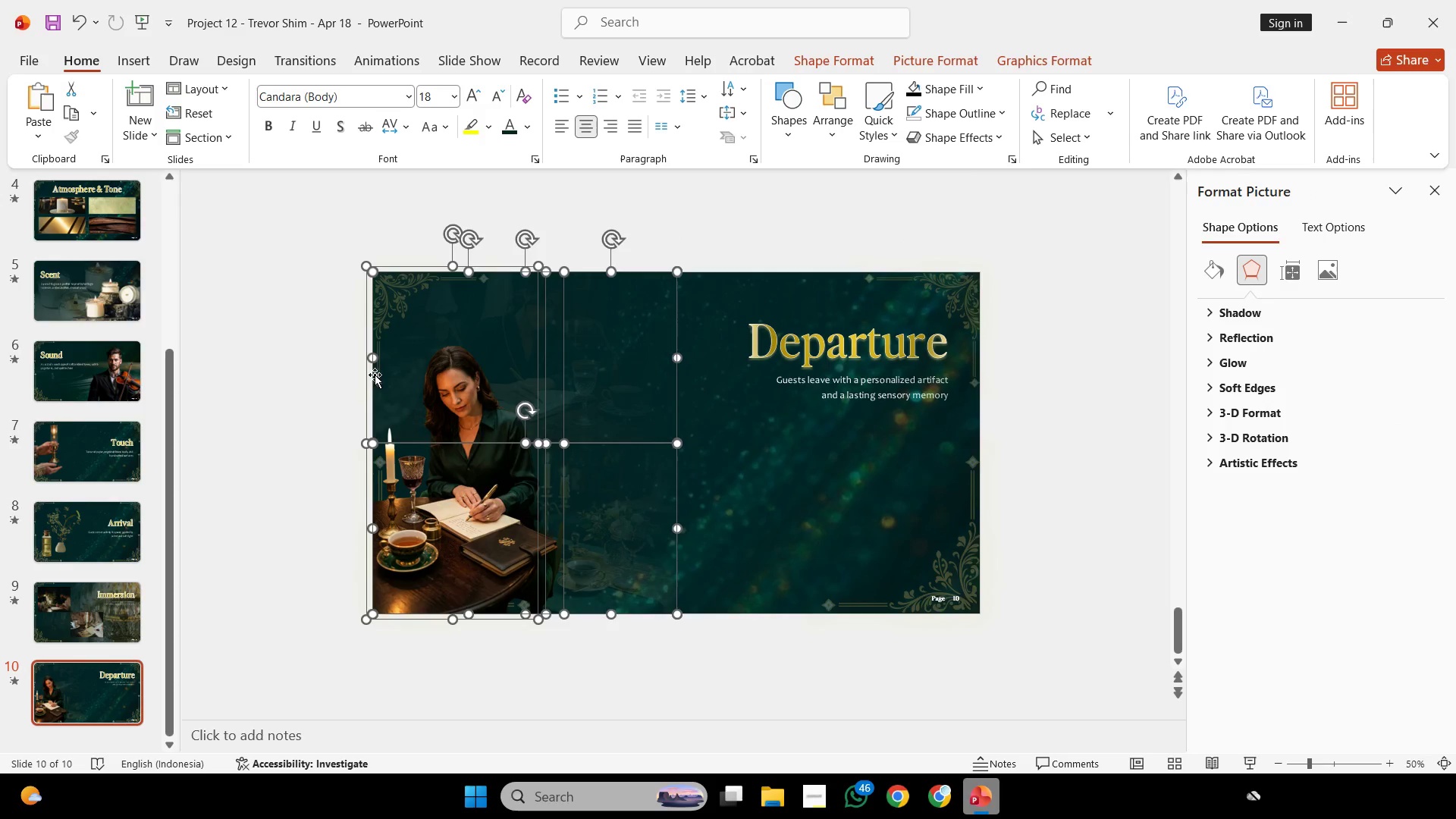 
left_click([320, 345])
 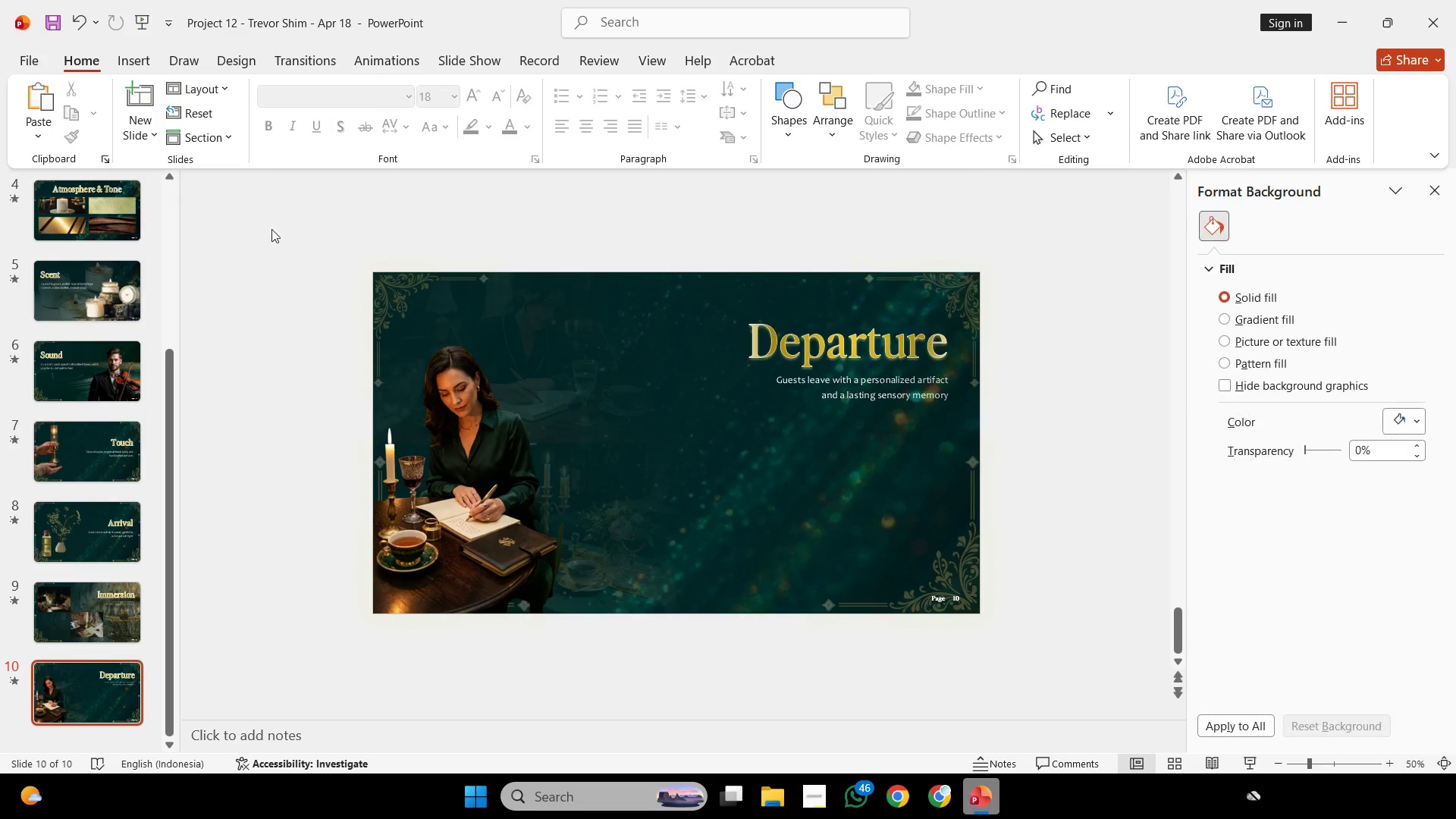 
left_click_drag(start_coordinate=[278, 228], to_coordinate=[551, 642])
 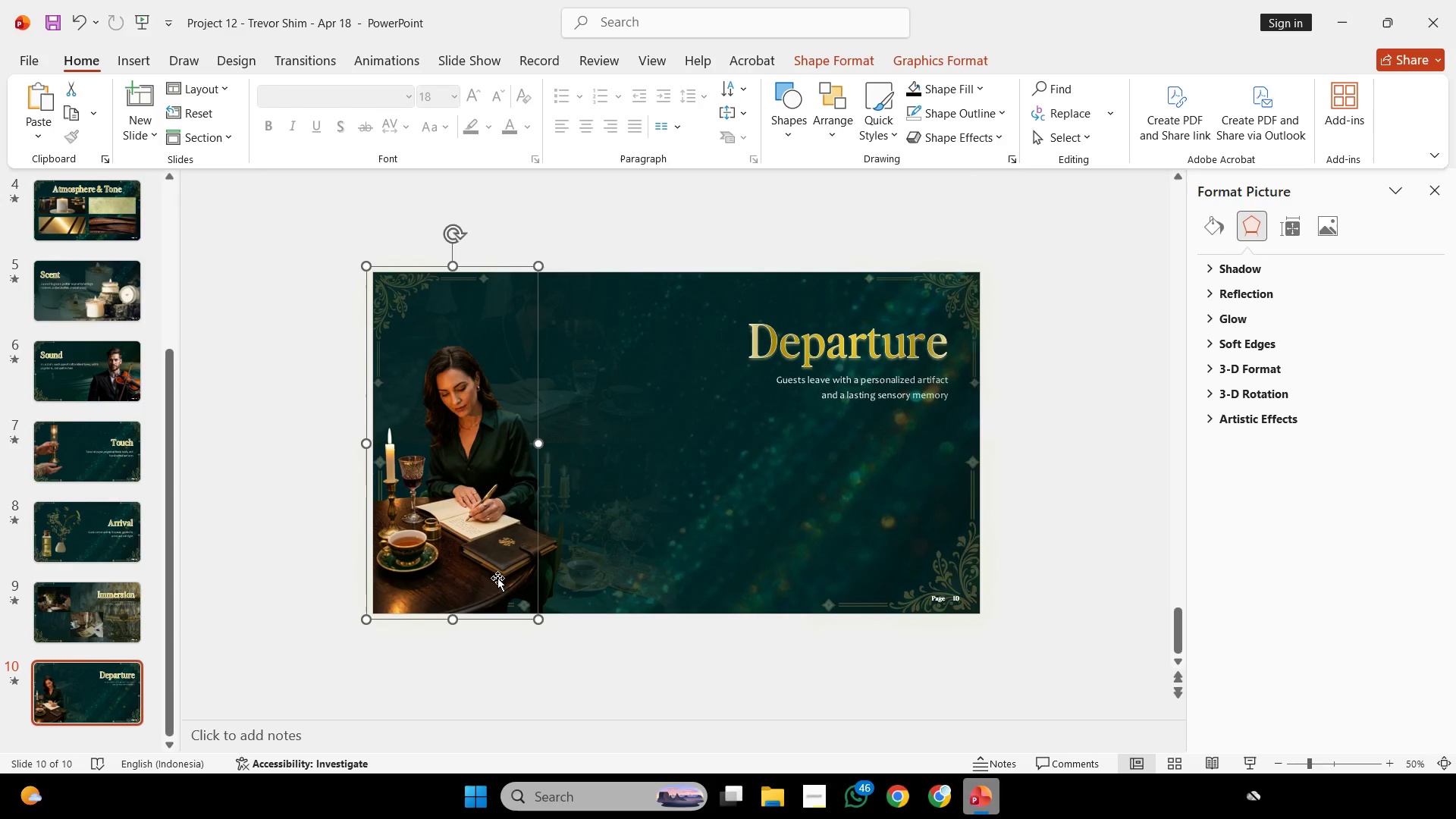 
hold_key(key=ShiftLeft, duration=0.33)
 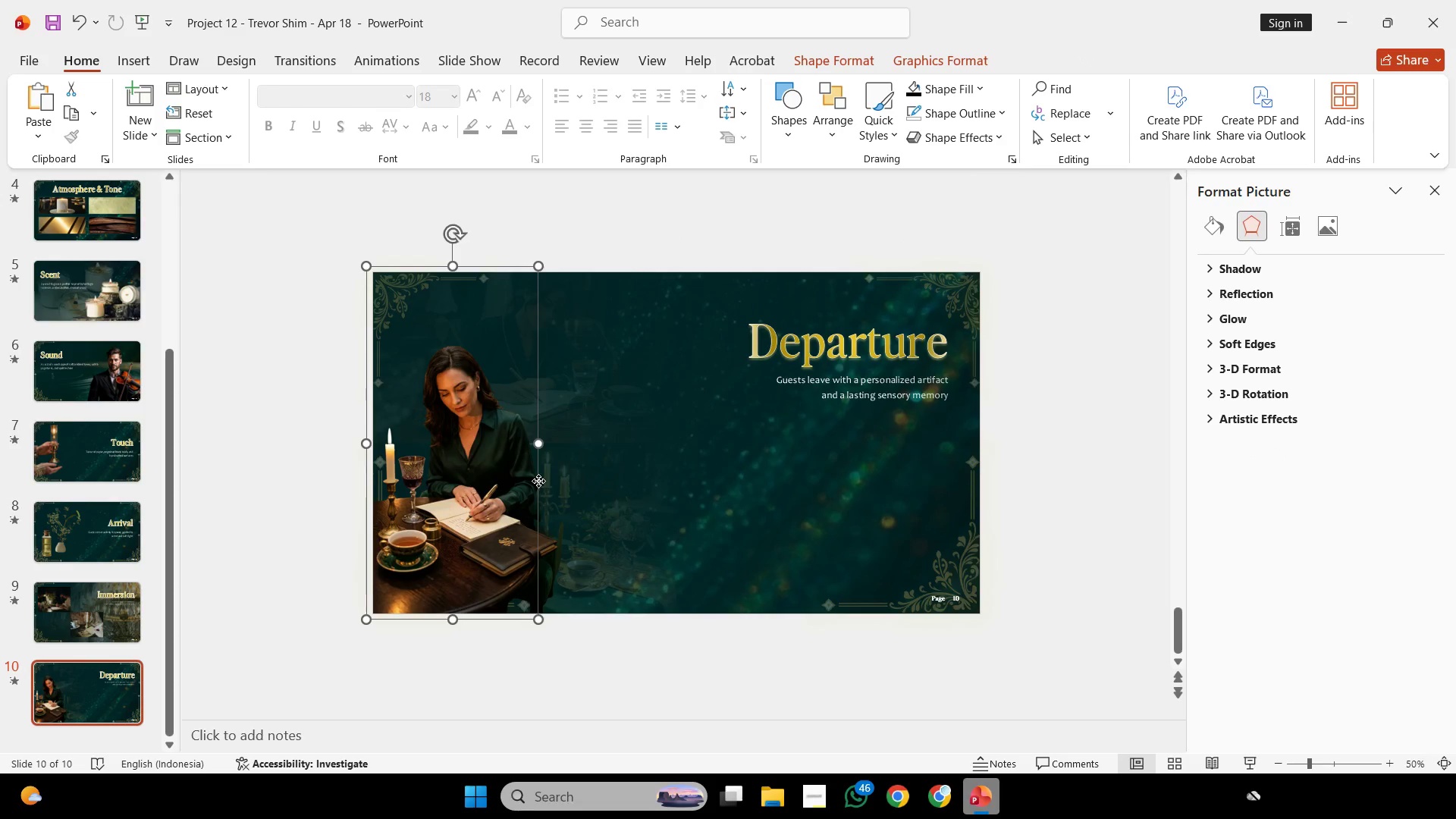 
right_click([538, 481])
 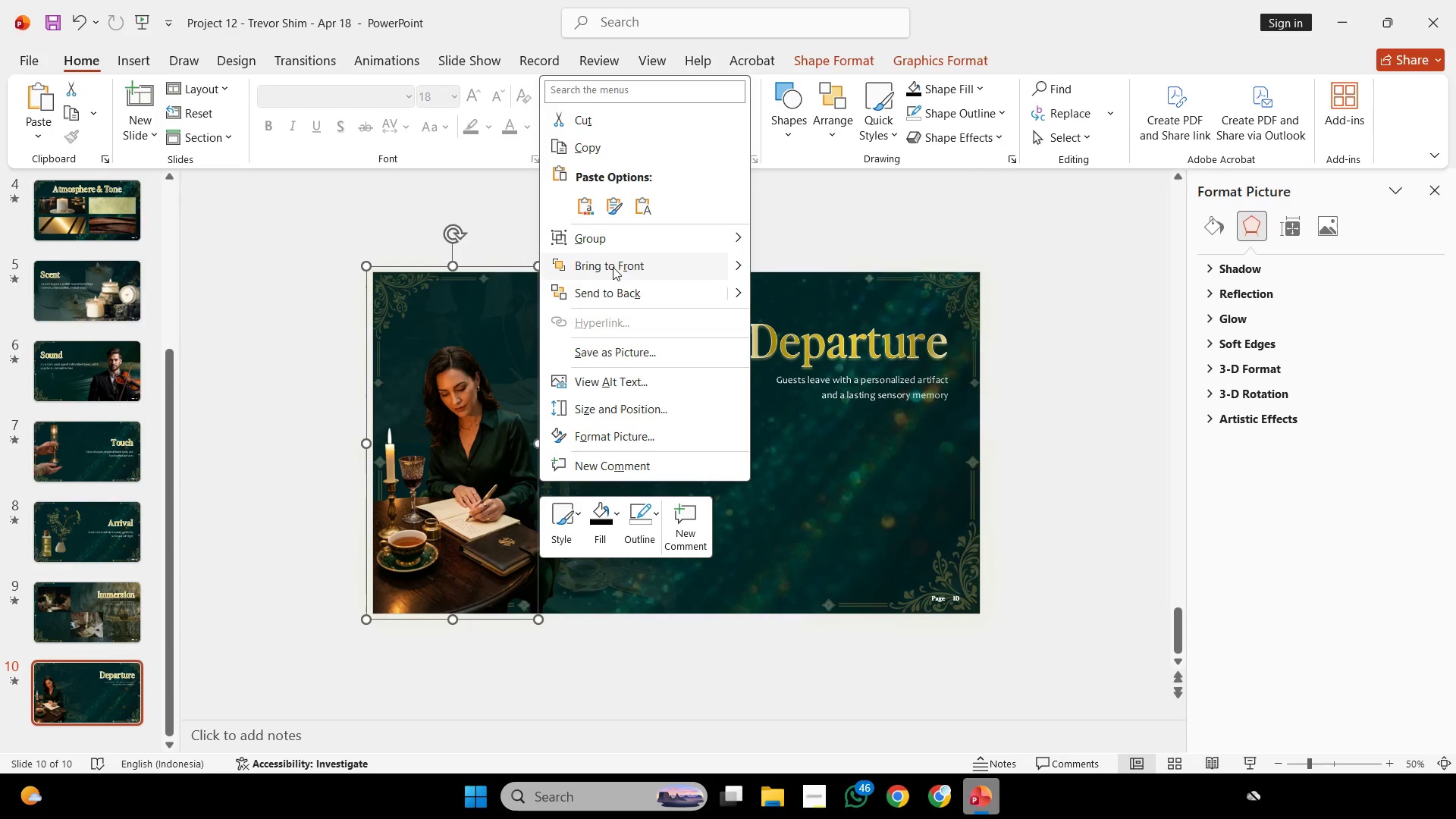 
left_click([613, 266])
 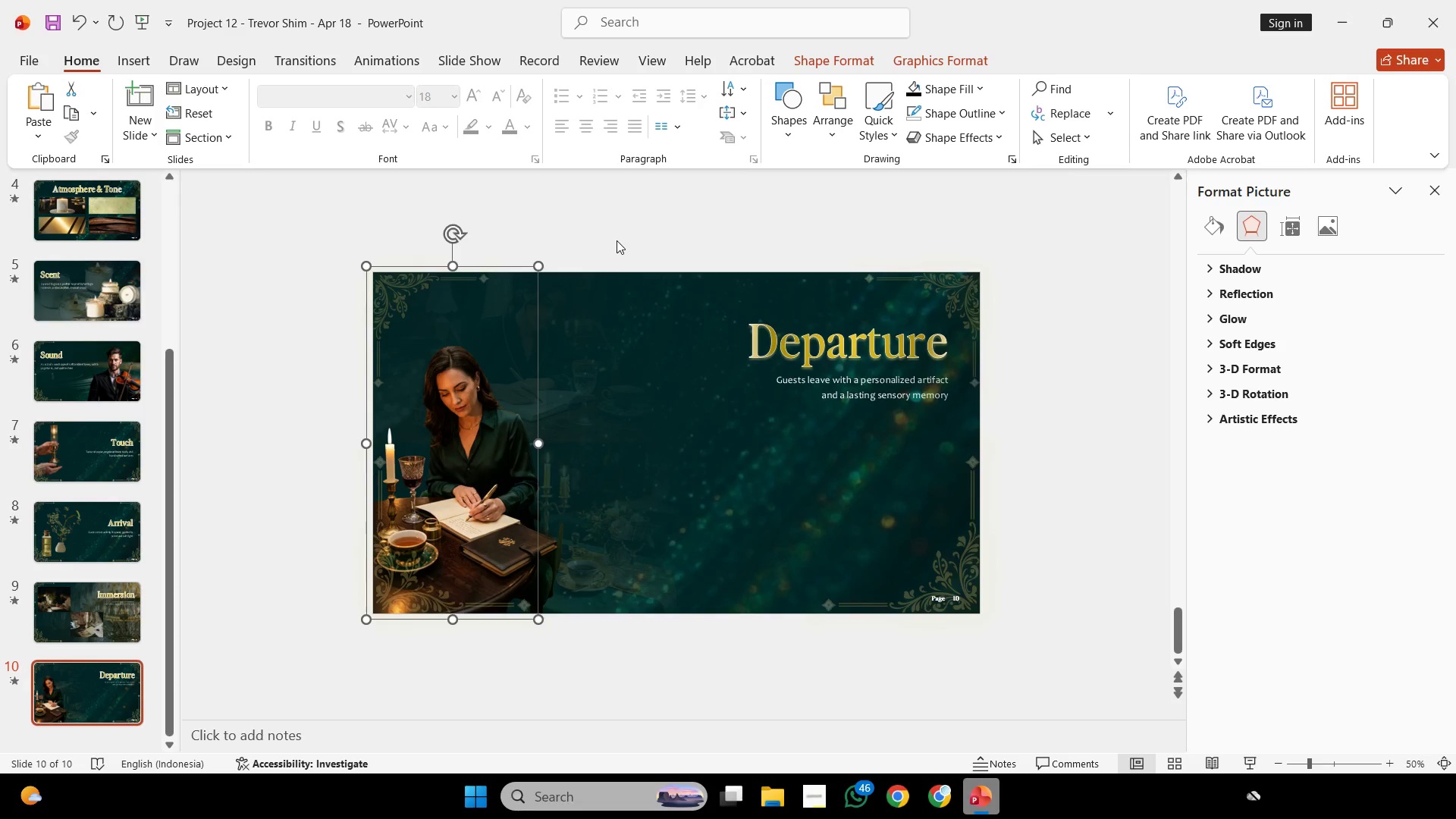 
left_click([617, 240])
 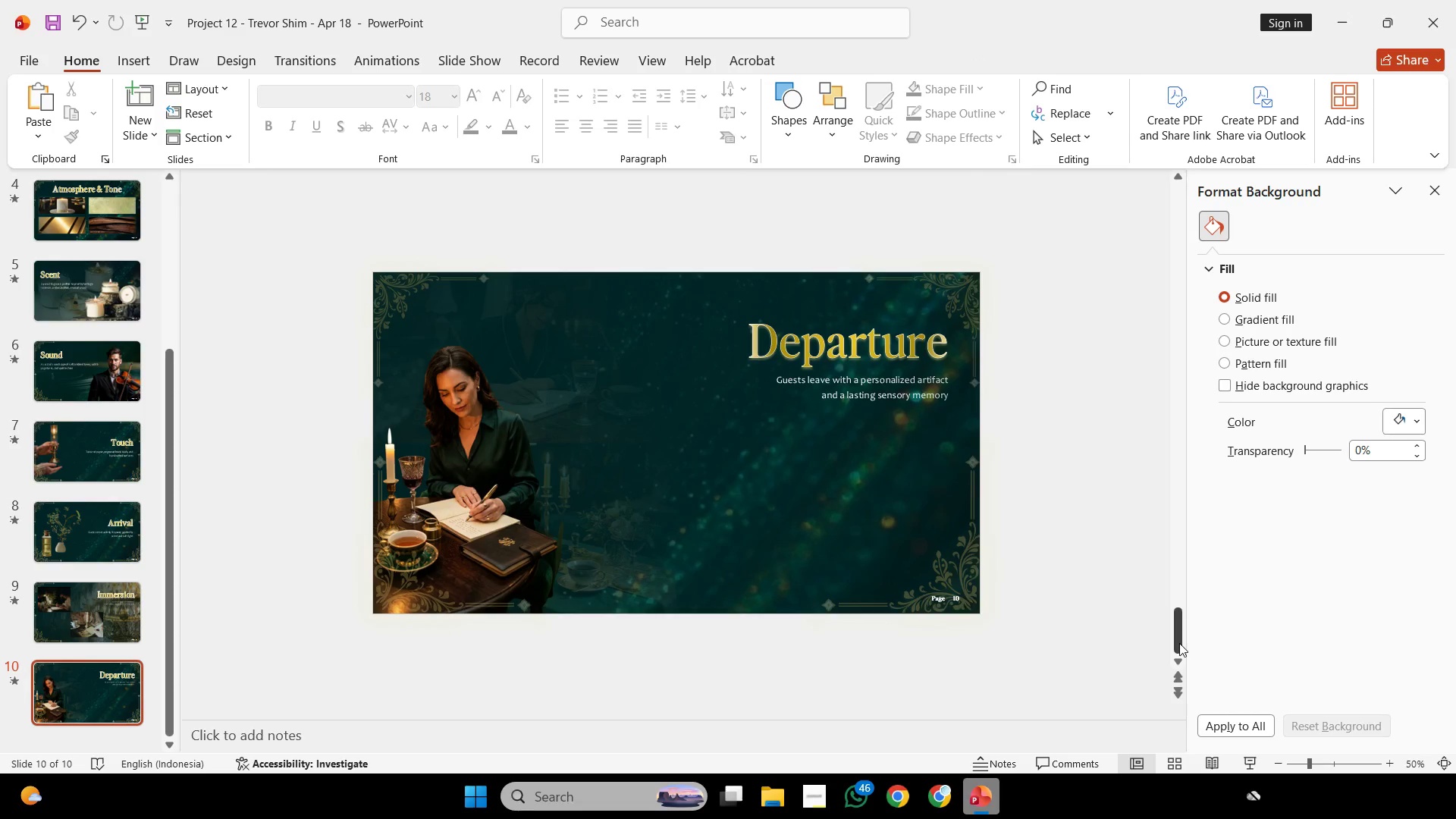 
wait(8.67)
 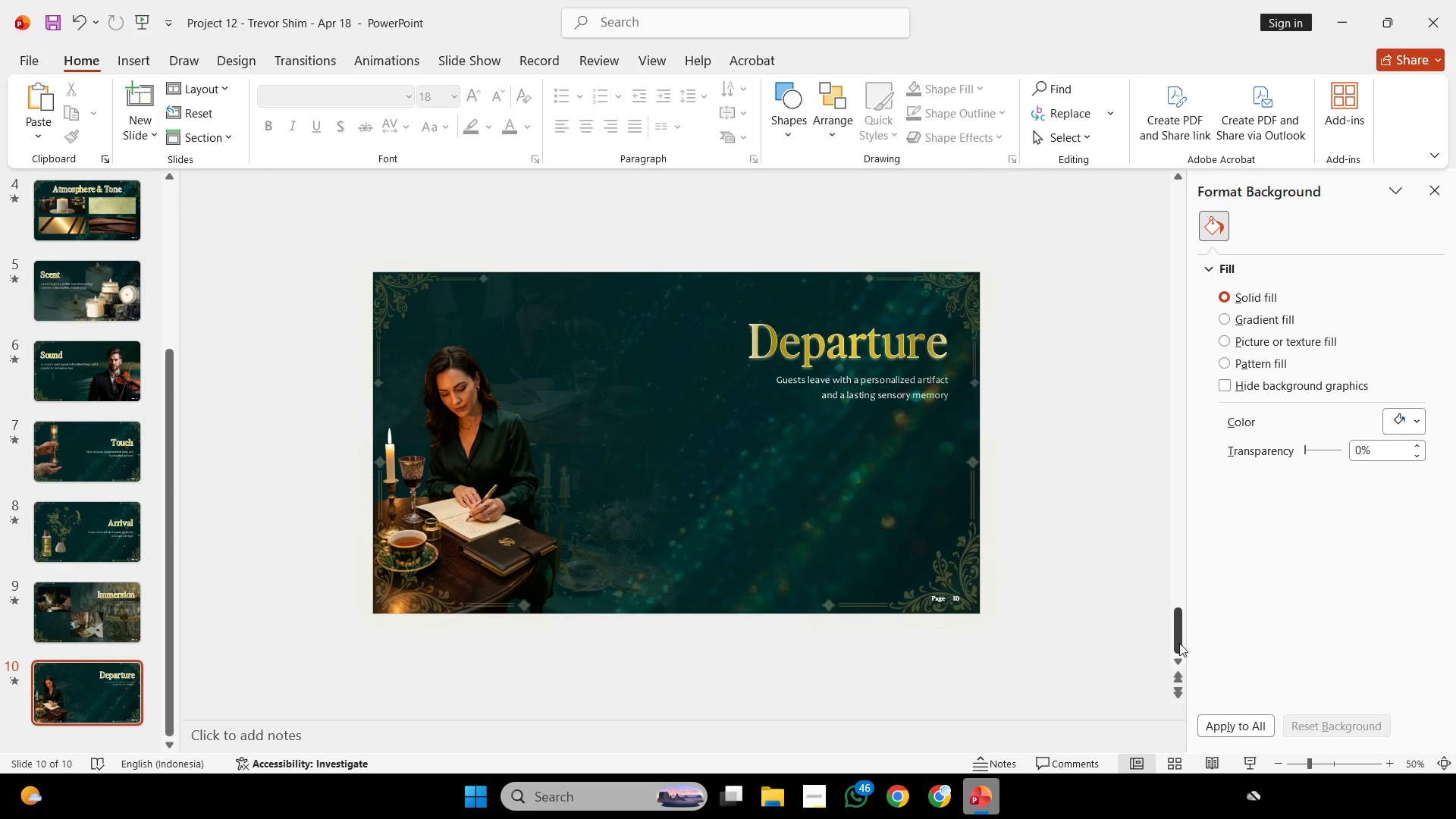 
left_click([1243, 764])
 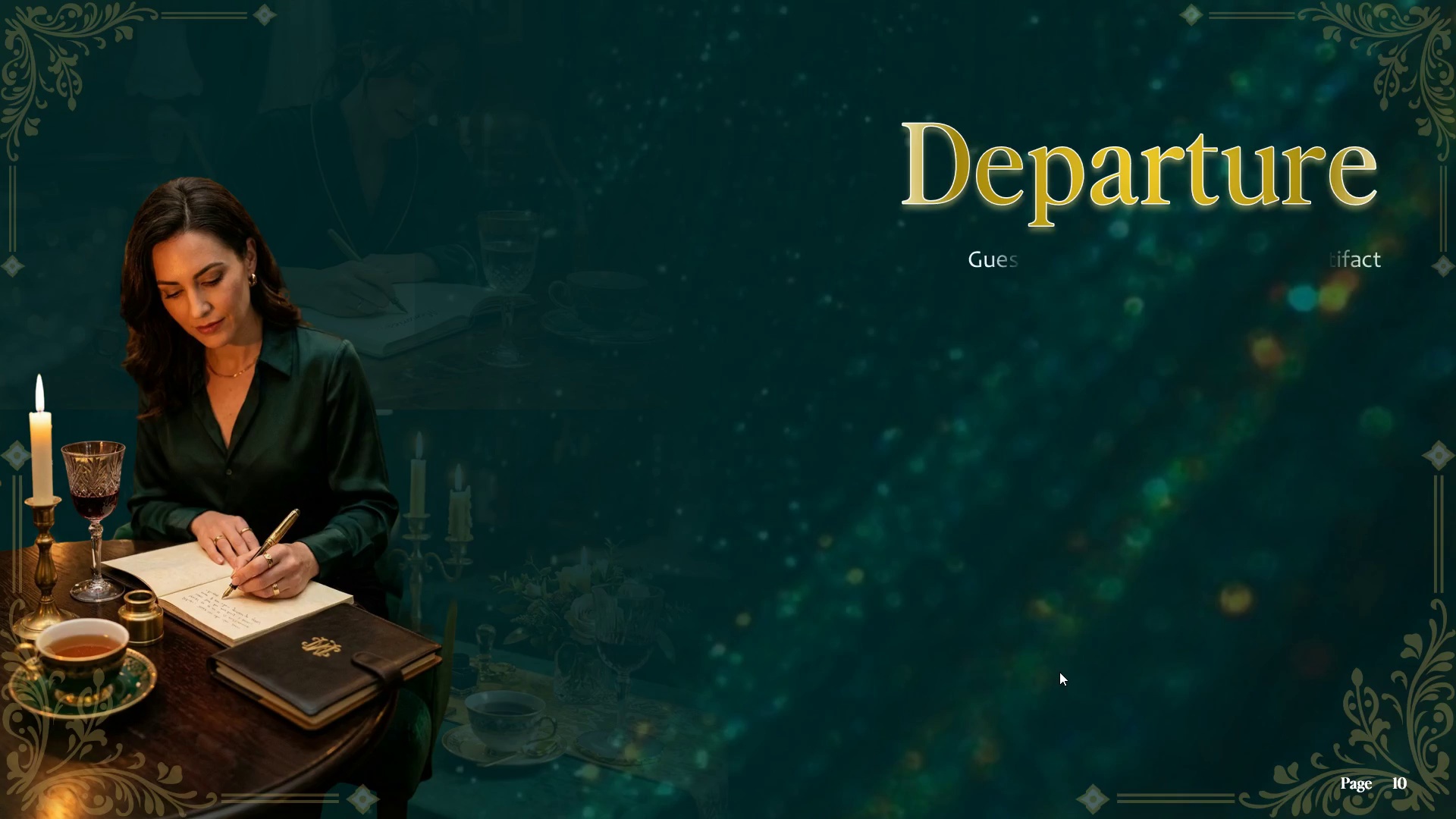 
wait(10.39)
 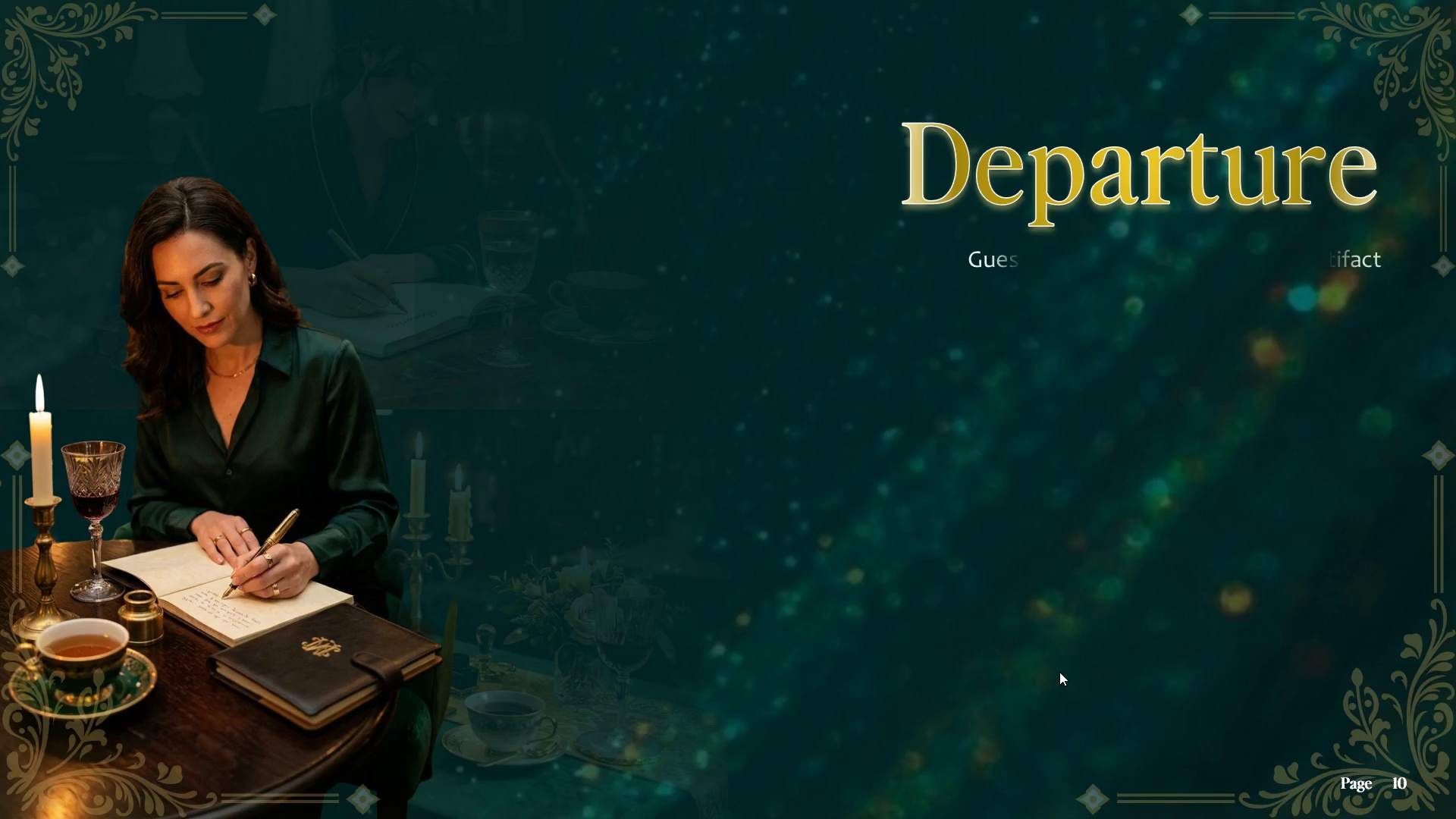 
key(Escape)
 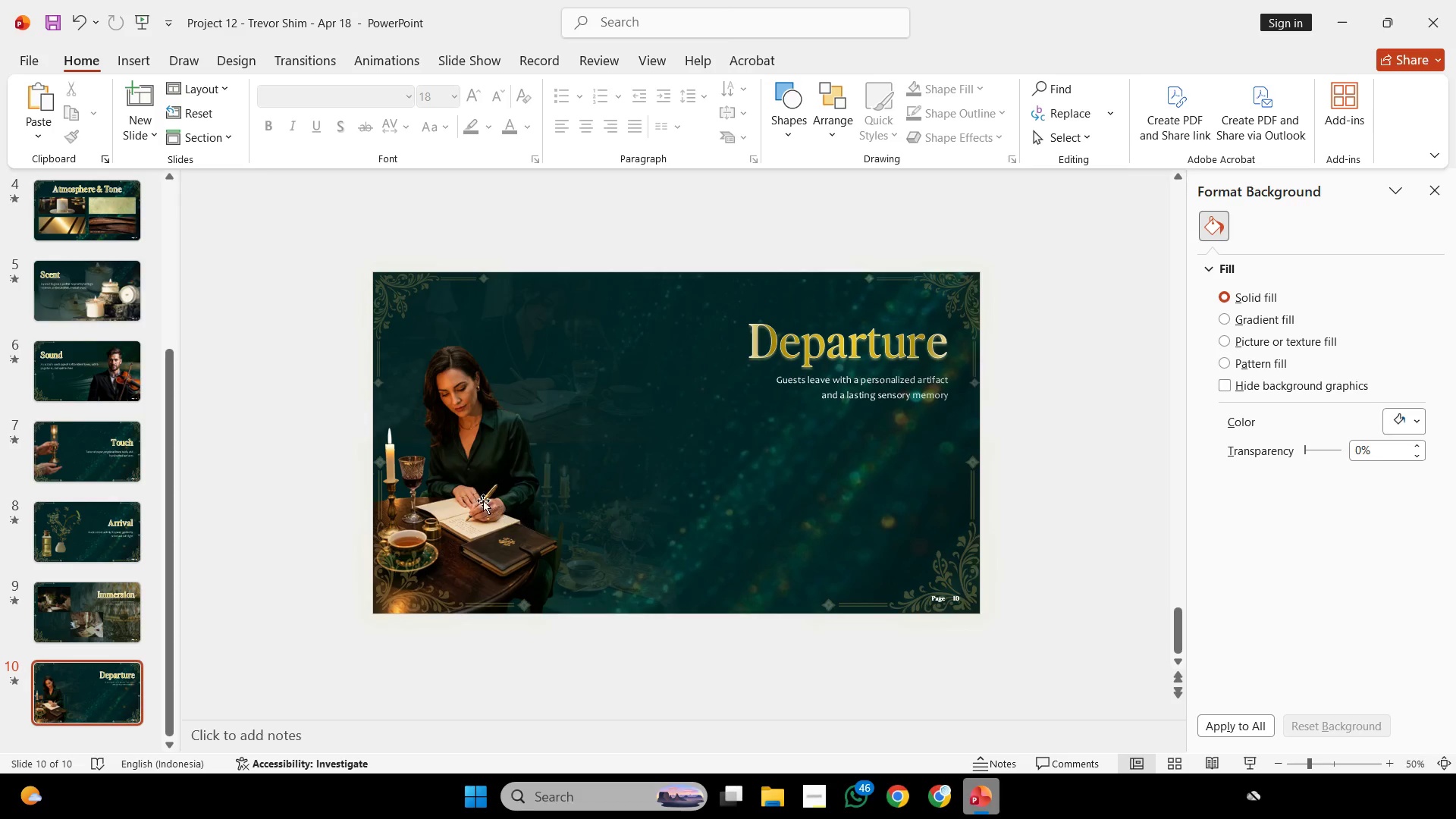 
left_click([482, 496])
 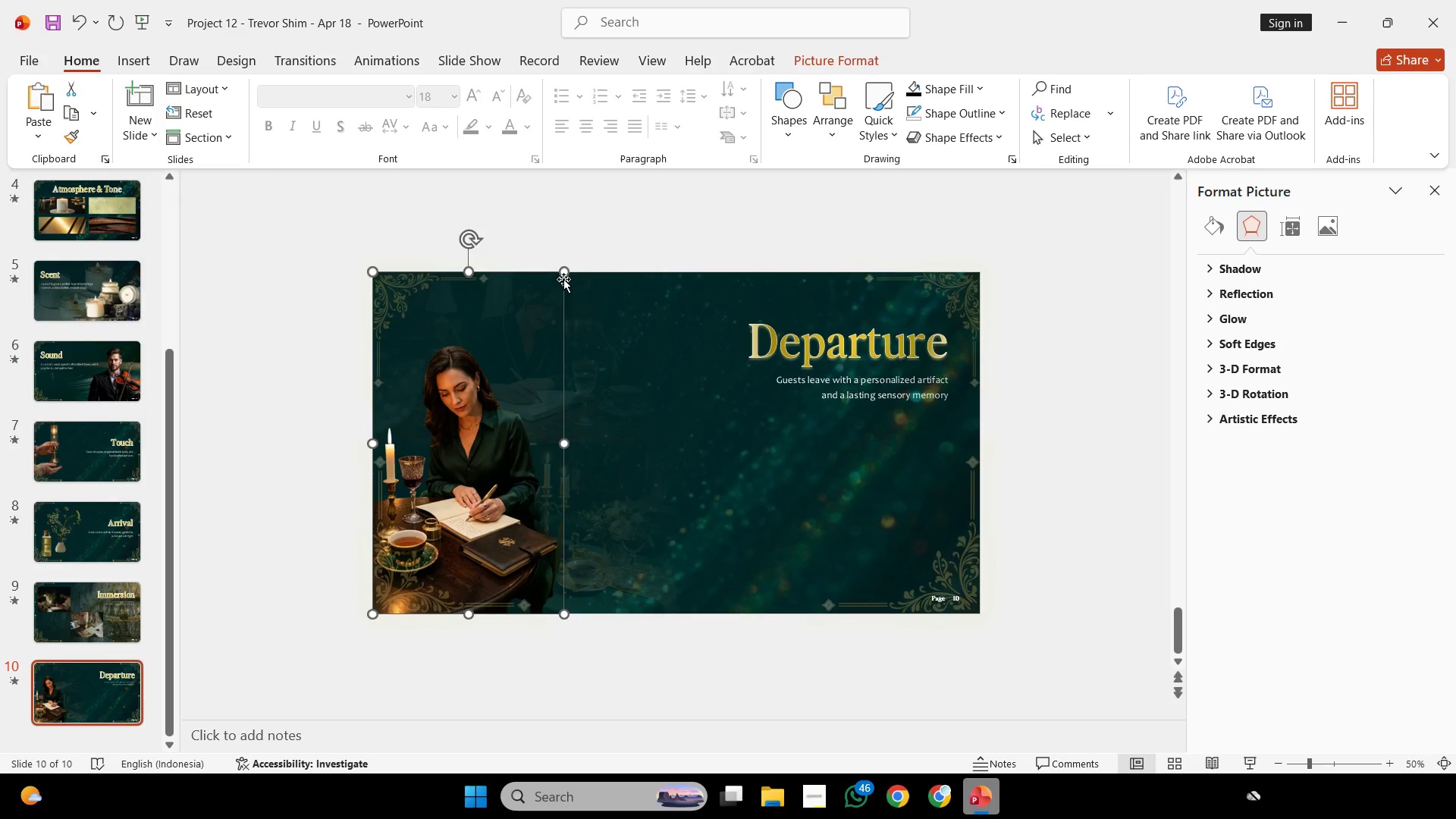 
hold_key(key=ShiftLeft, duration=3.41)
left_click_drag(start_coordinate=[563, 272], to_coordinate=[600, 467])
 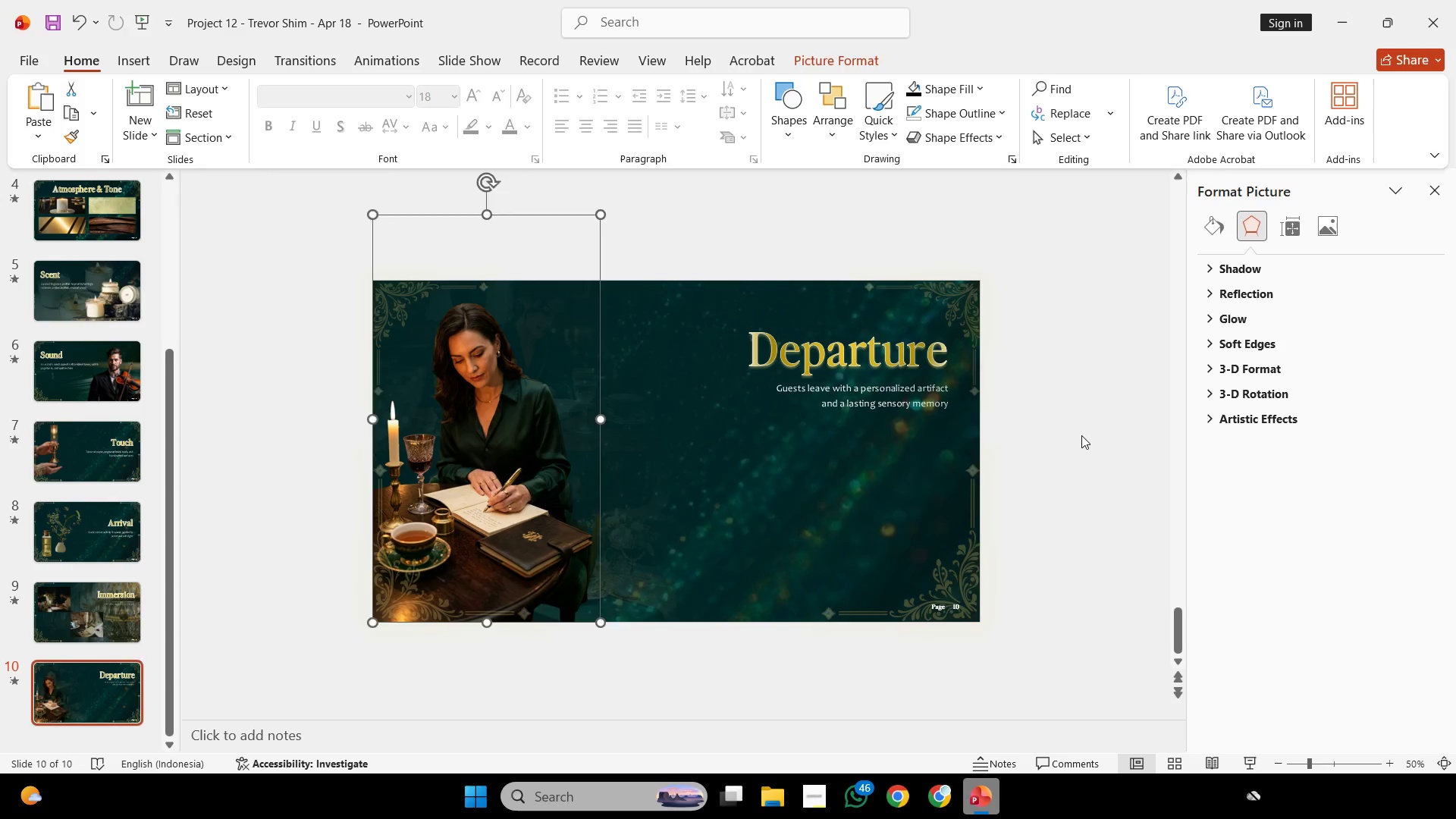 
left_click([1081, 435])
 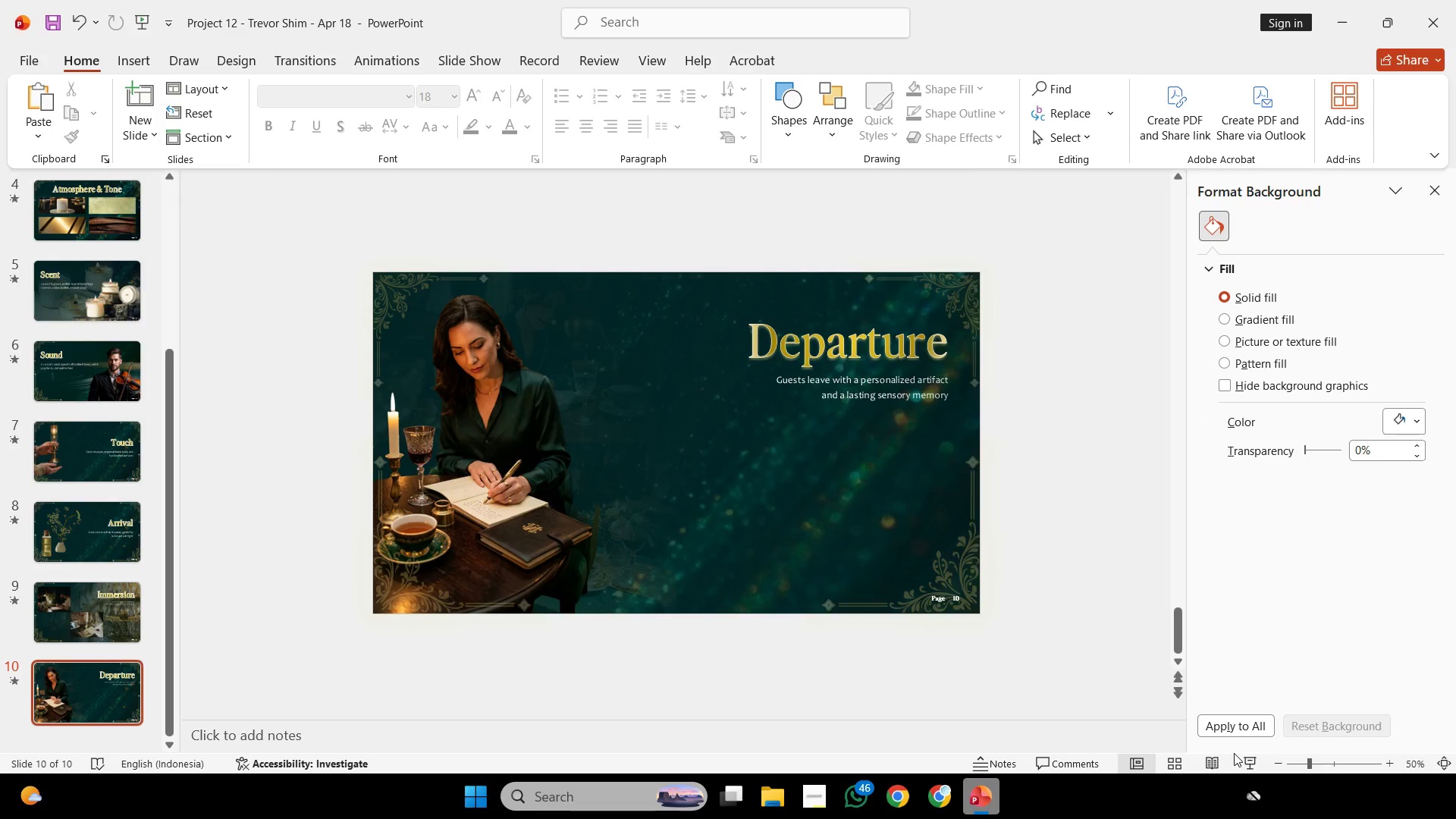 
left_click([1256, 764])
 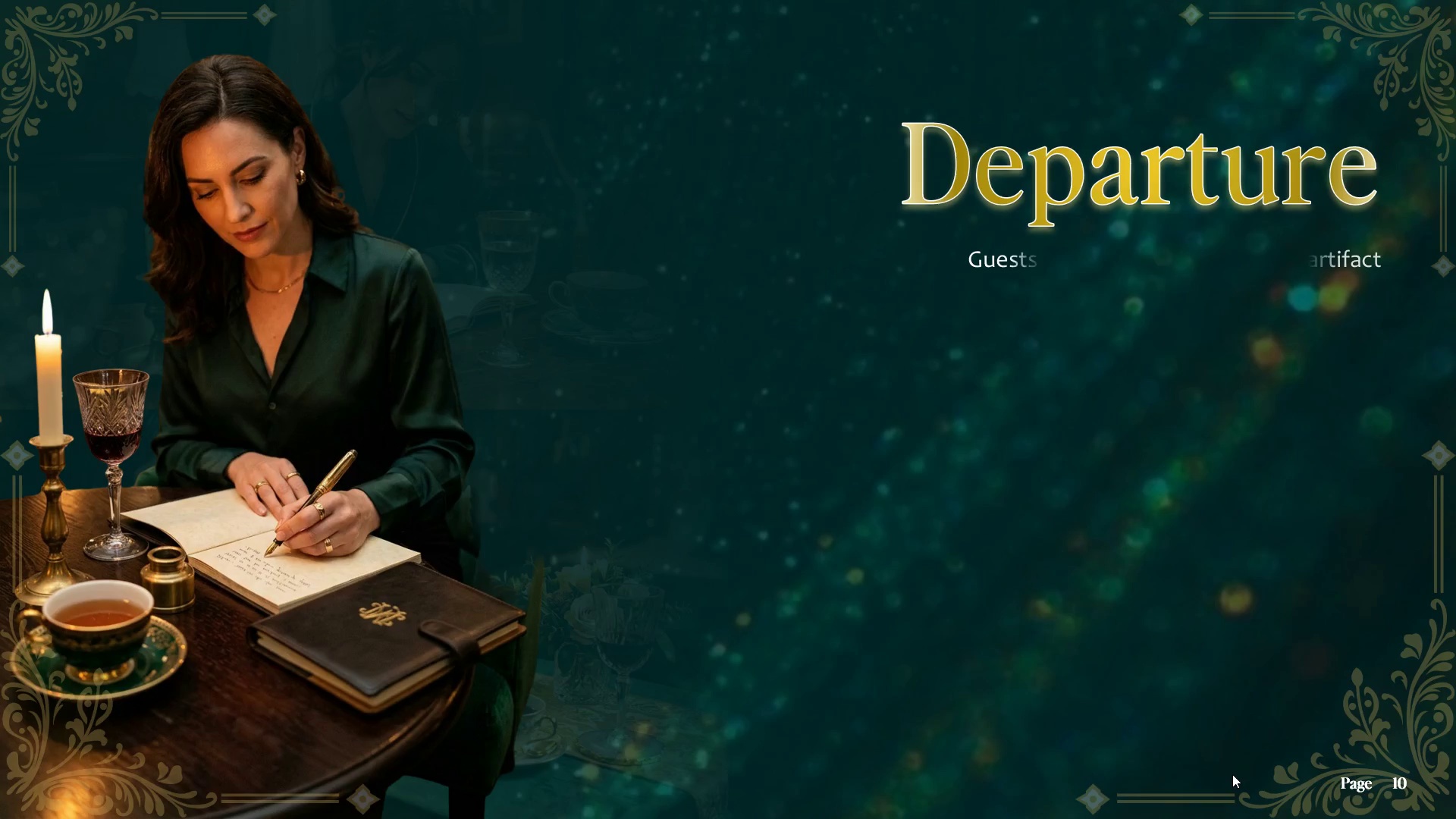 
wait(7.02)
 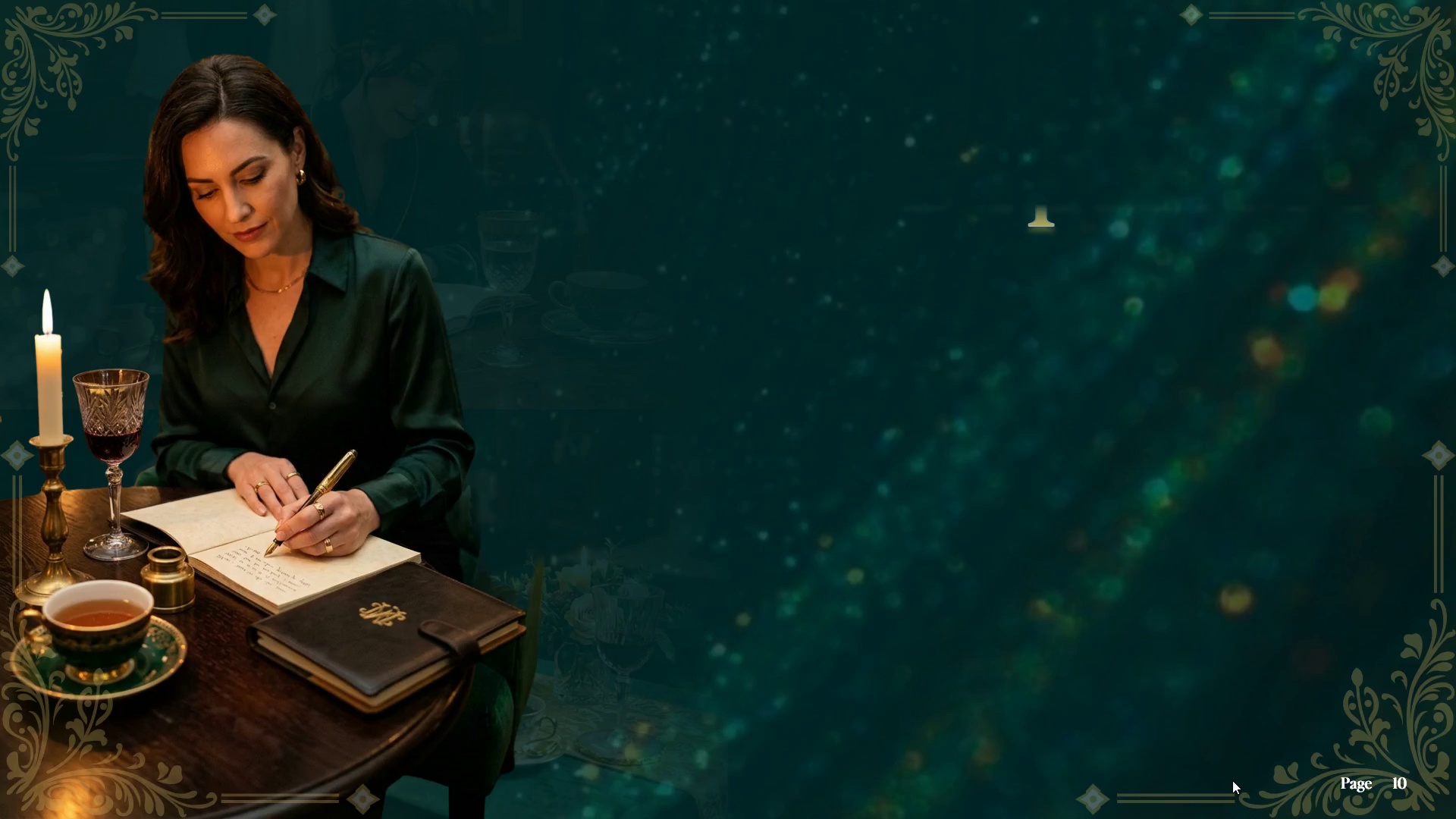 
key(Escape)
 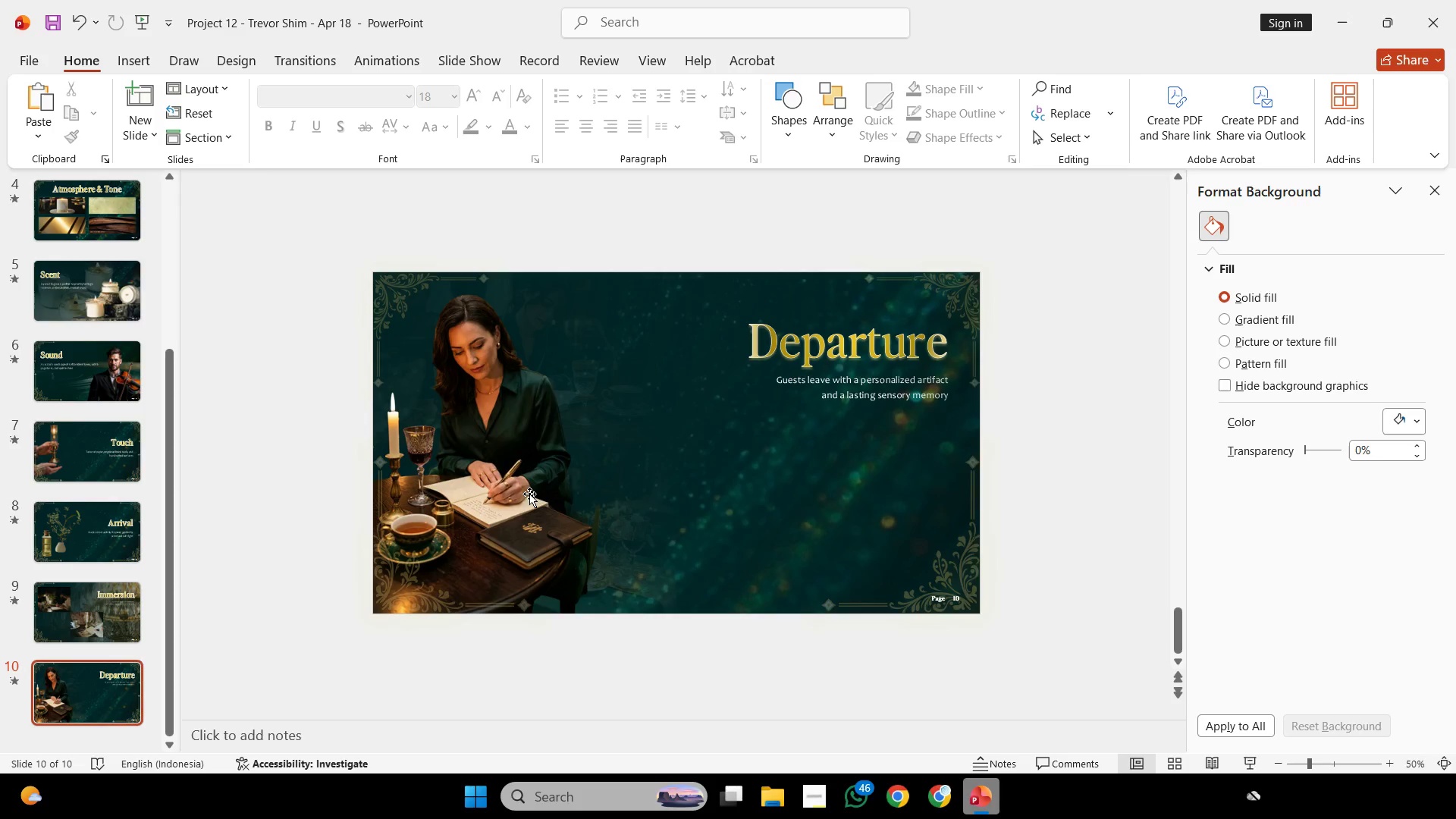 
left_click([497, 474])
 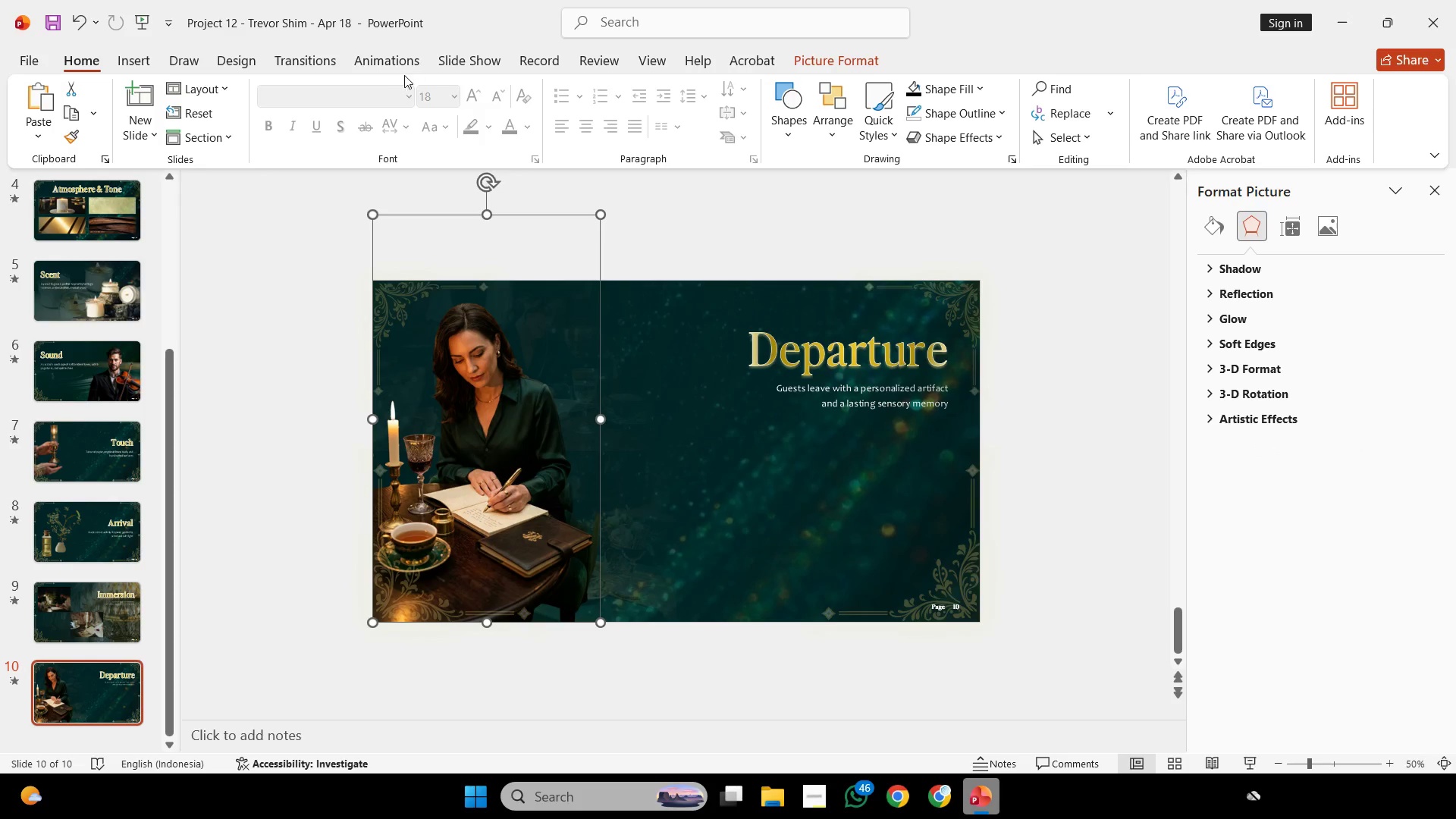 
left_click([397, 66])
 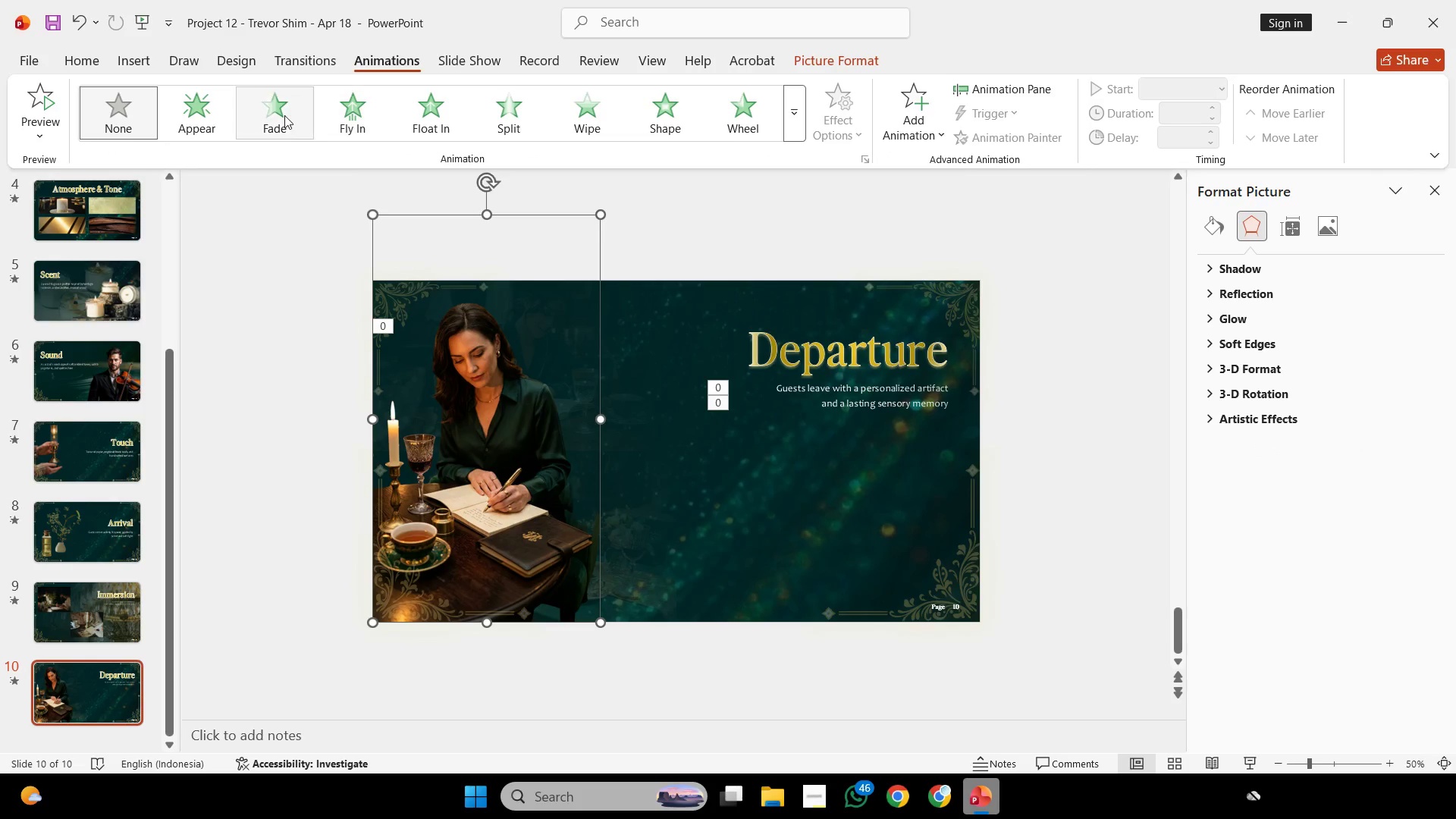 
left_click([284, 115])
 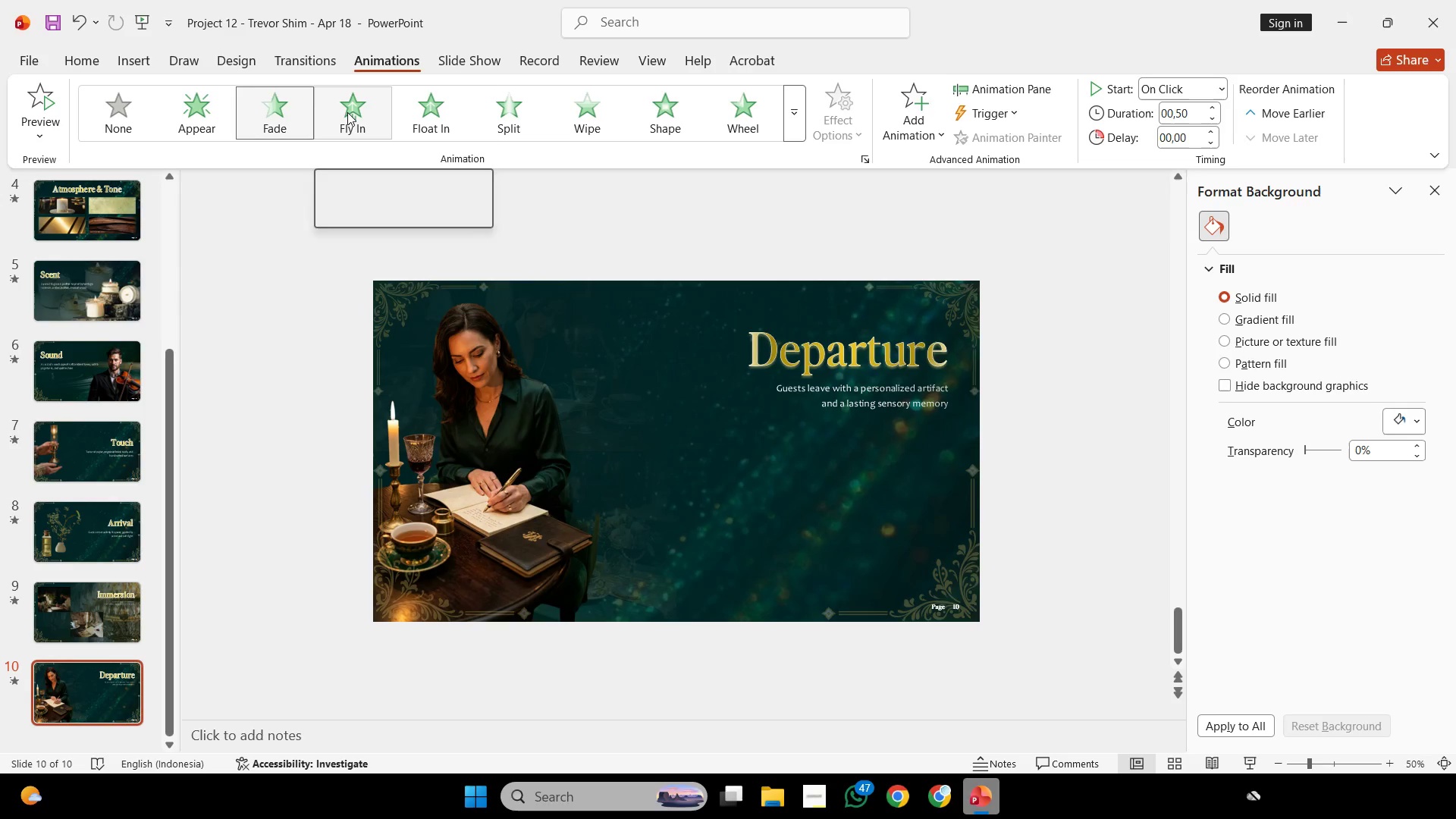 
left_click([347, 112])
 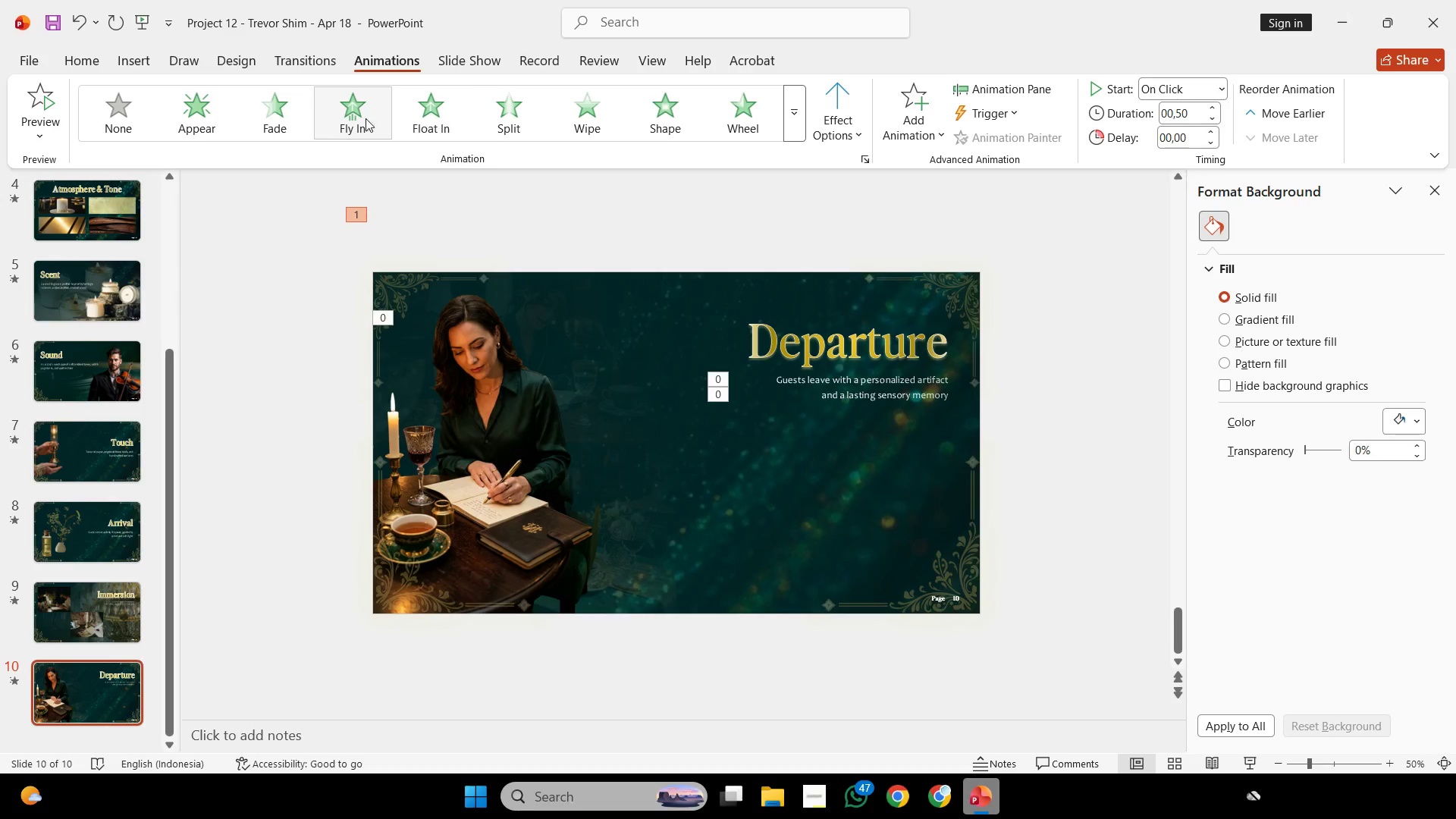 
left_click([437, 113])
 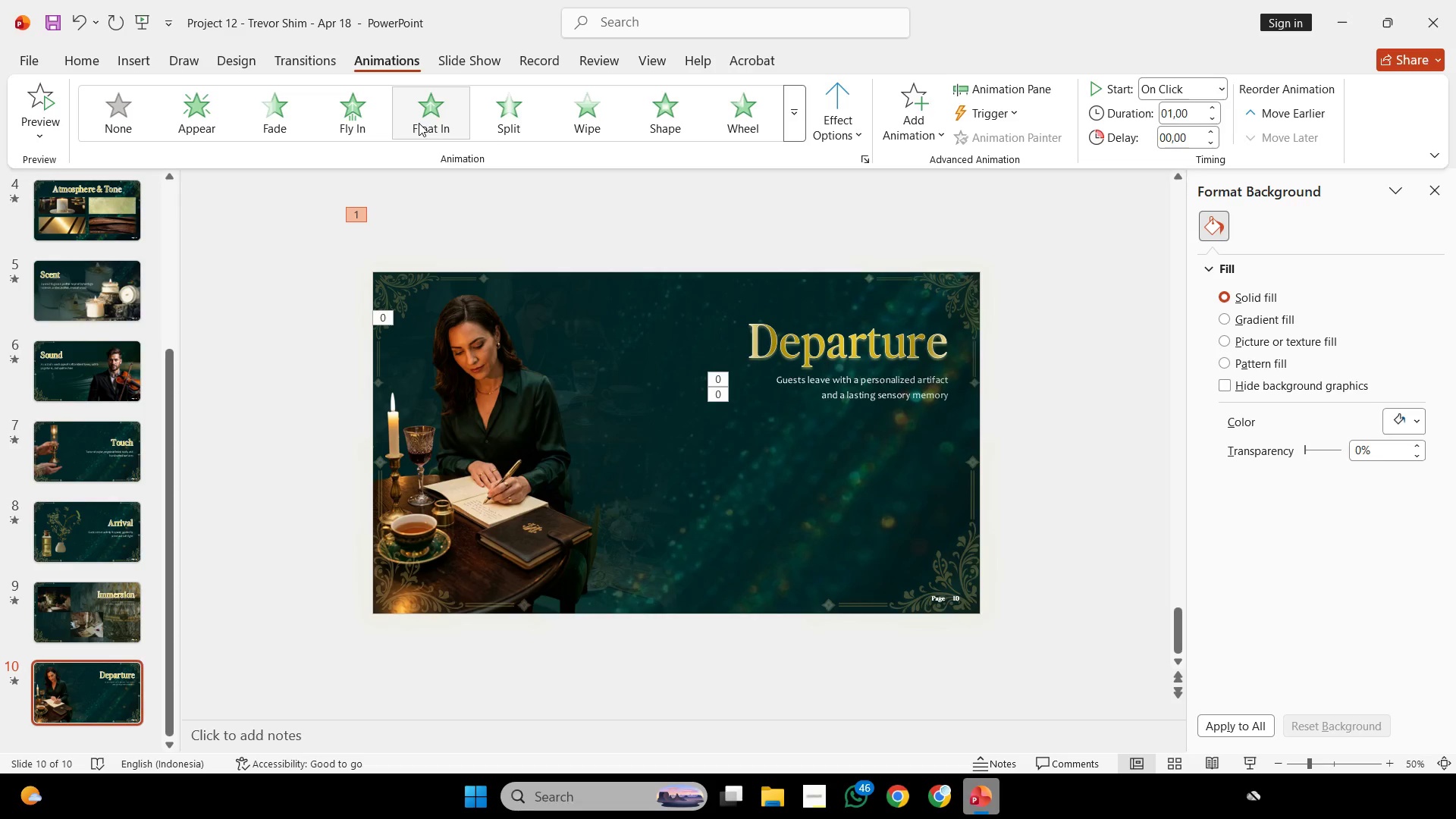 
wait(27.36)
 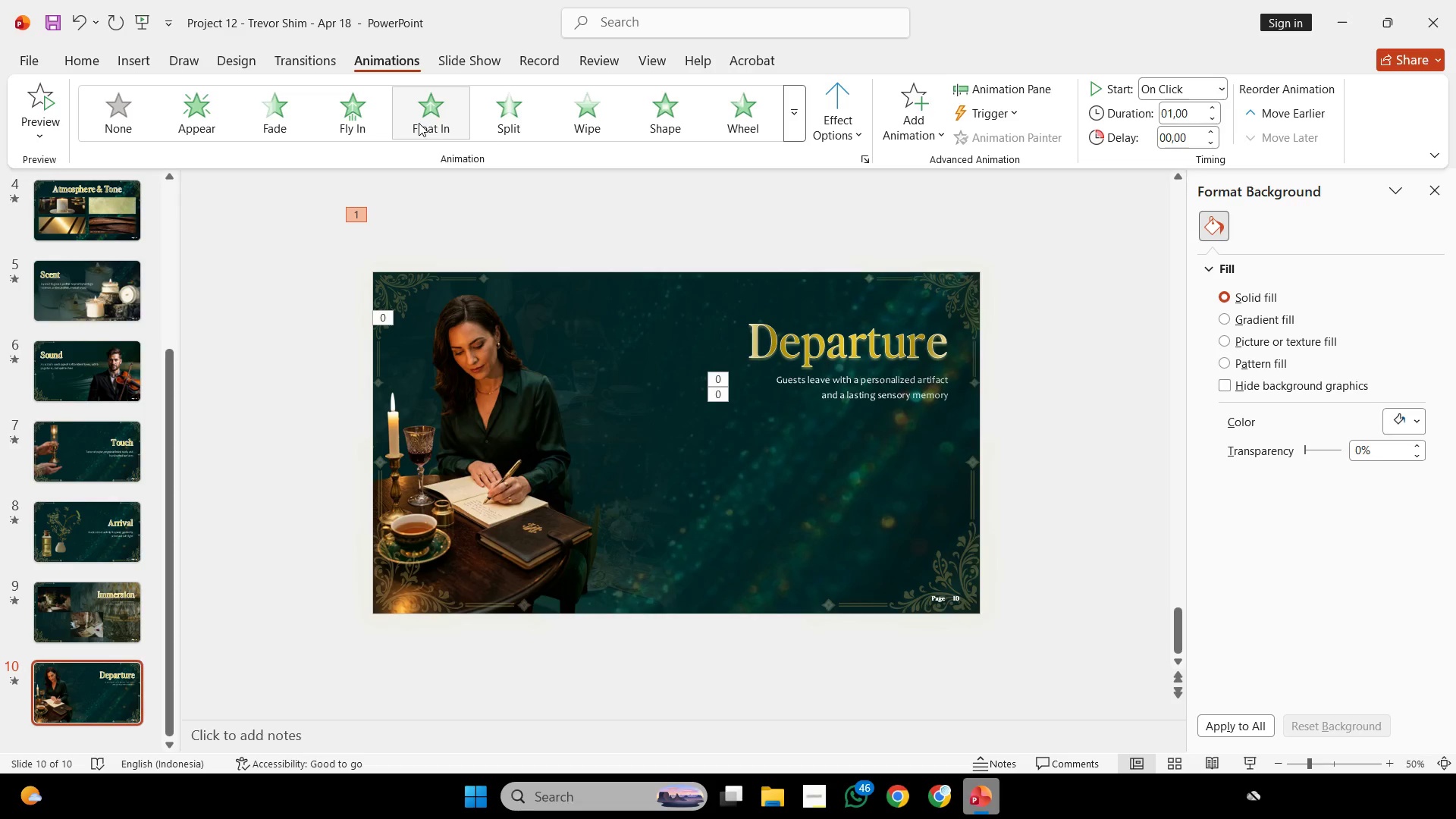 
left_click([667, 196])
 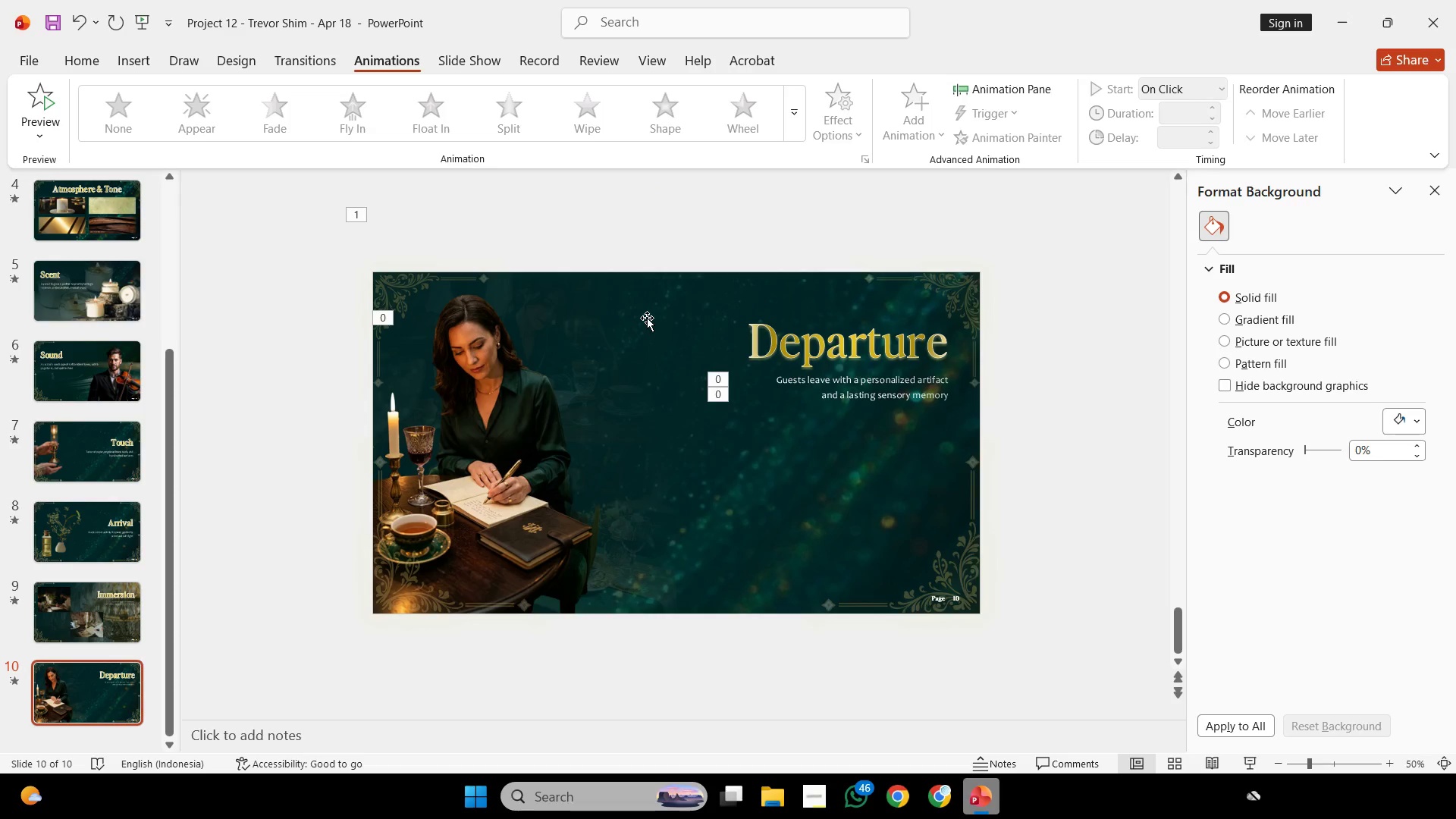 
wait(10.97)
 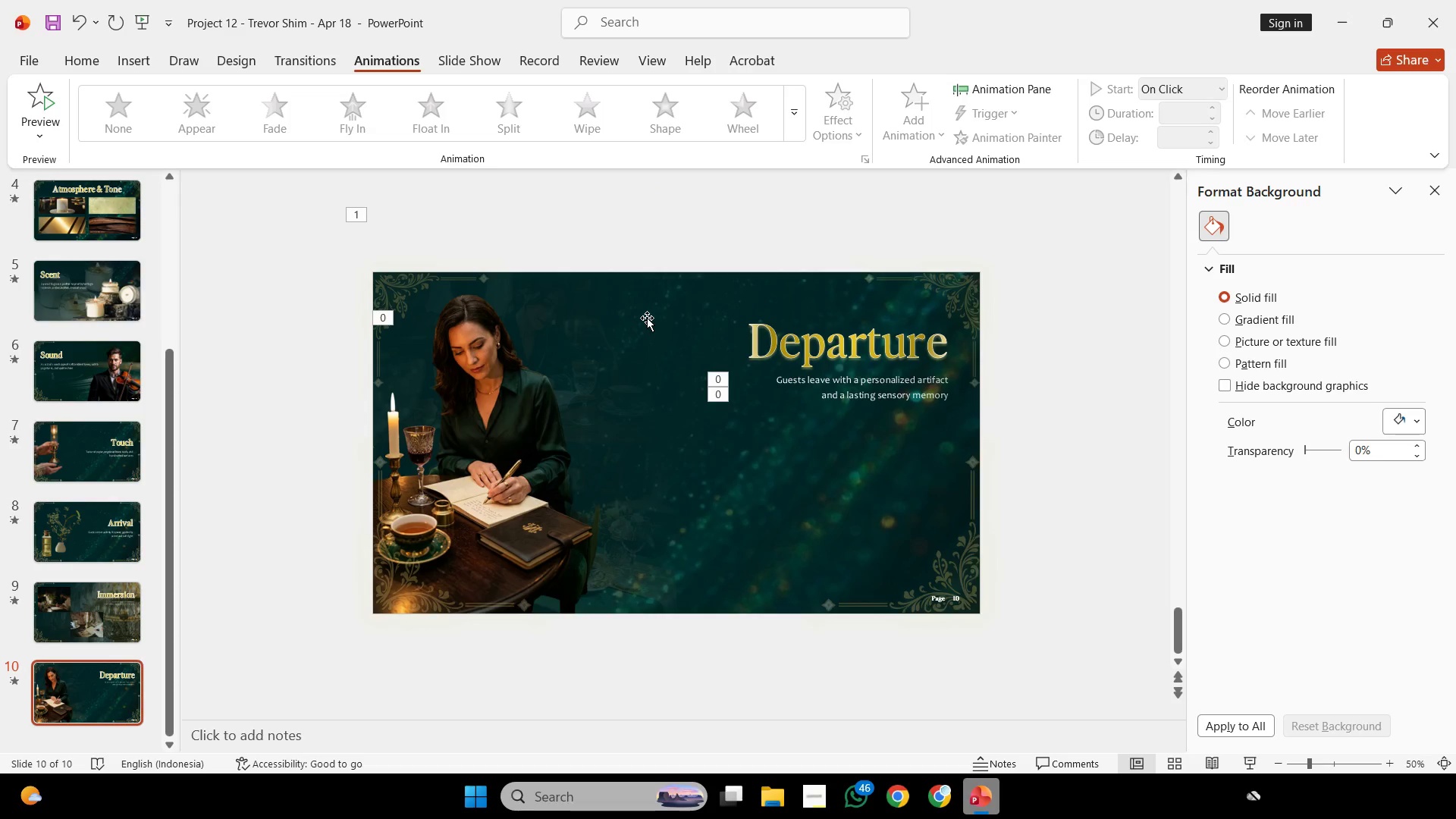 
left_click([1080, 472])
 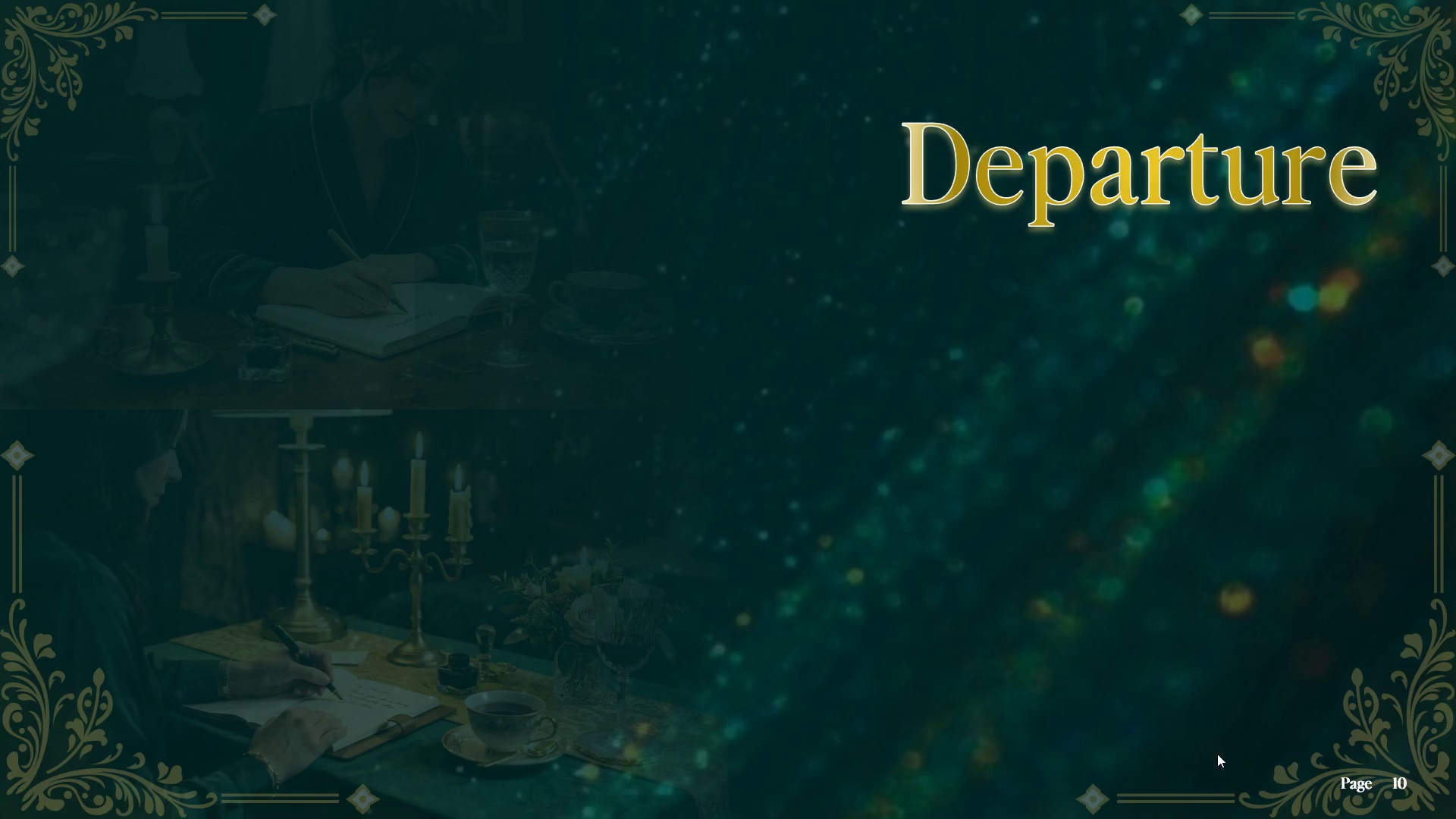 
wait(7.69)
 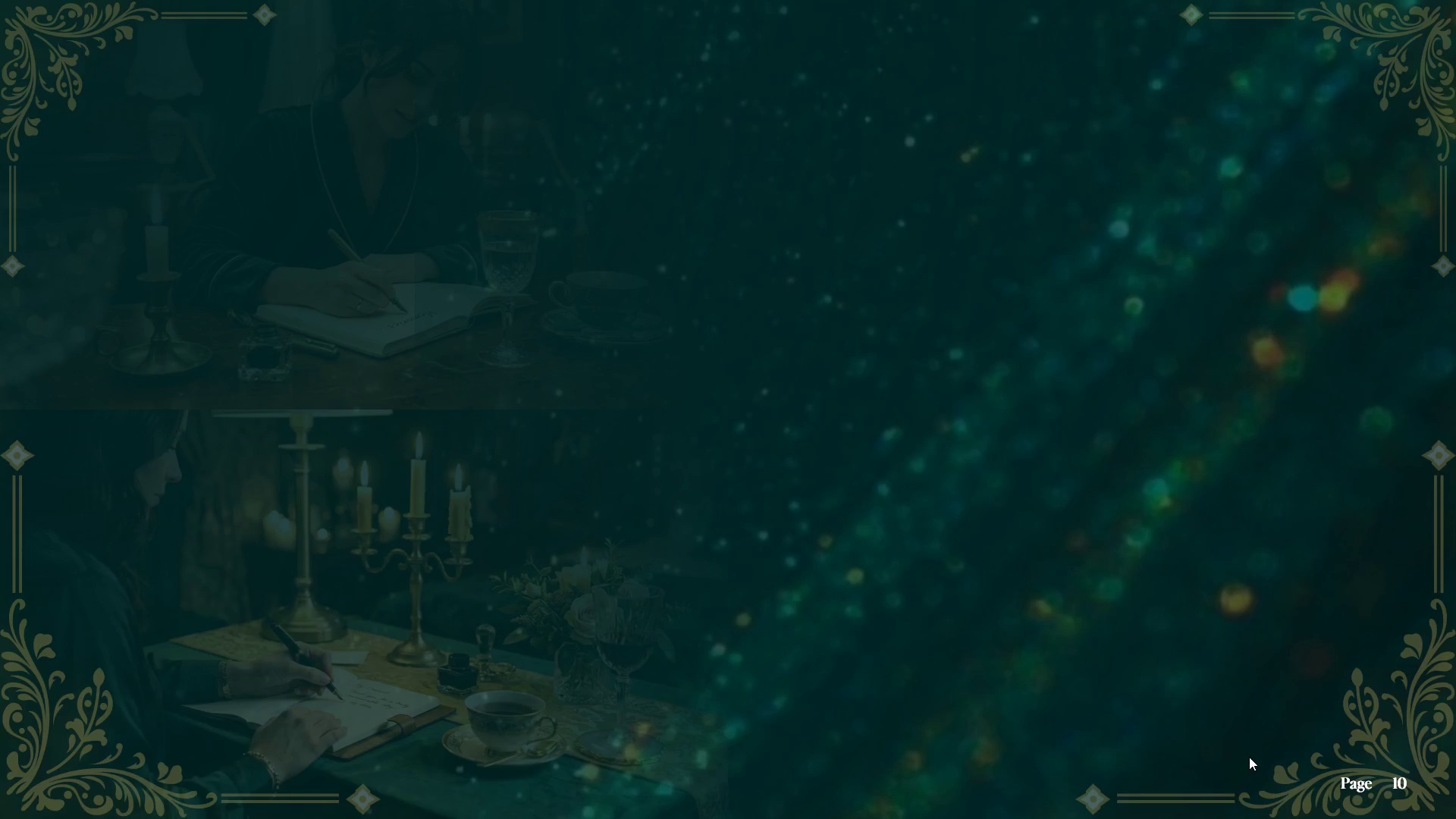 
key(Escape)
 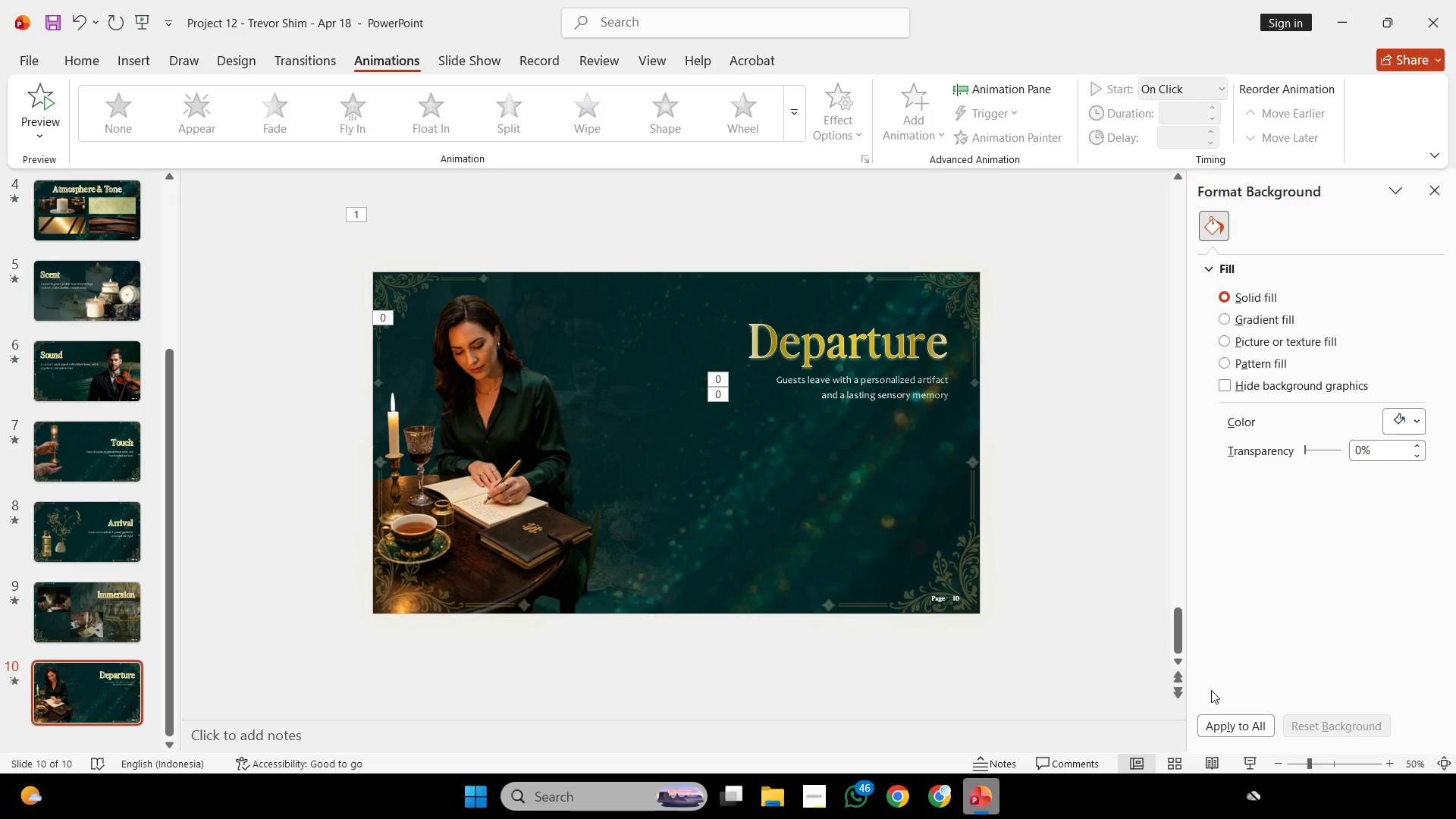 
left_click([500, 533])
 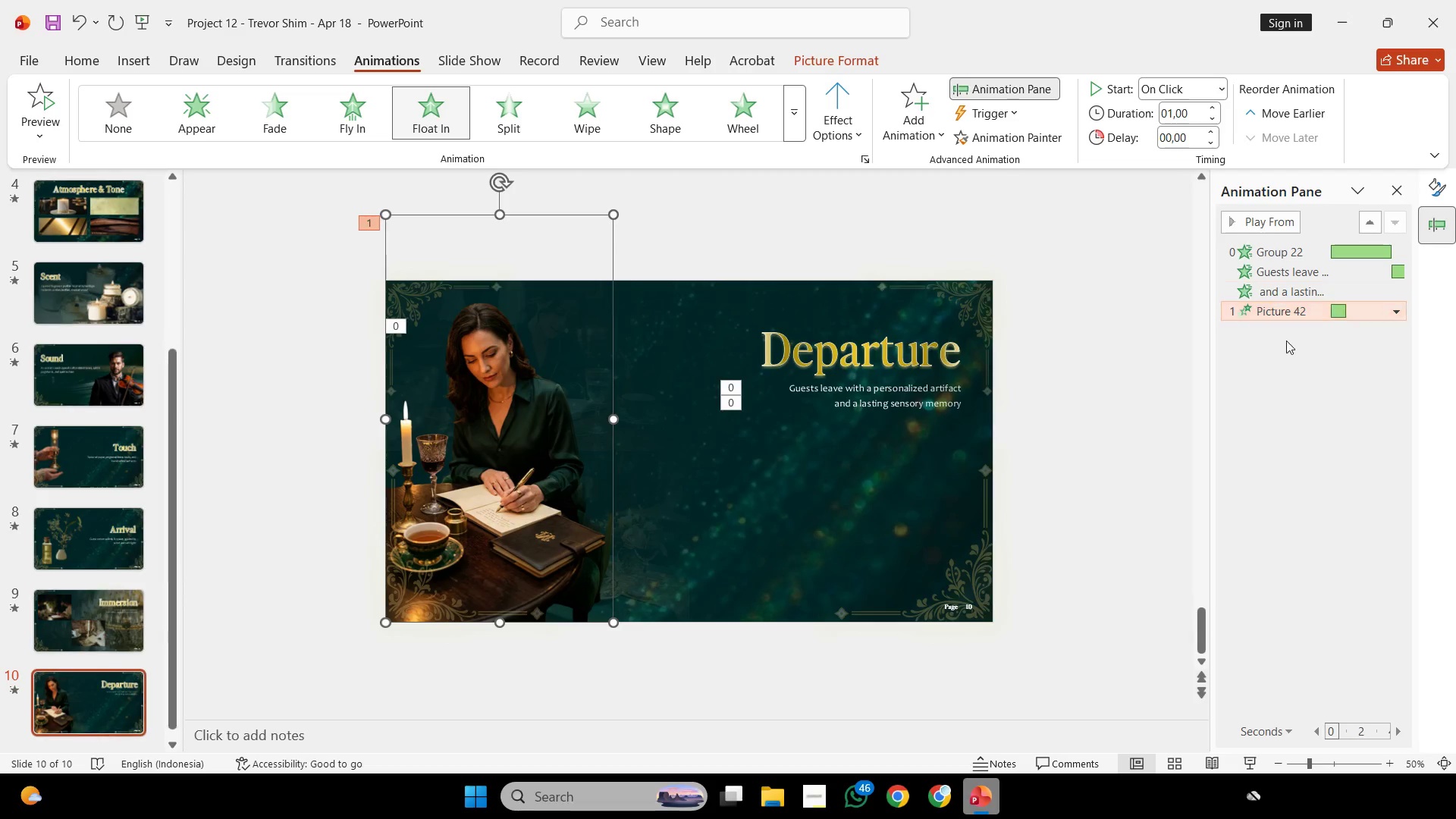 
left_click_drag(start_coordinate=[1235, 313], to_coordinate=[1232, 244])
 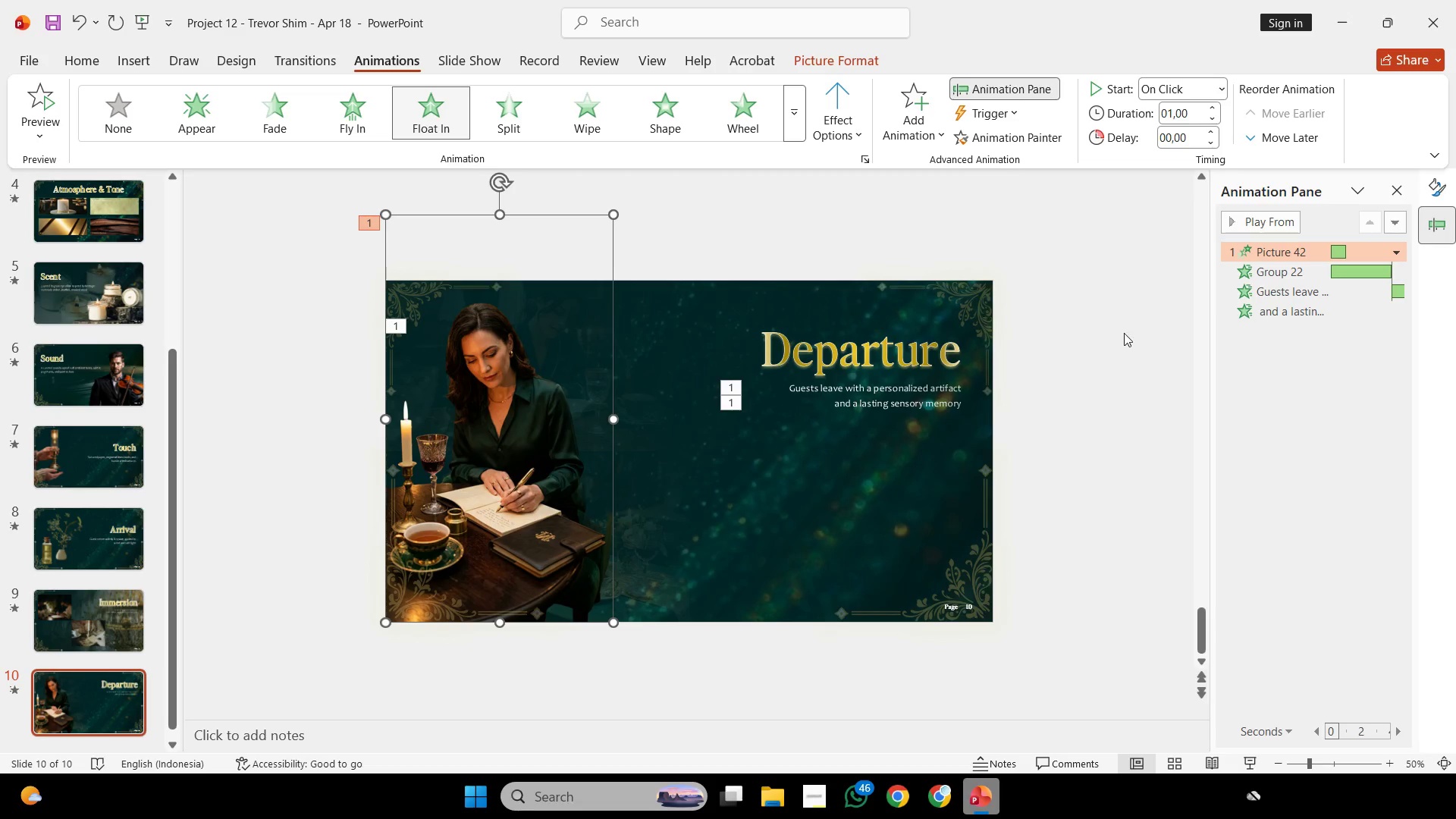 
left_click([1124, 333])
 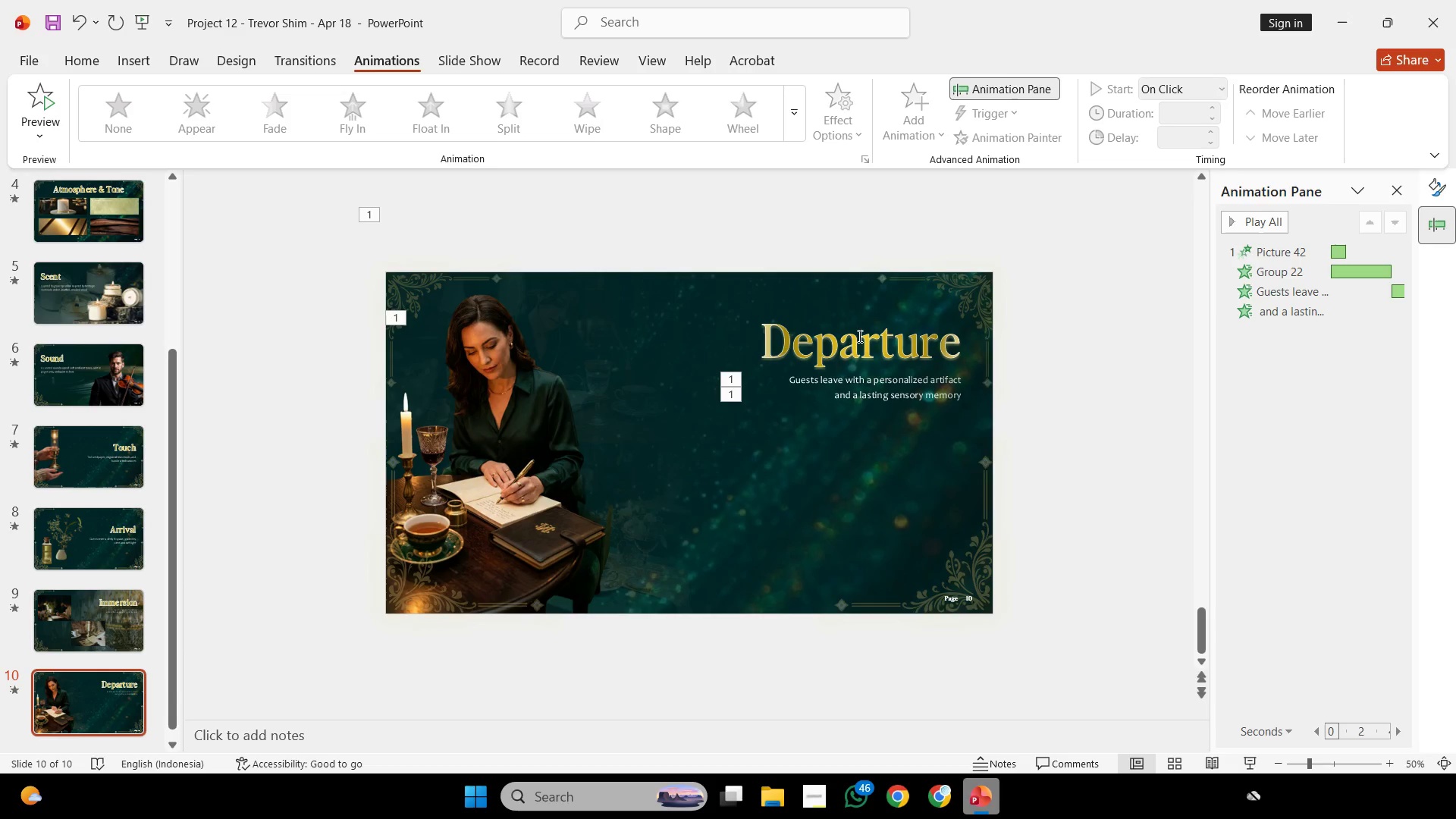 
wait(7.16)
 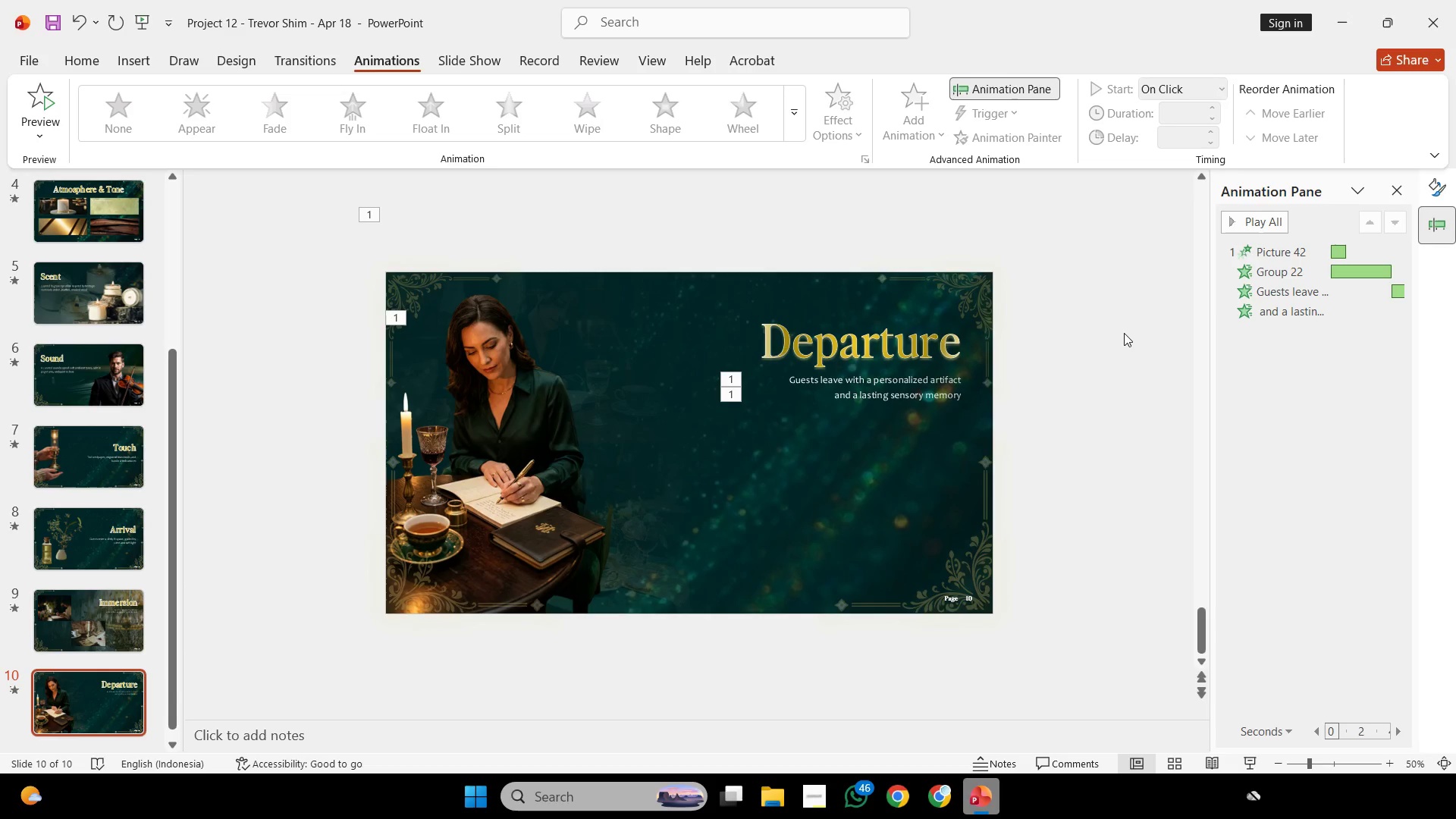 
left_click([1238, 764])
 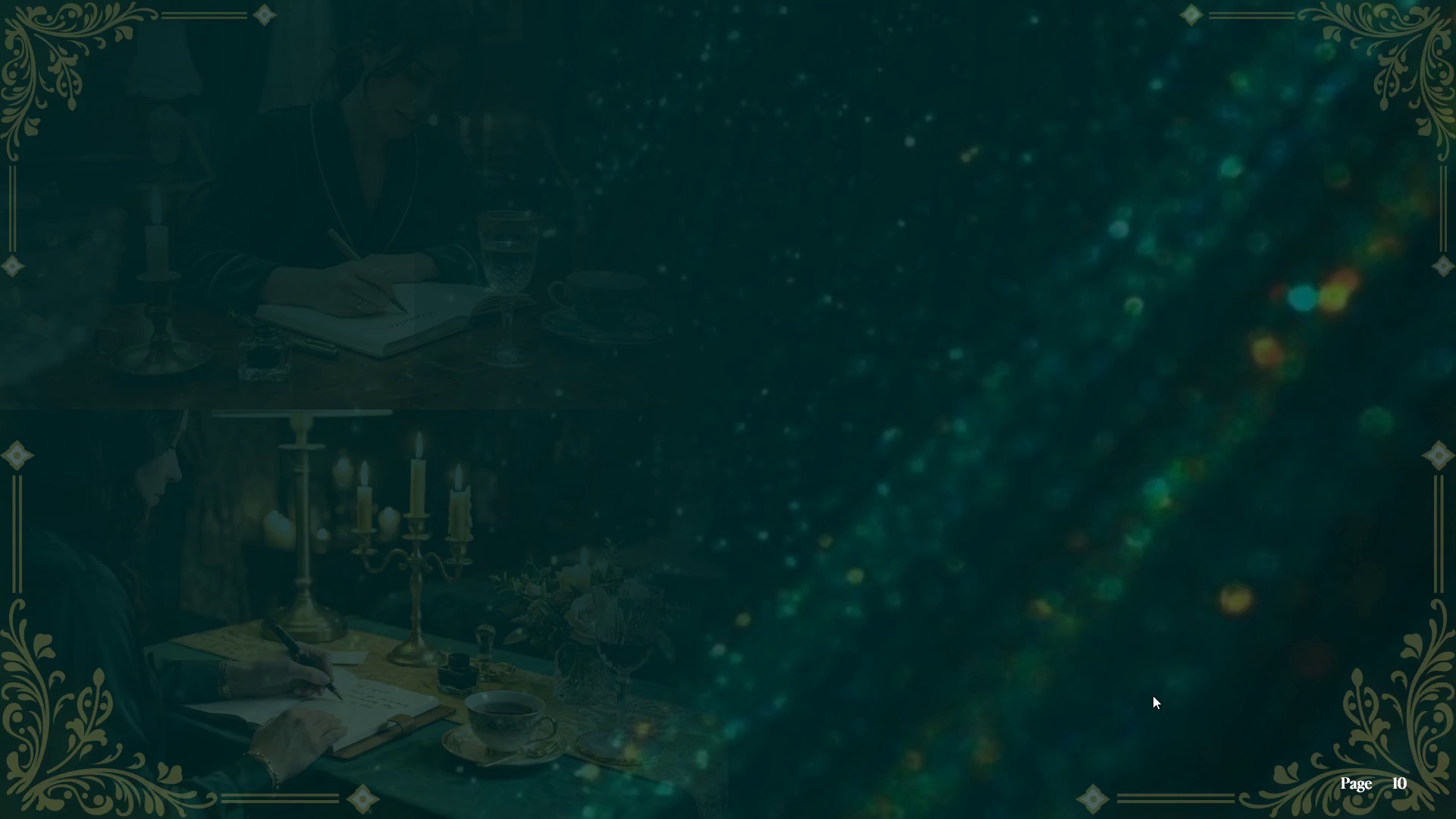 
wait(6.39)
 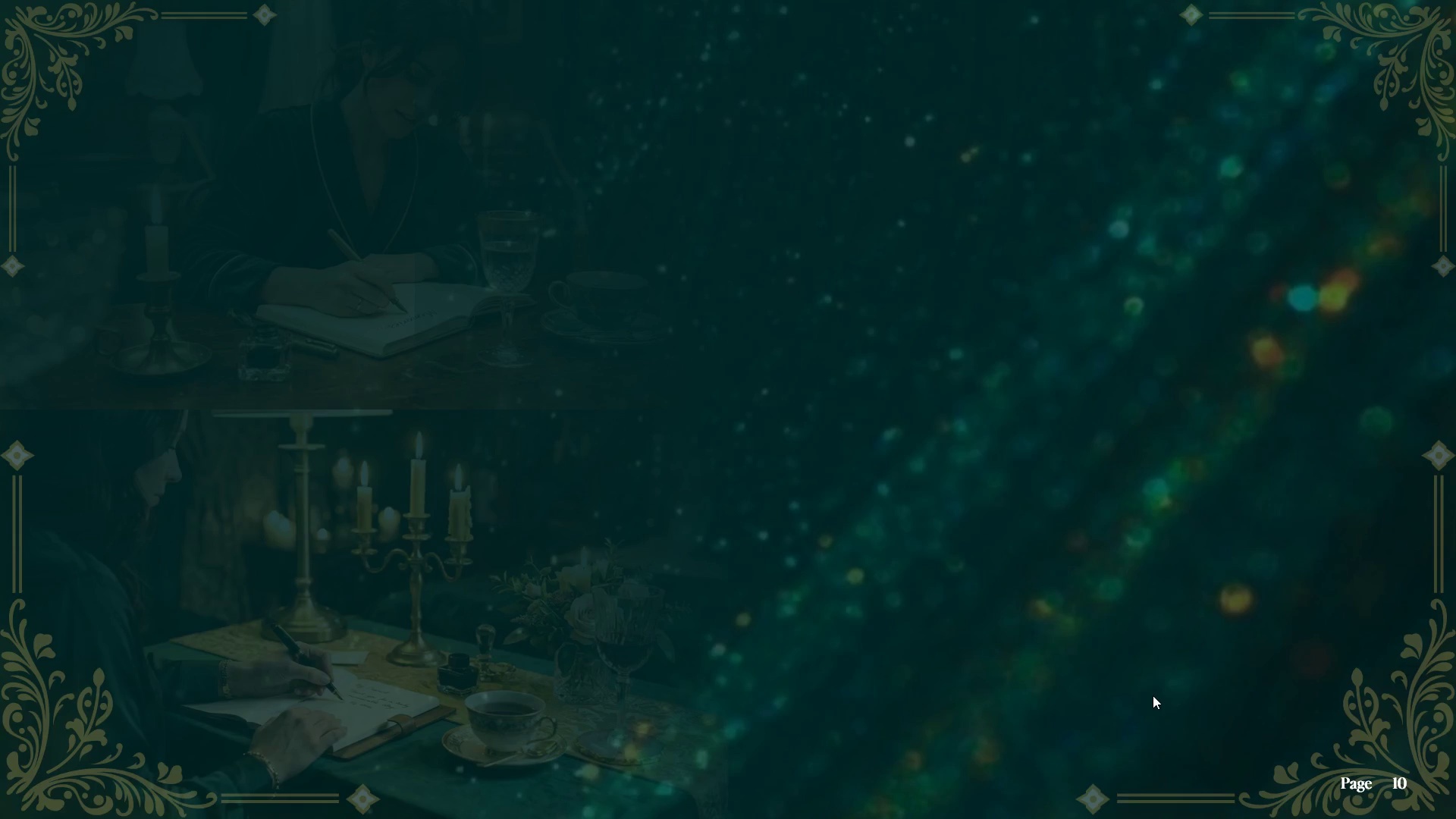 
key(Escape)
 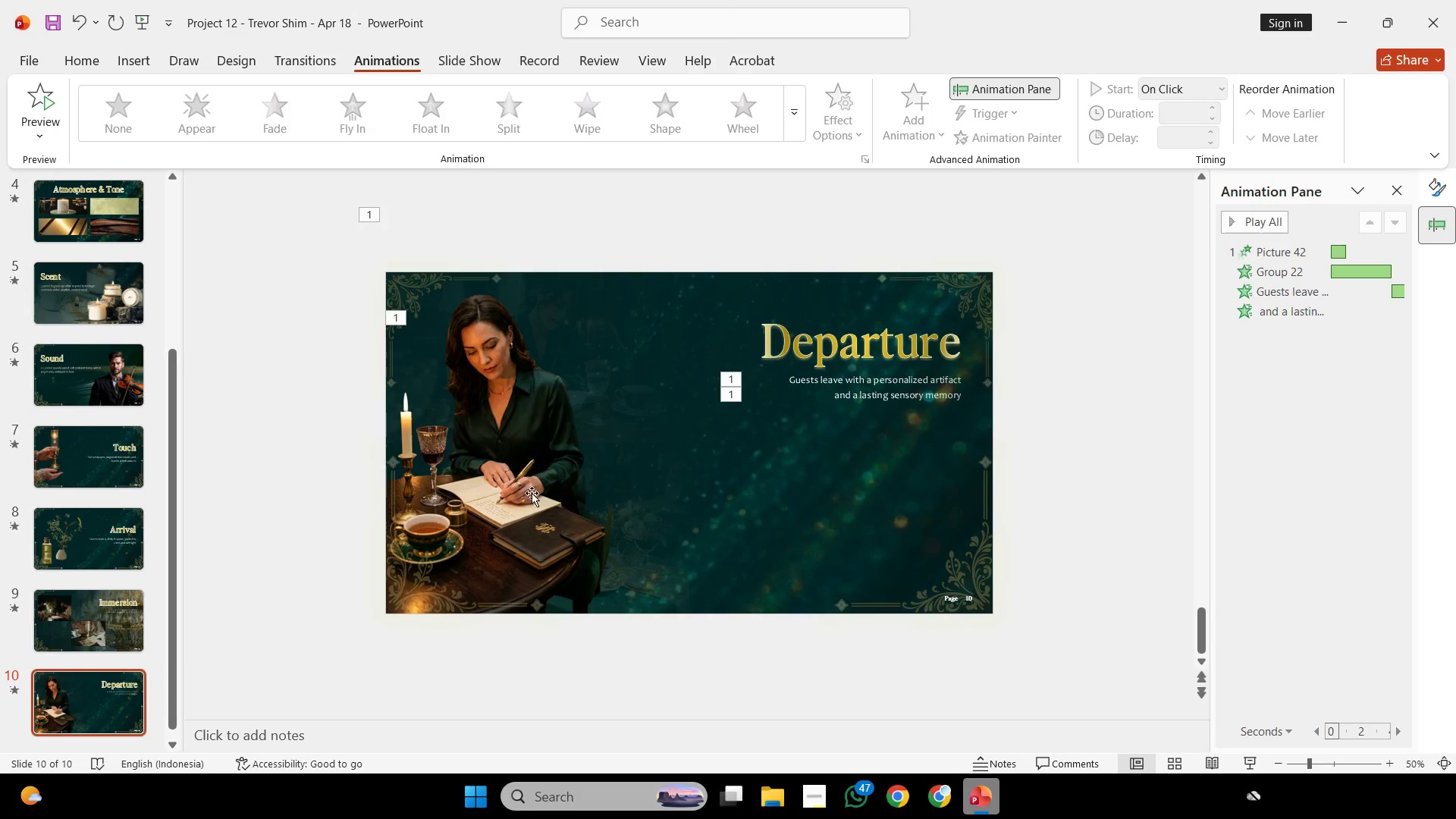 
left_click([519, 492])
 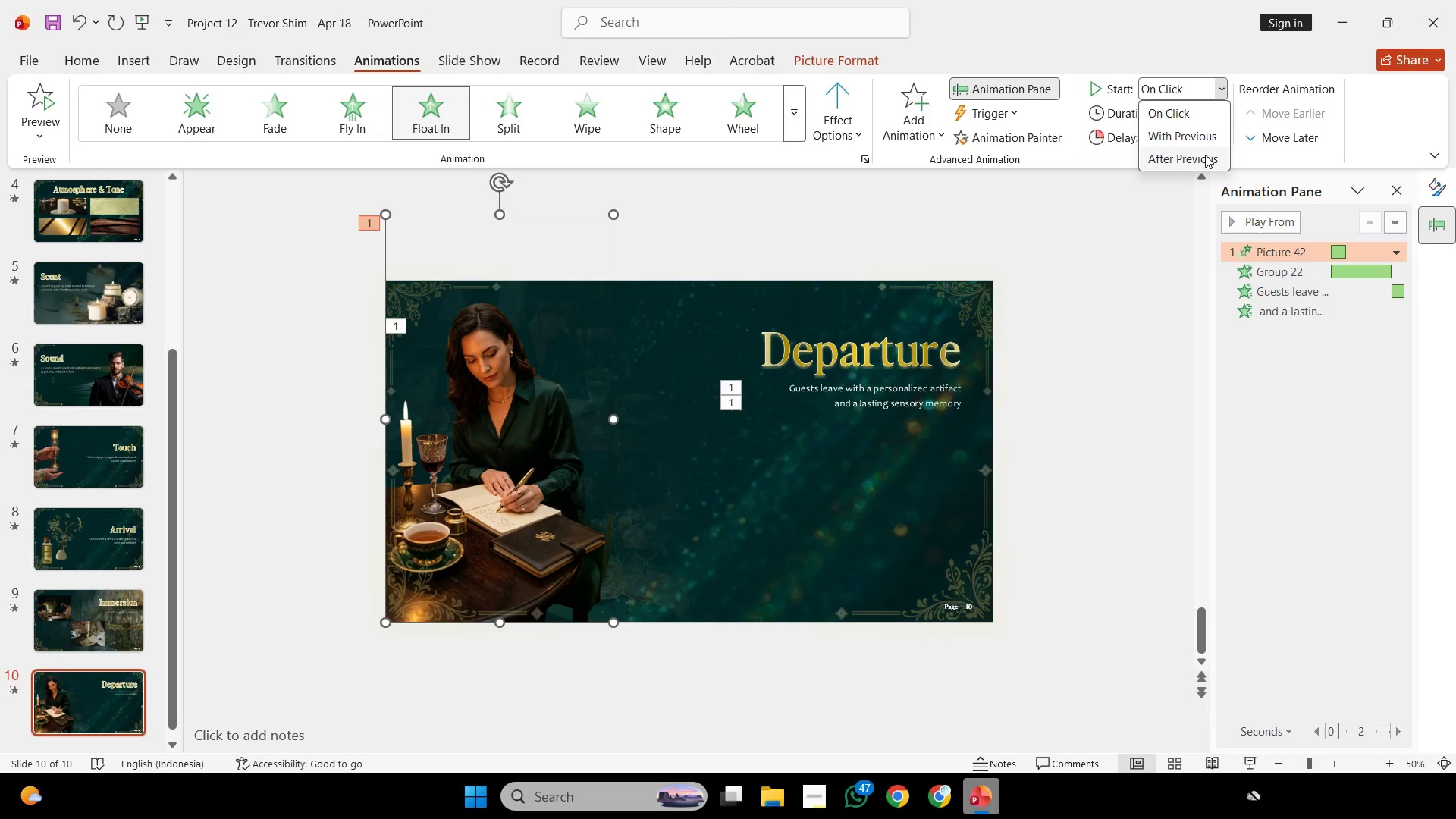 
left_click([1212, 133])
 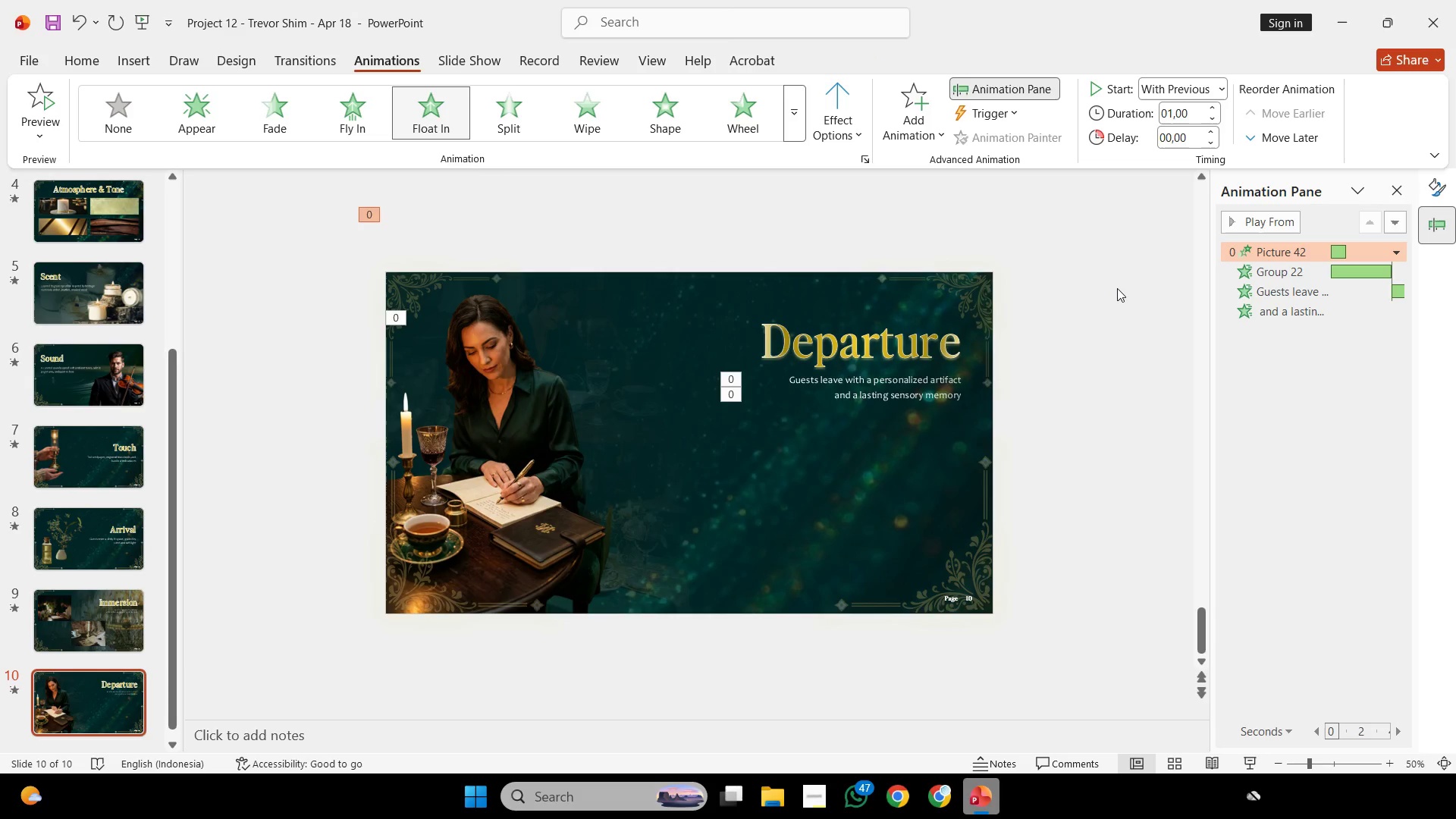 
left_click([1117, 288])
 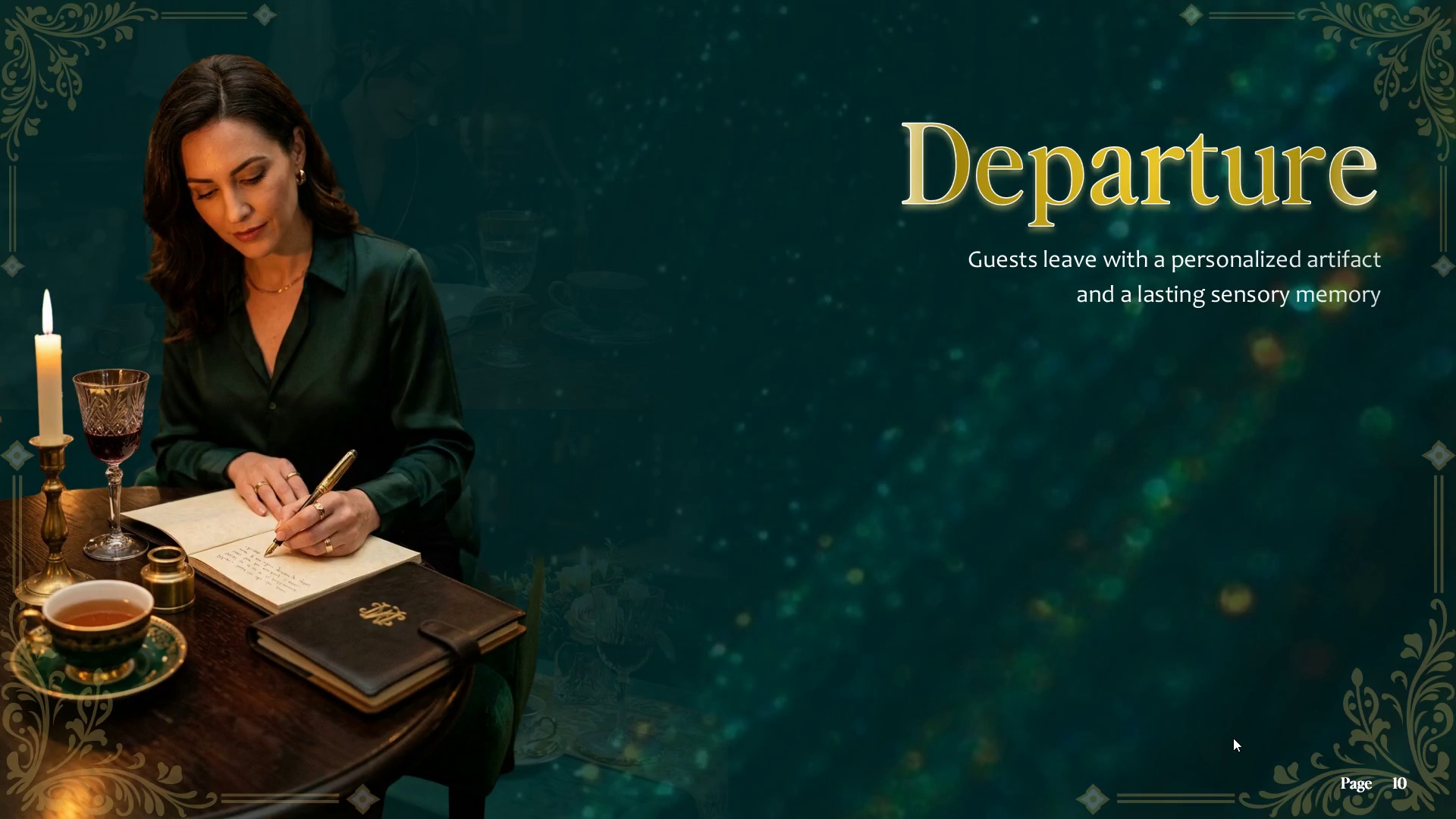 
wait(15.56)
 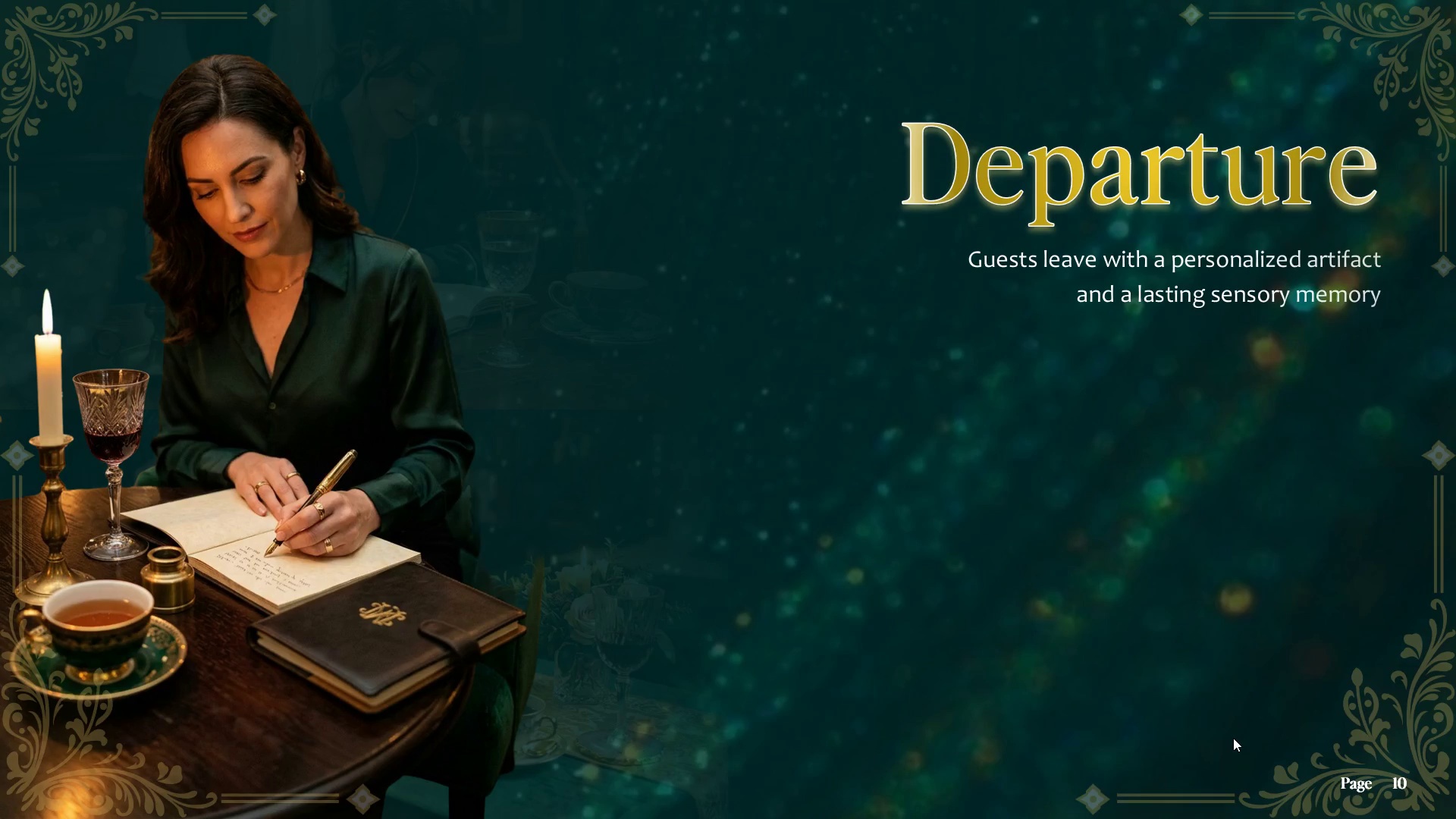 
scroll: coordinate [1233, 738], scroll_direction: up, amount: 2.0
 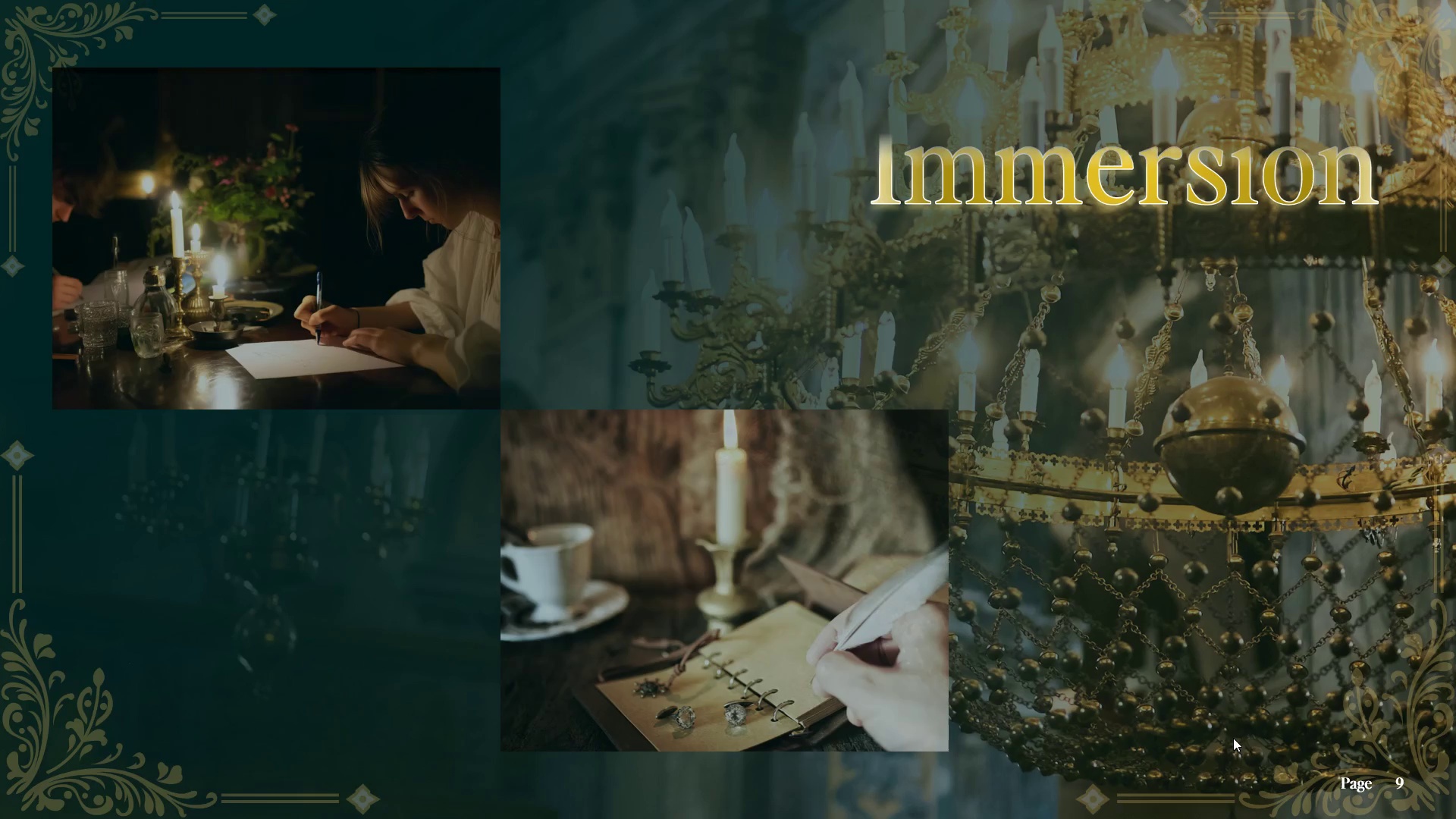 
scroll: coordinate [1233, 738], scroll_direction: down, amount: 1.0
 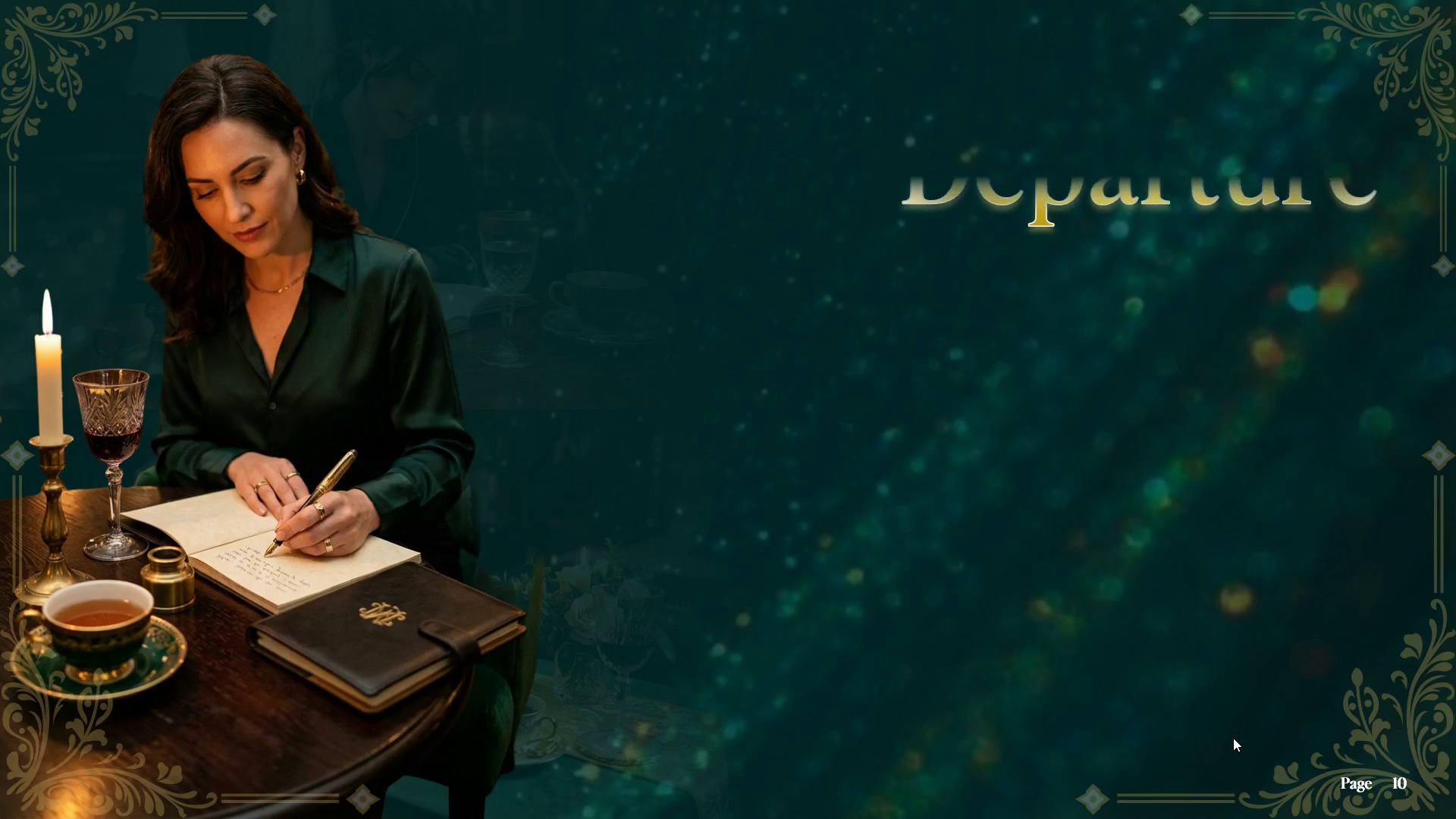 
key(Escape)
 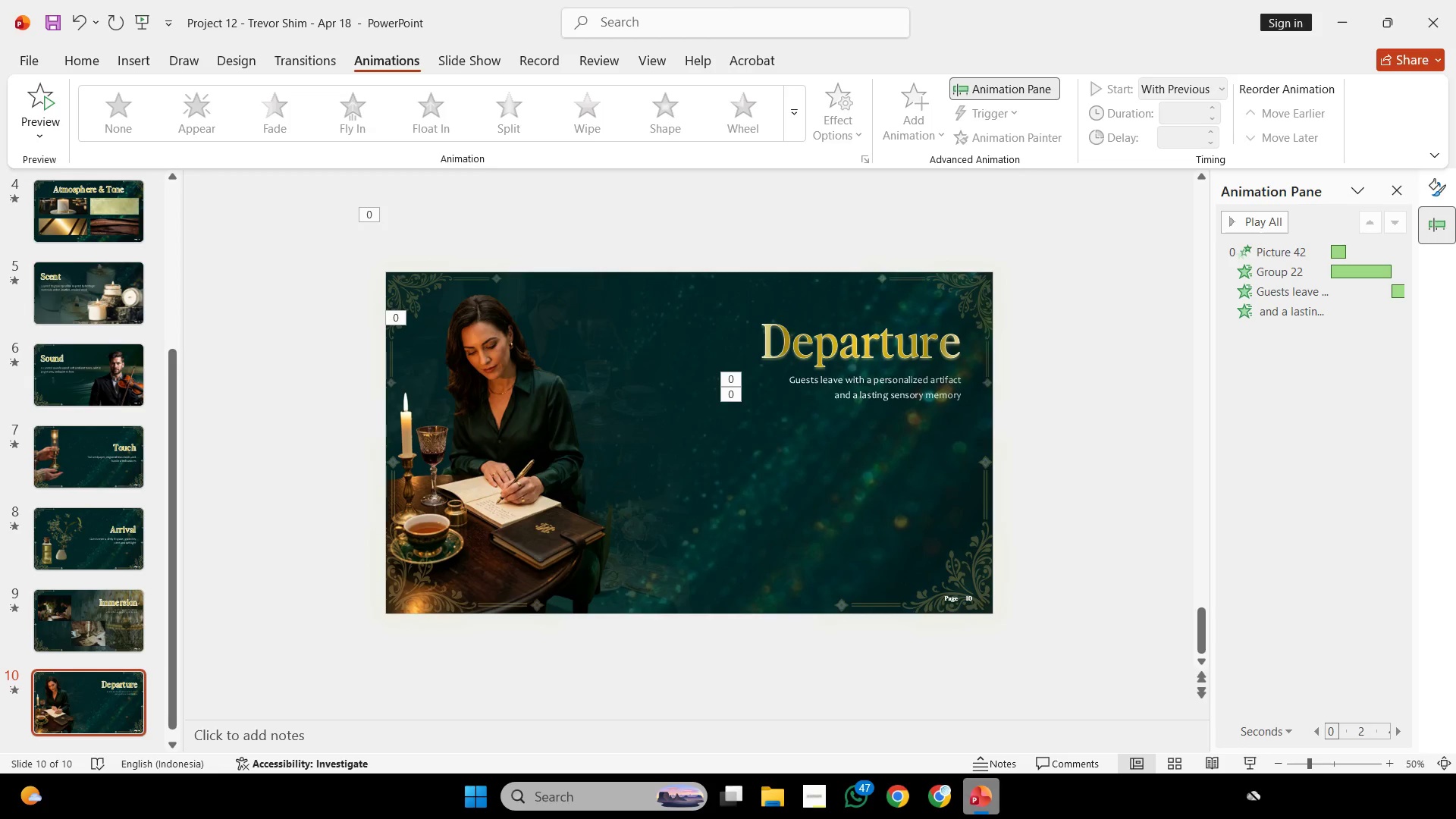 
left_click([481, 541])
 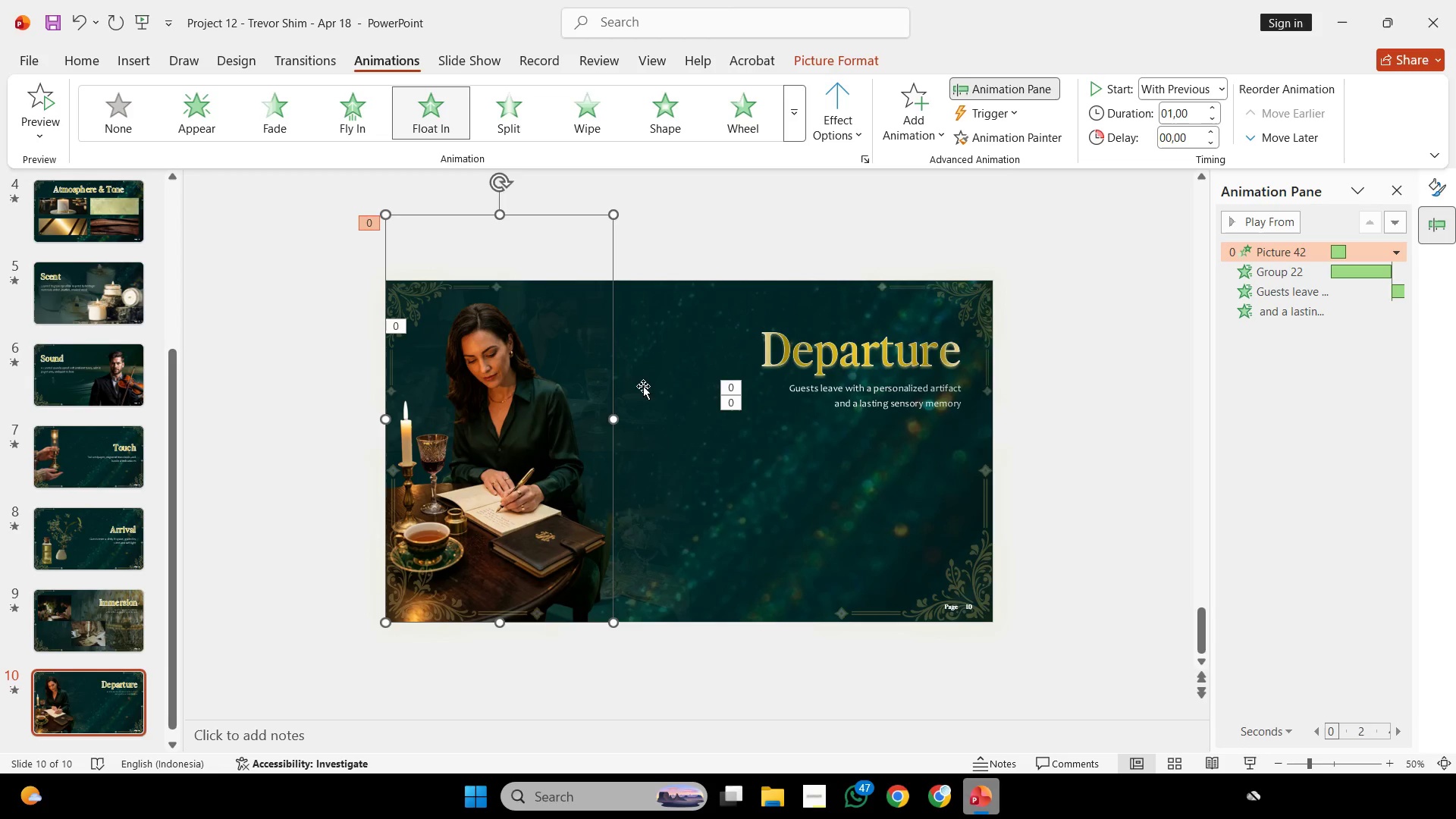 
mouse_move([760, 105])
 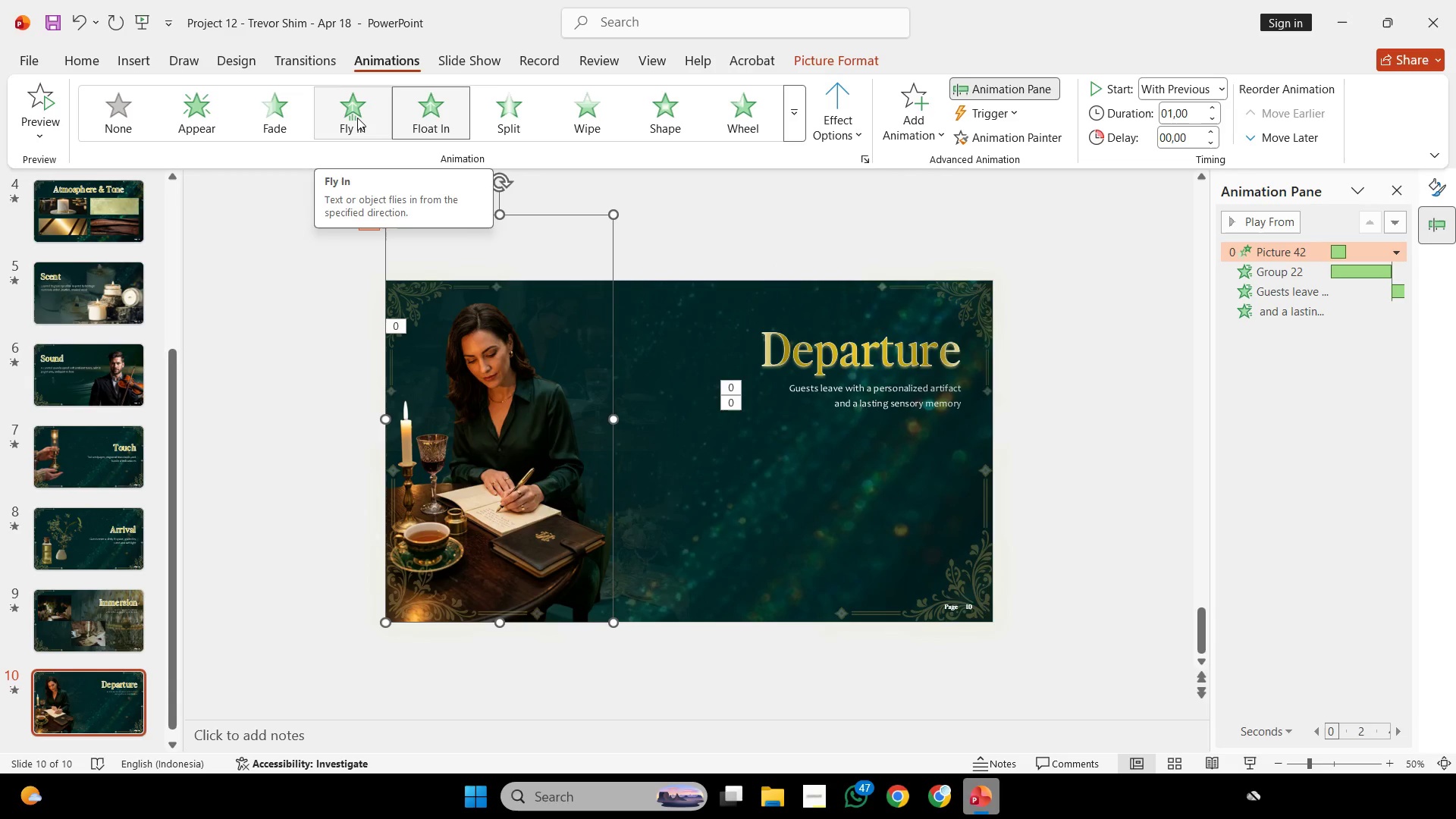 
left_click([262, 118])
 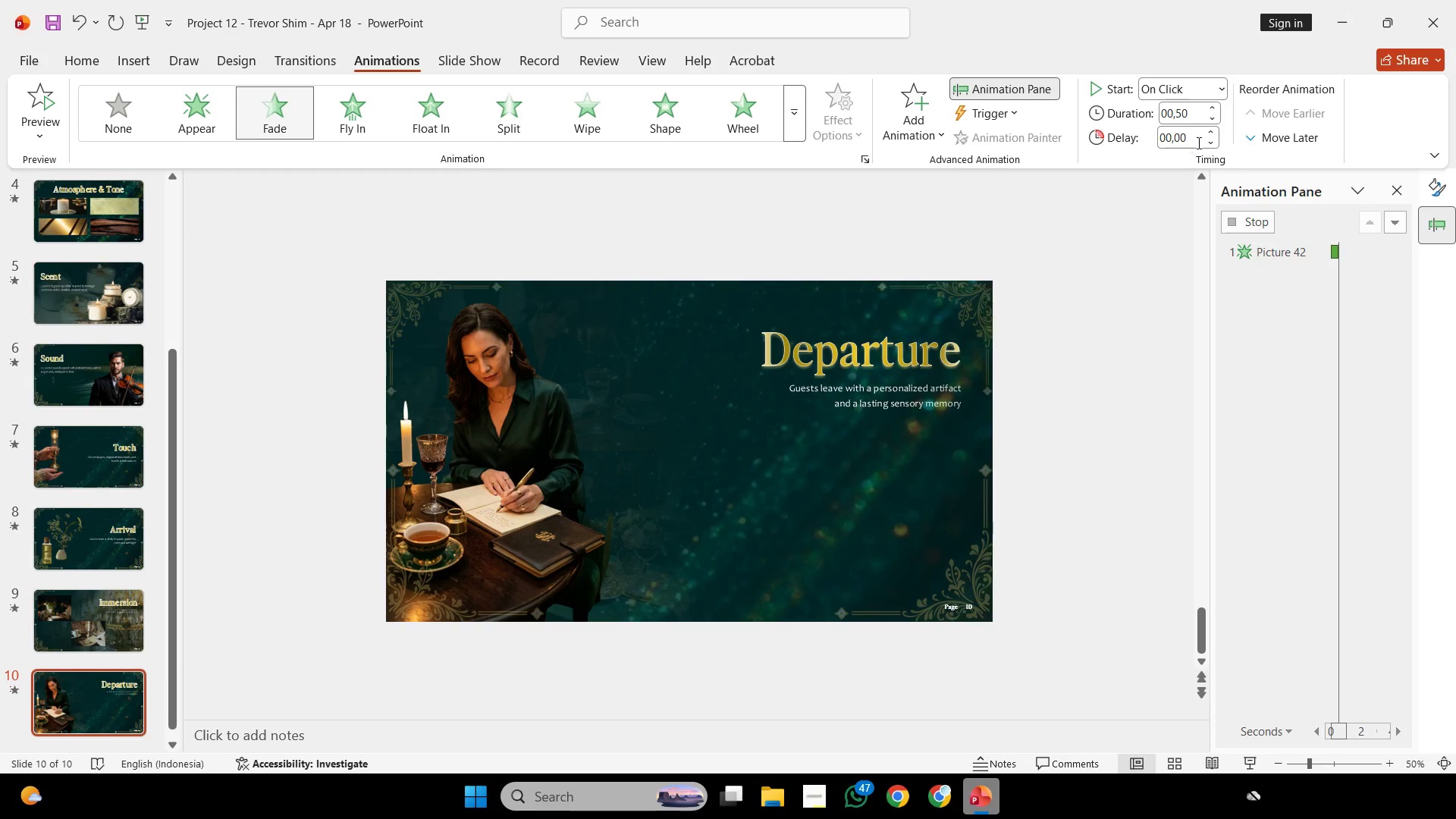 
double_click([1206, 111])
 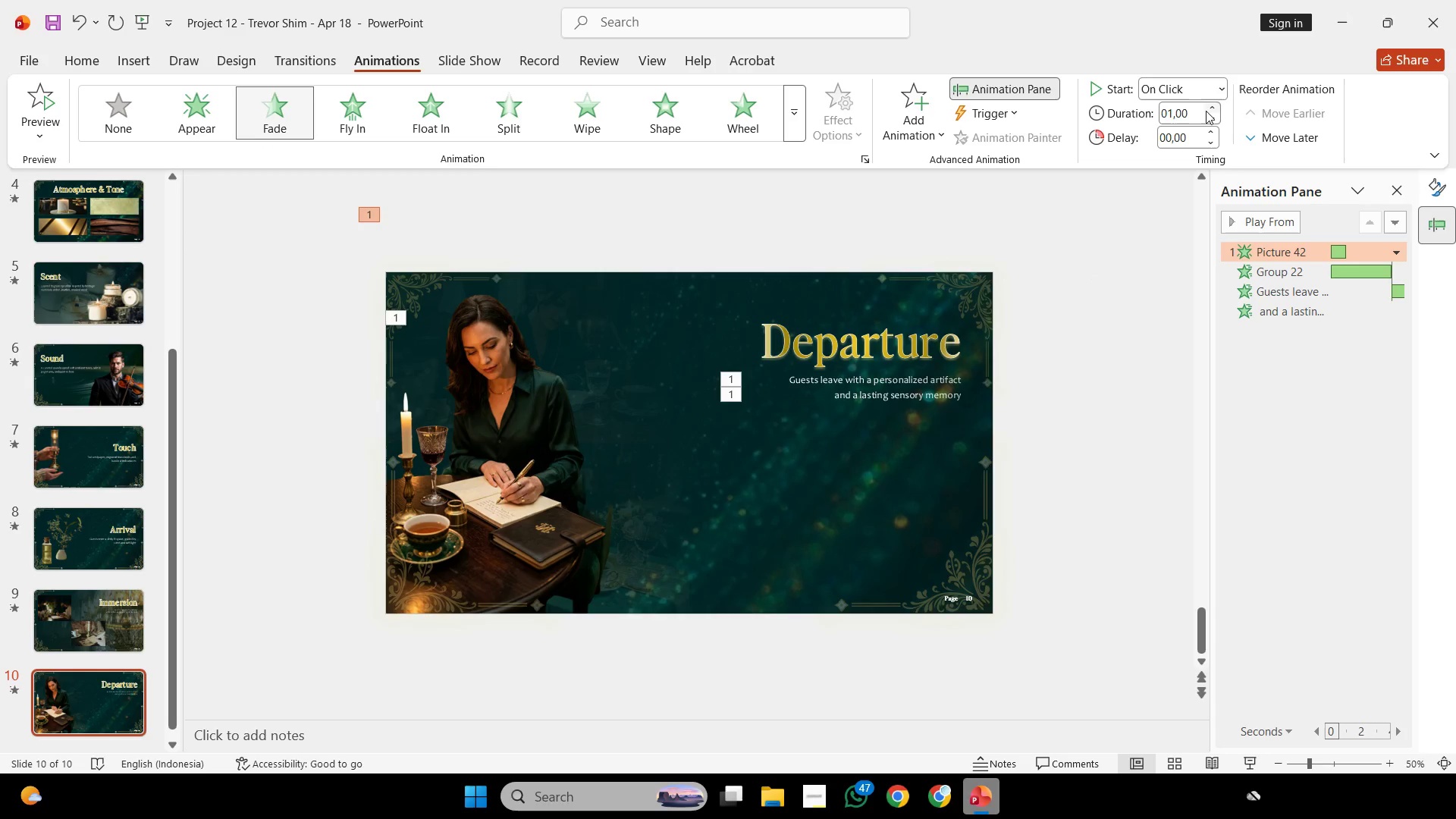 
triple_click([1206, 111])
 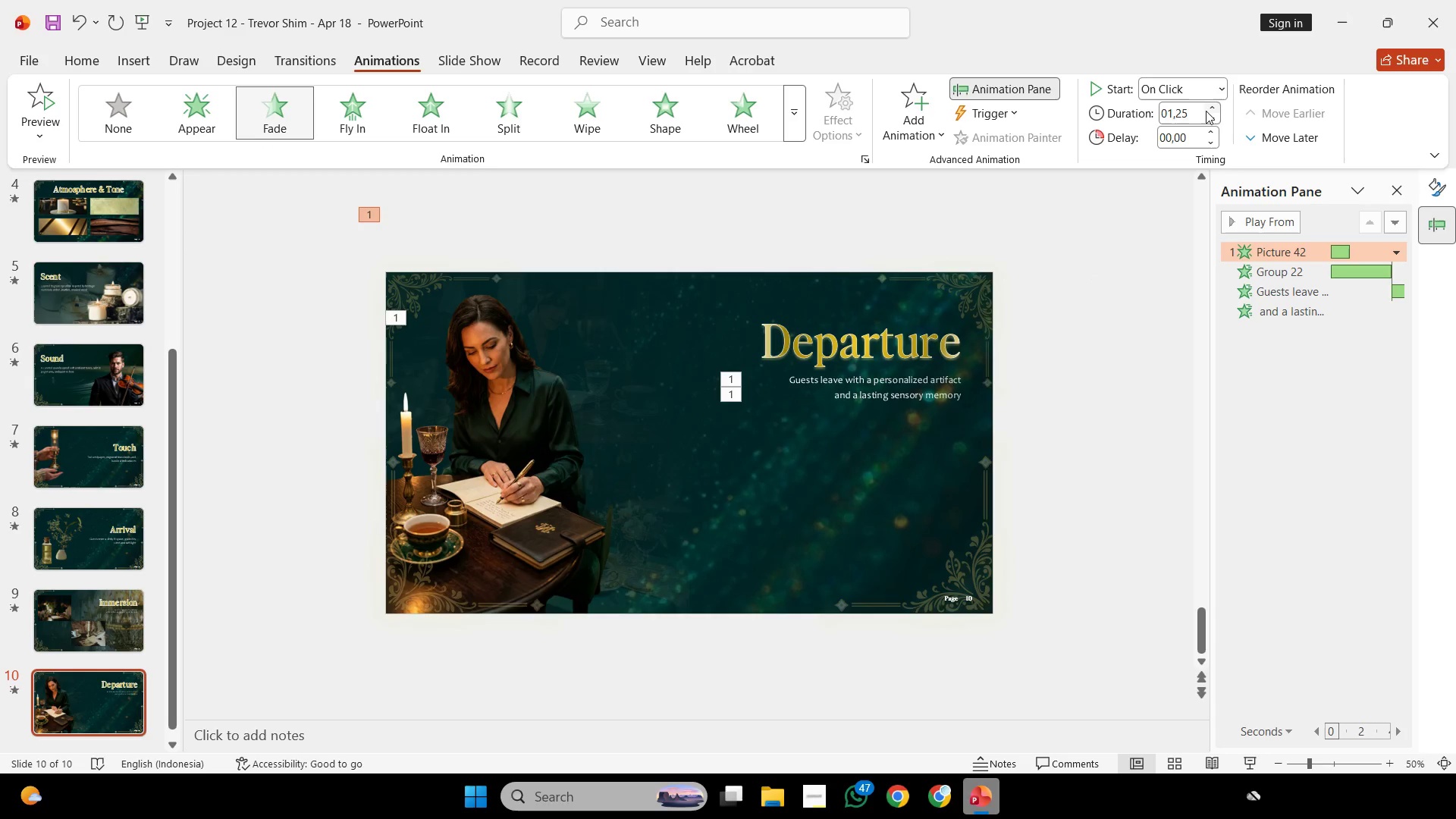 
triple_click([1206, 111])
 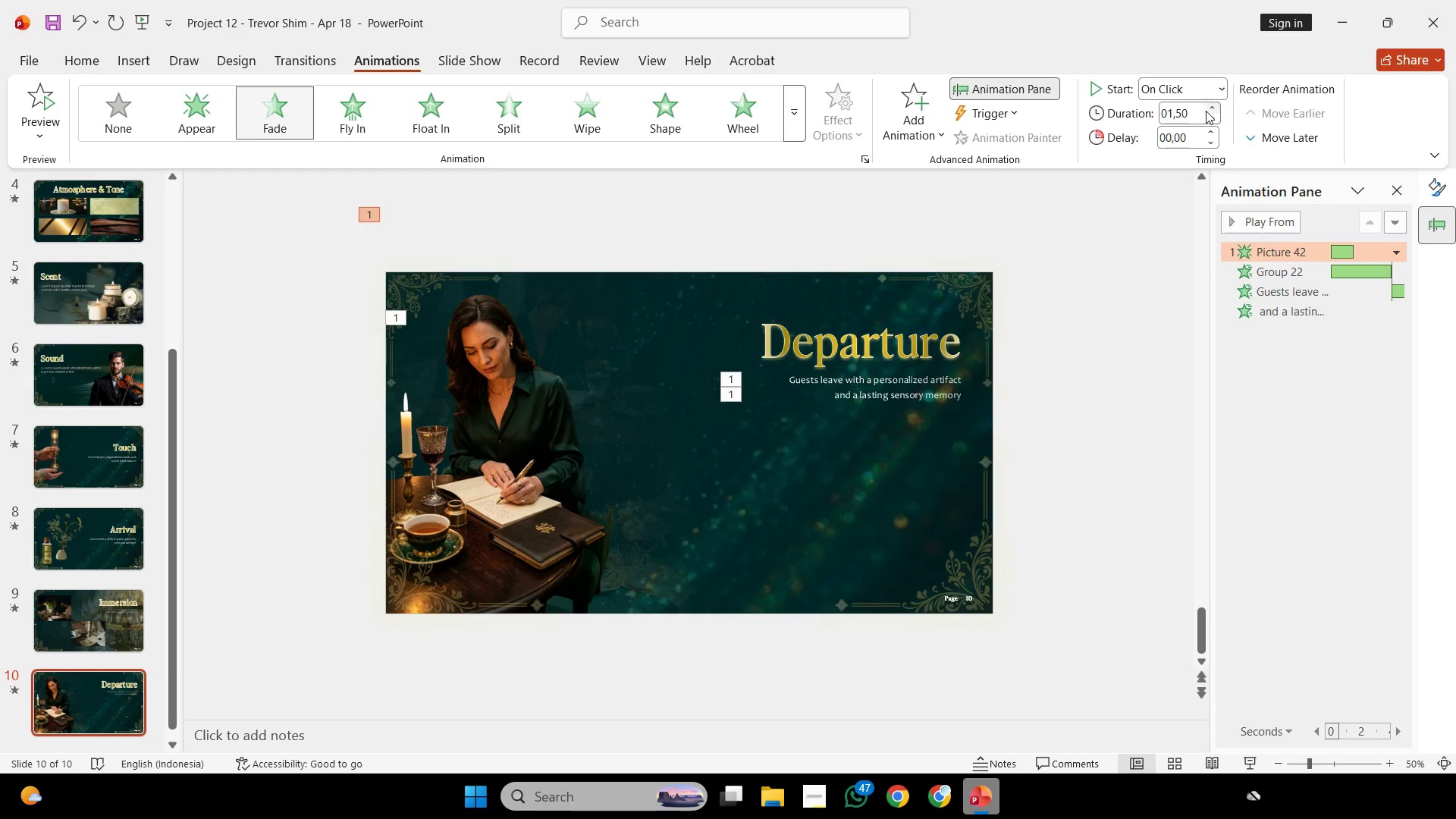 
triple_click([1206, 111])
 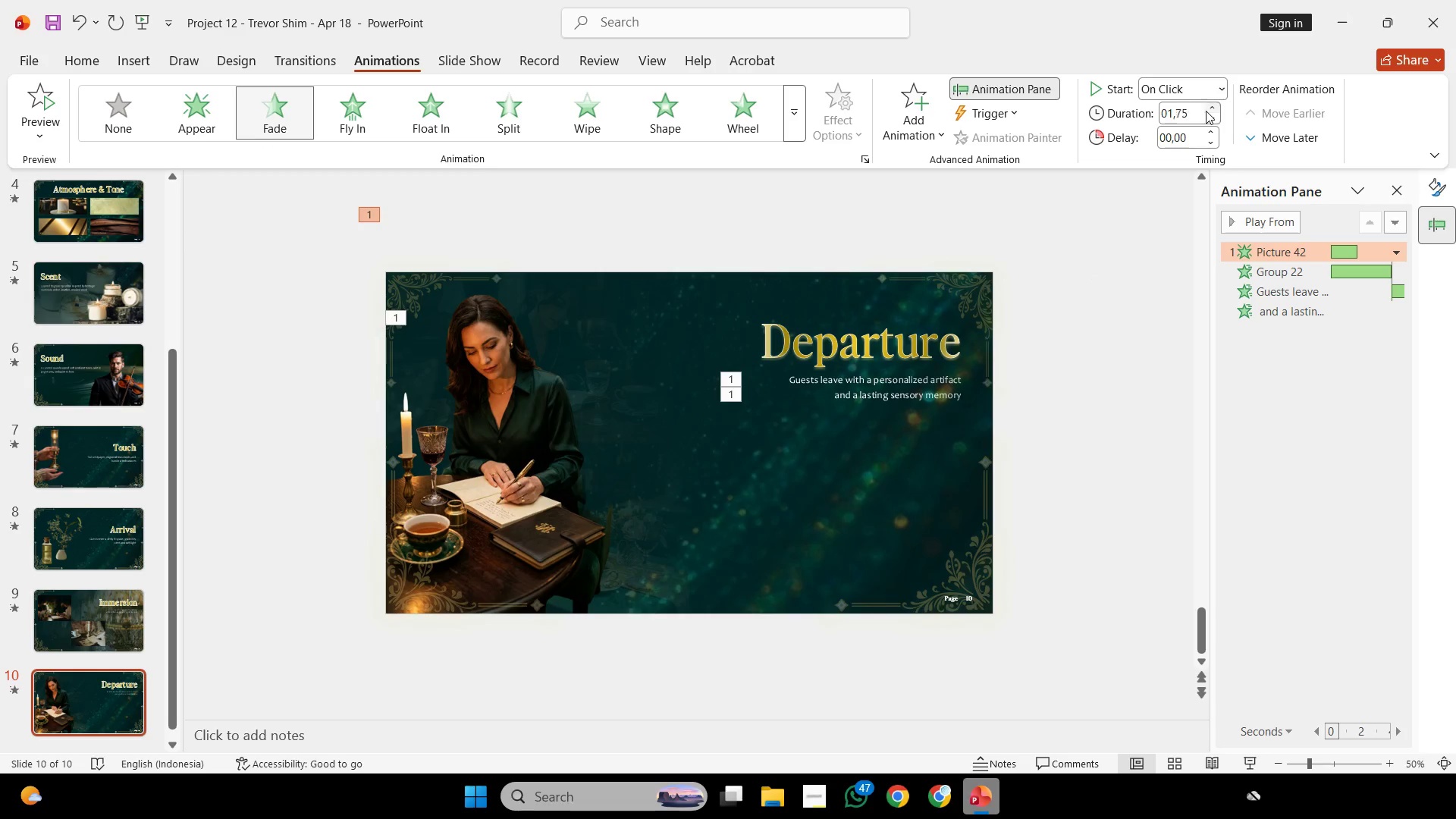 
triple_click([1206, 111])
 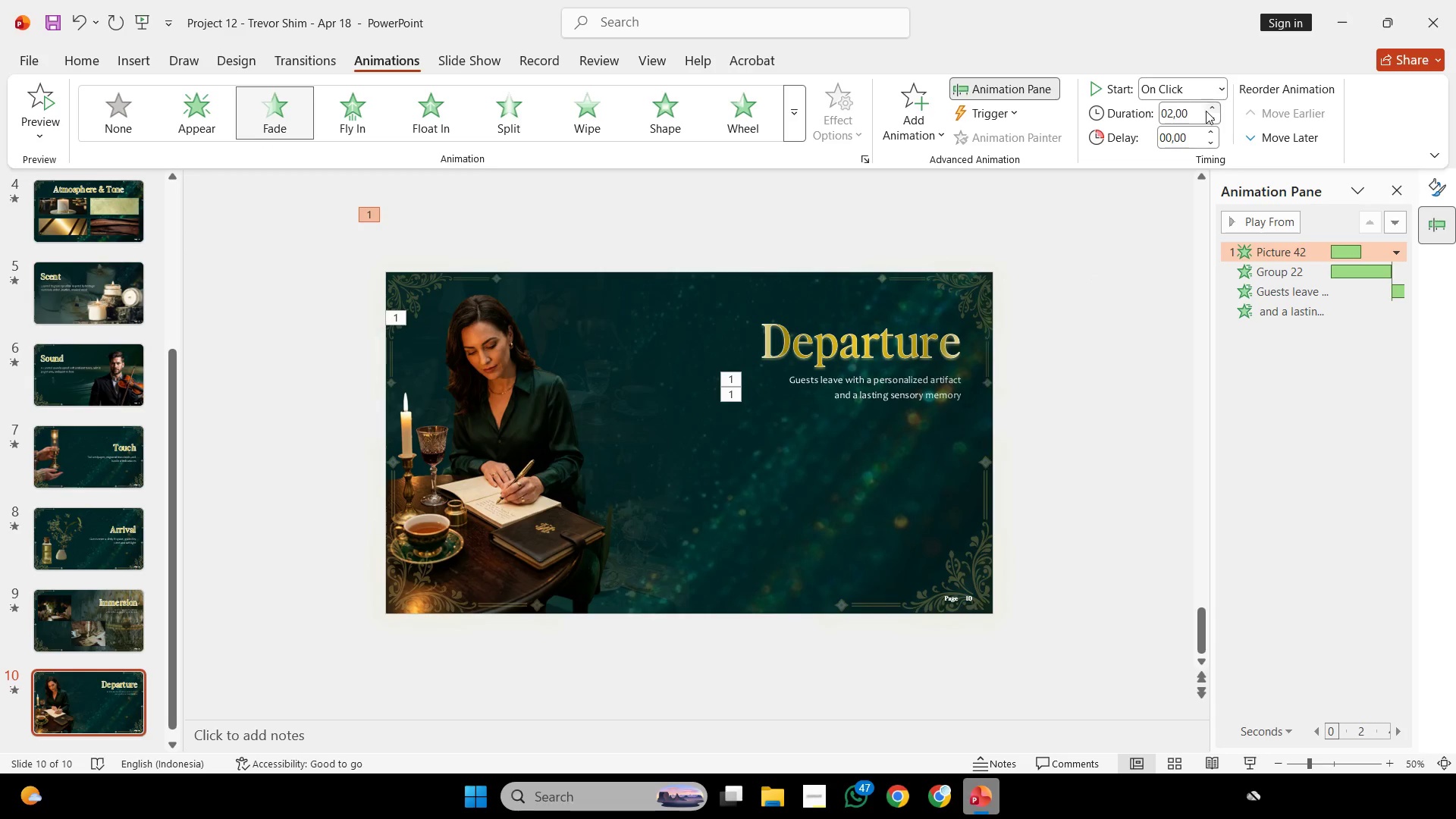 
triple_click([1206, 111])
 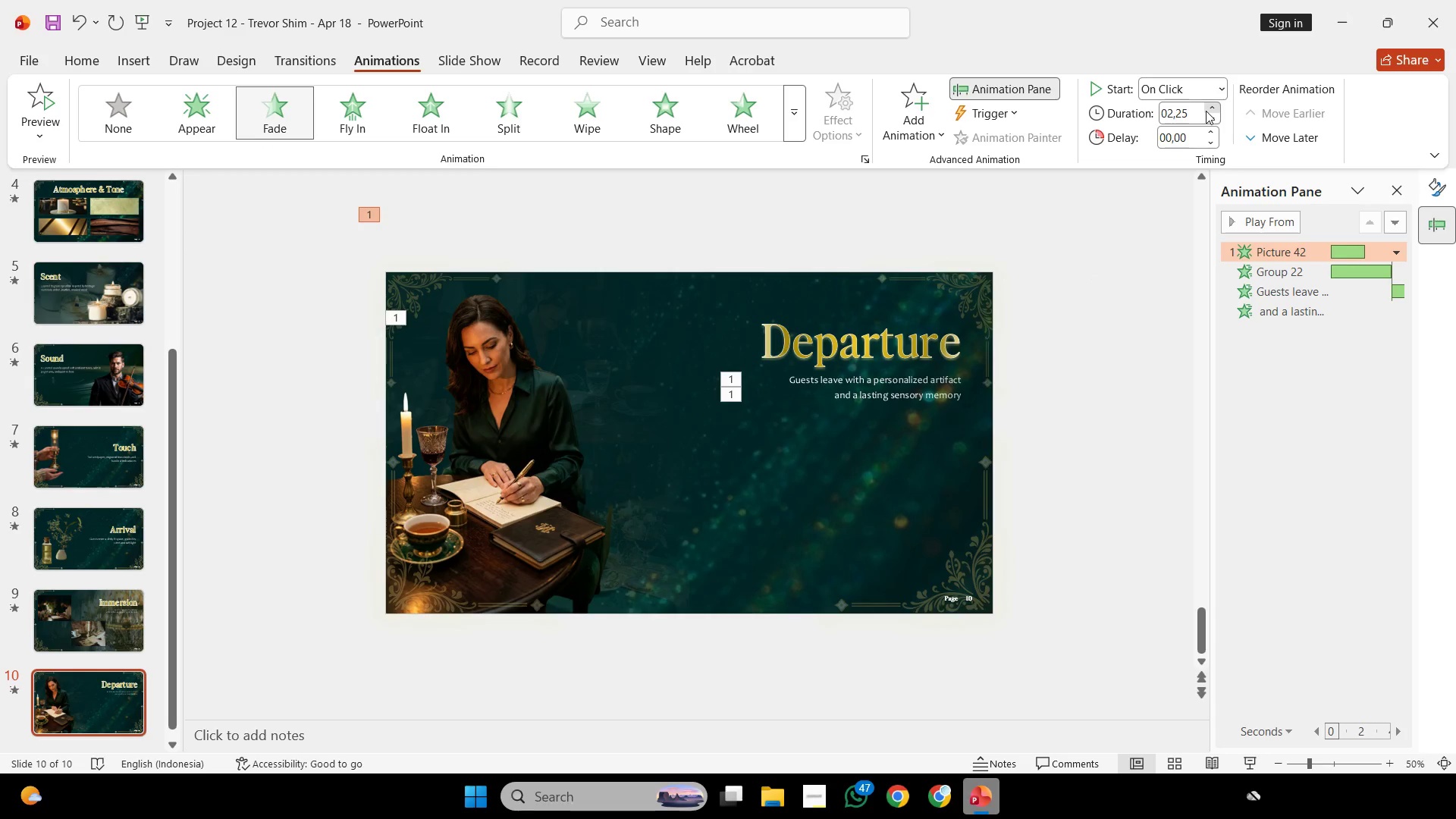 
triple_click([1206, 111])
 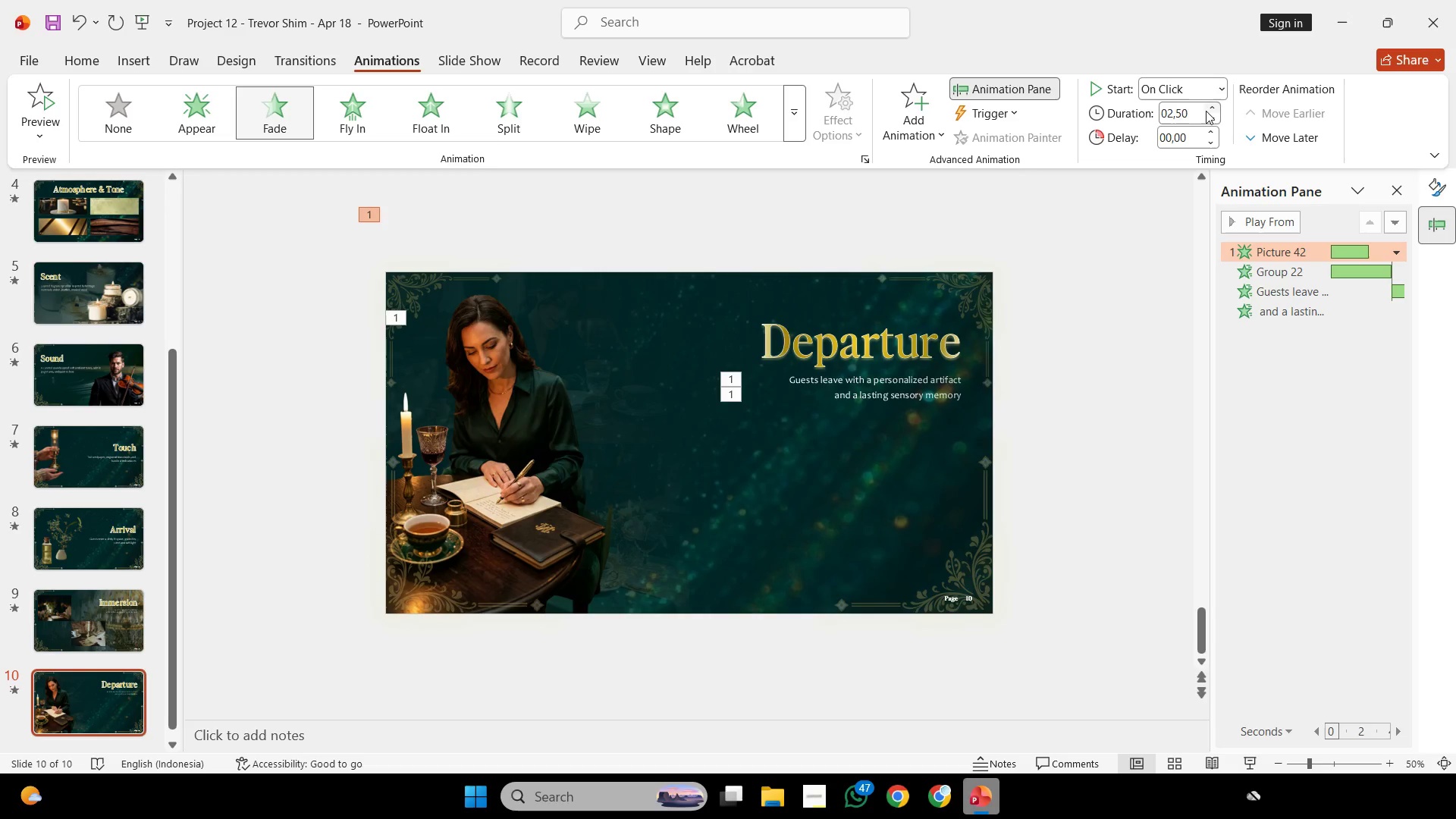 
triple_click([1206, 111])
 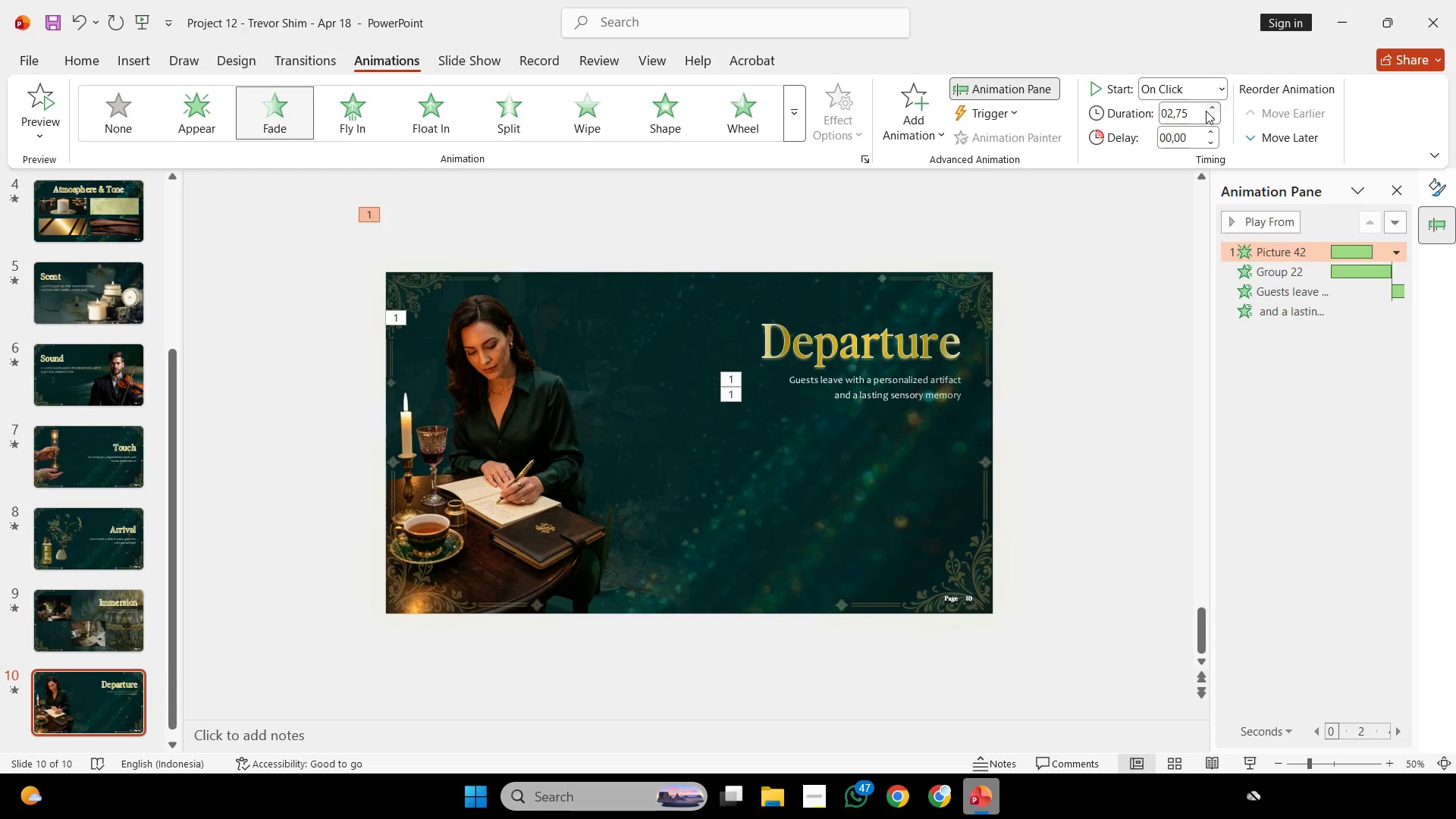 
triple_click([1206, 111])
 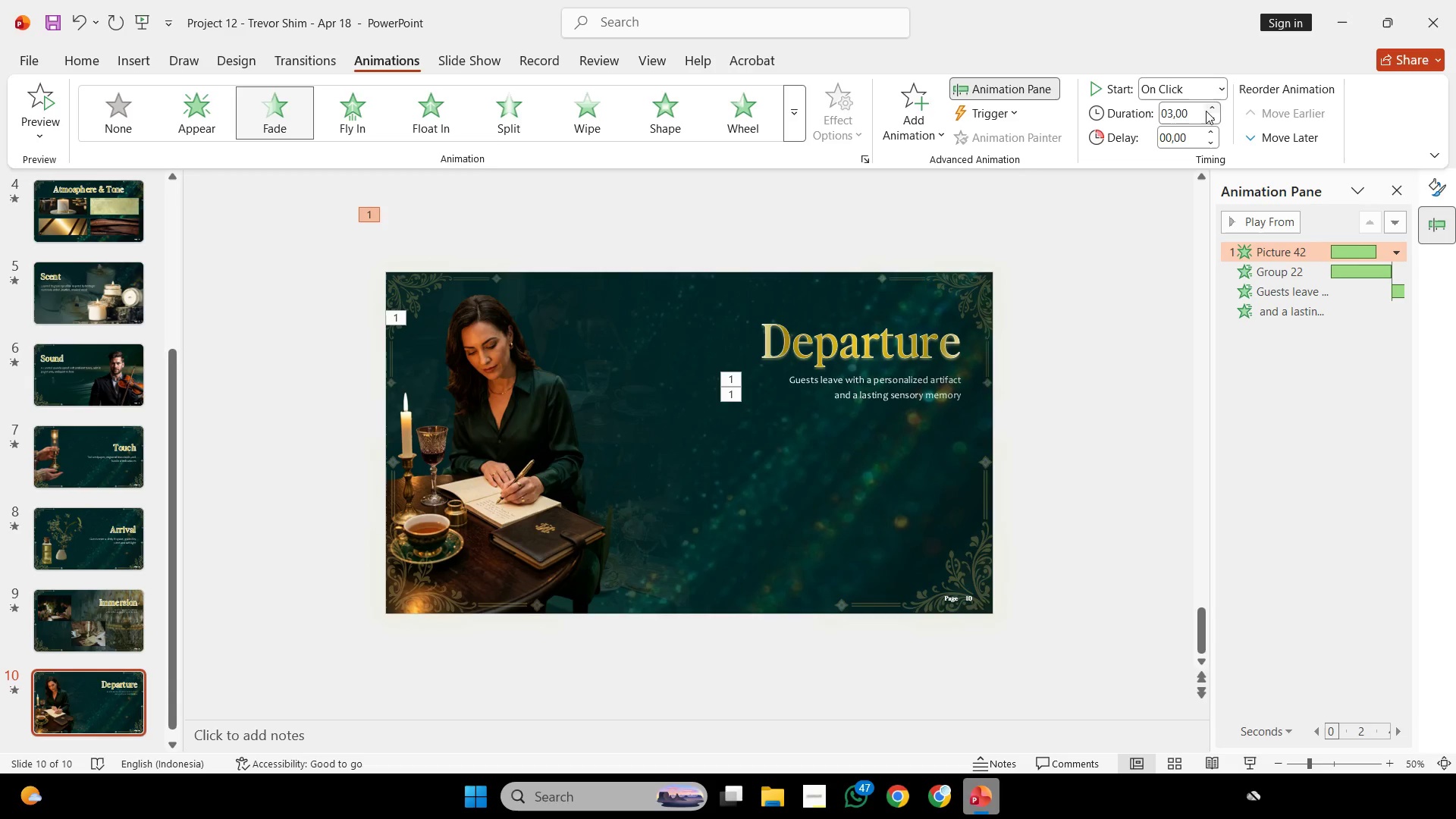 
triple_click([1206, 111])
 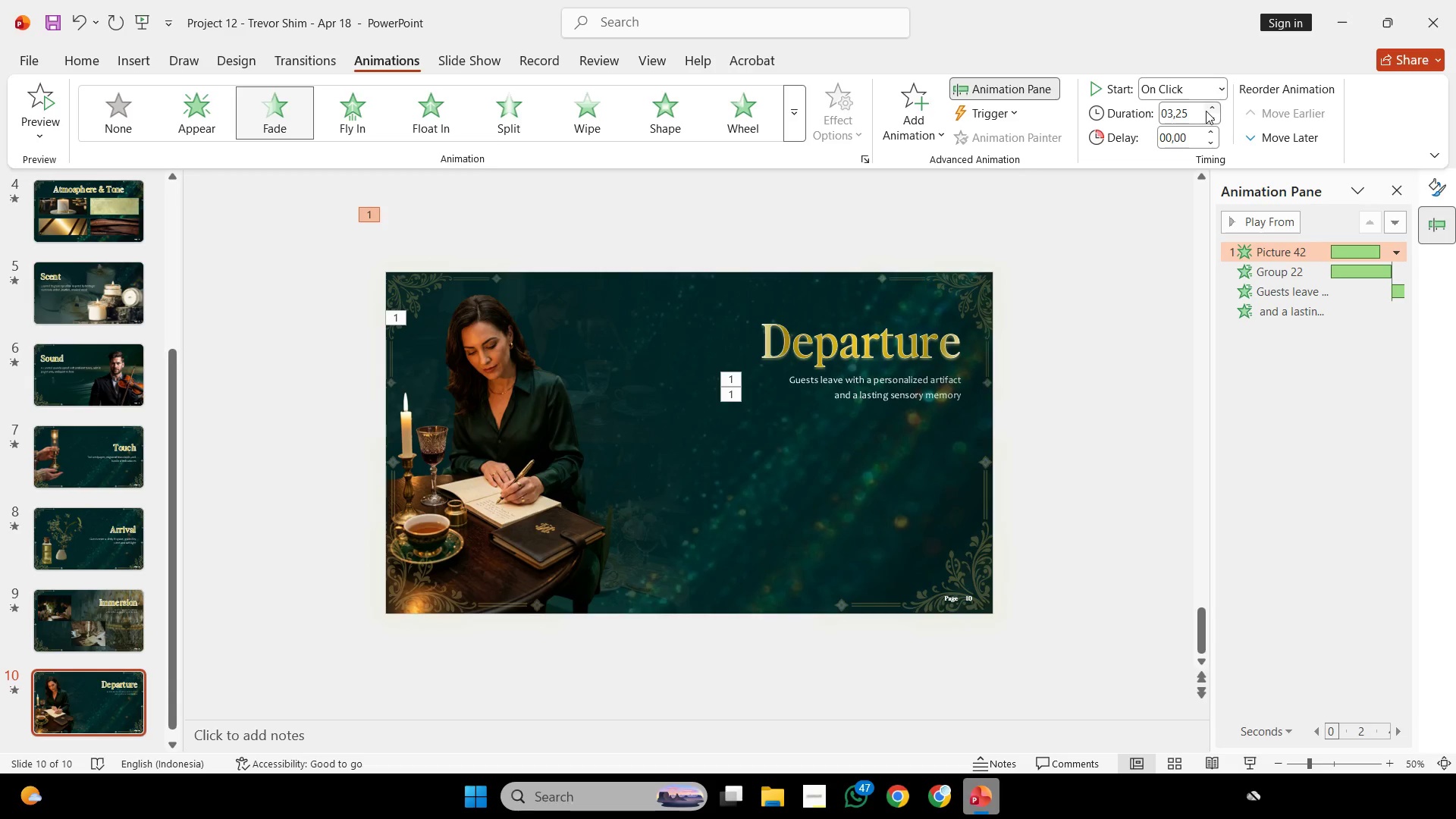 
triple_click([1206, 111])
 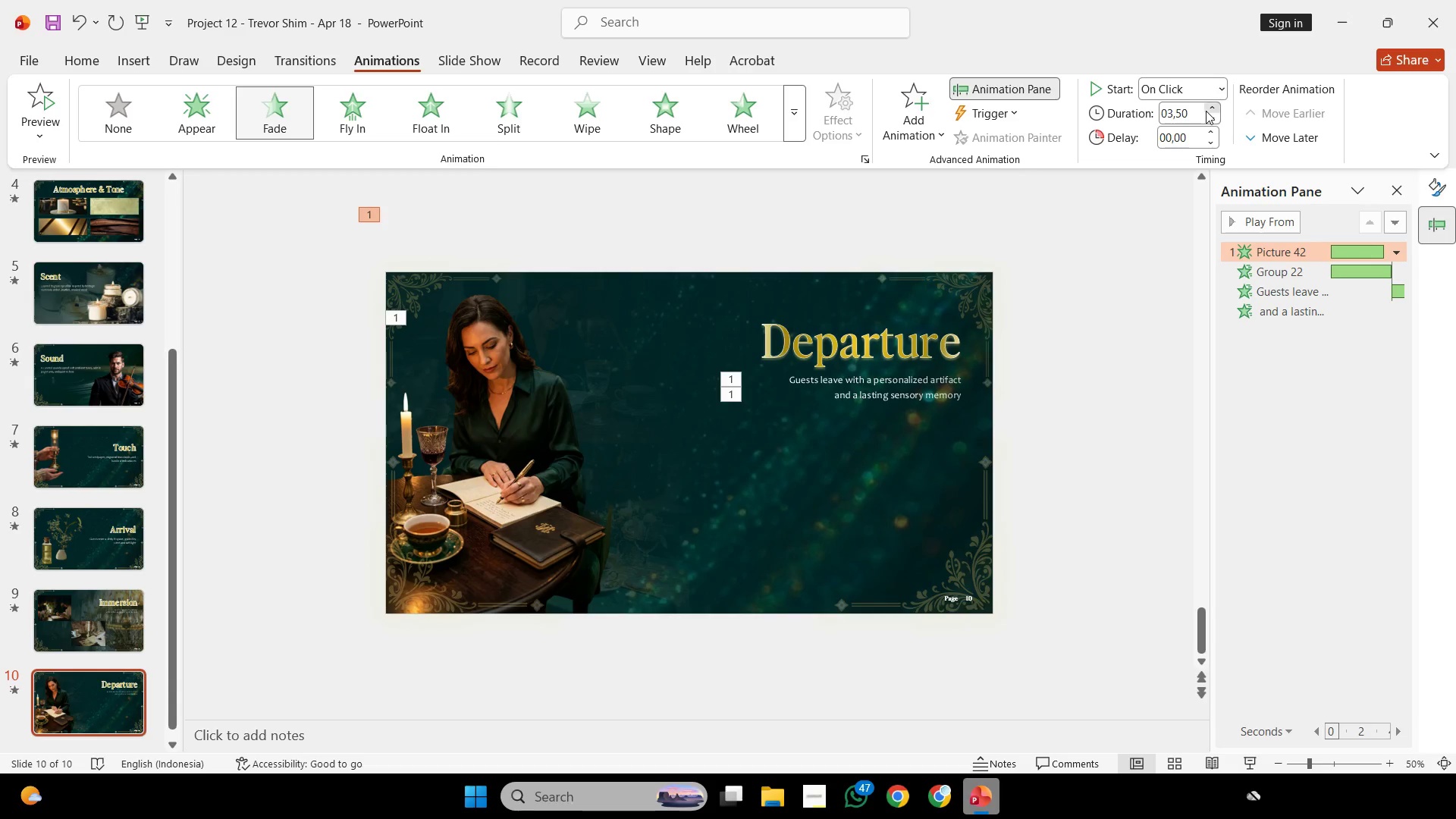 
triple_click([1206, 111])
 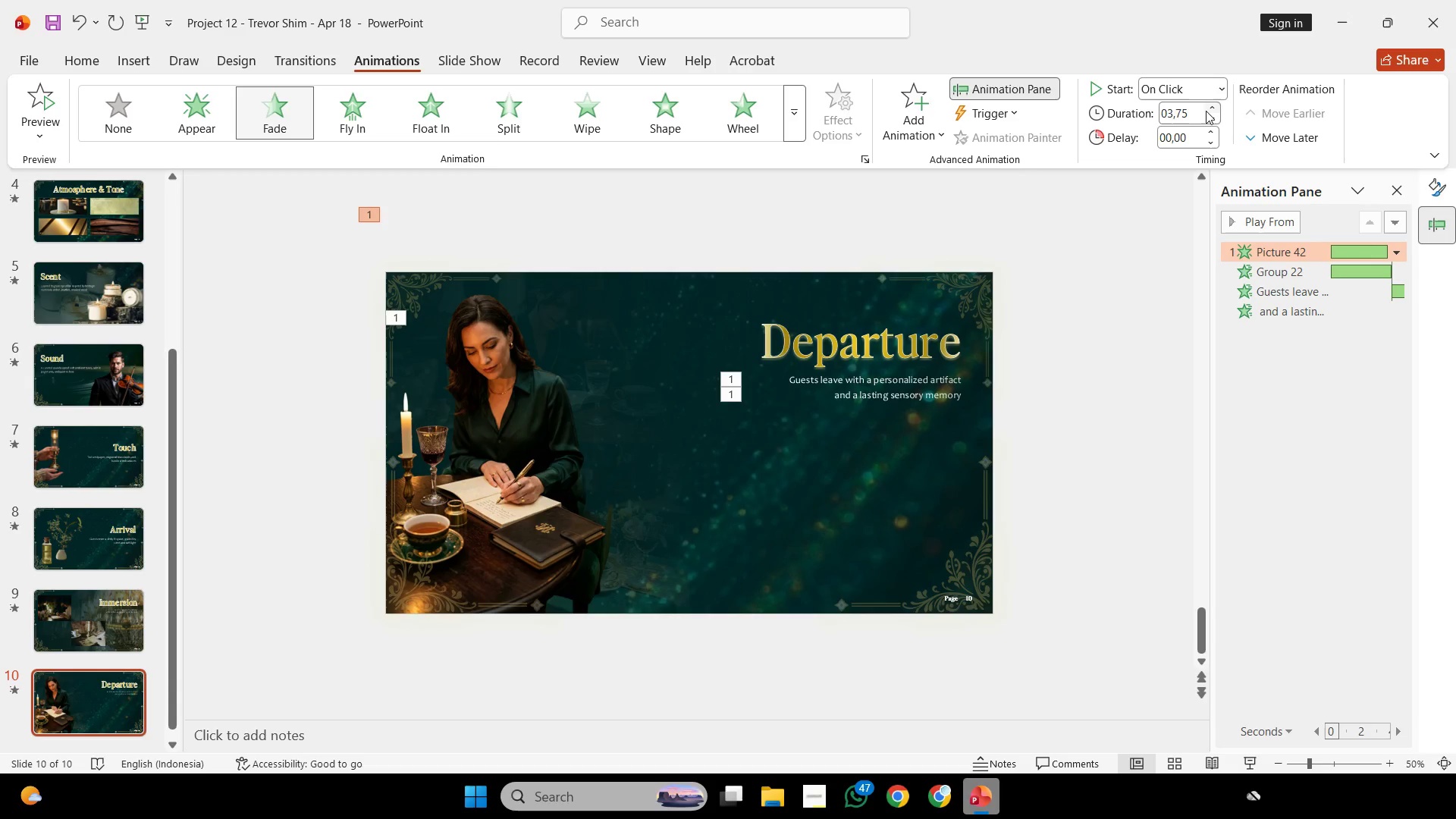 
left_click([1206, 111])
 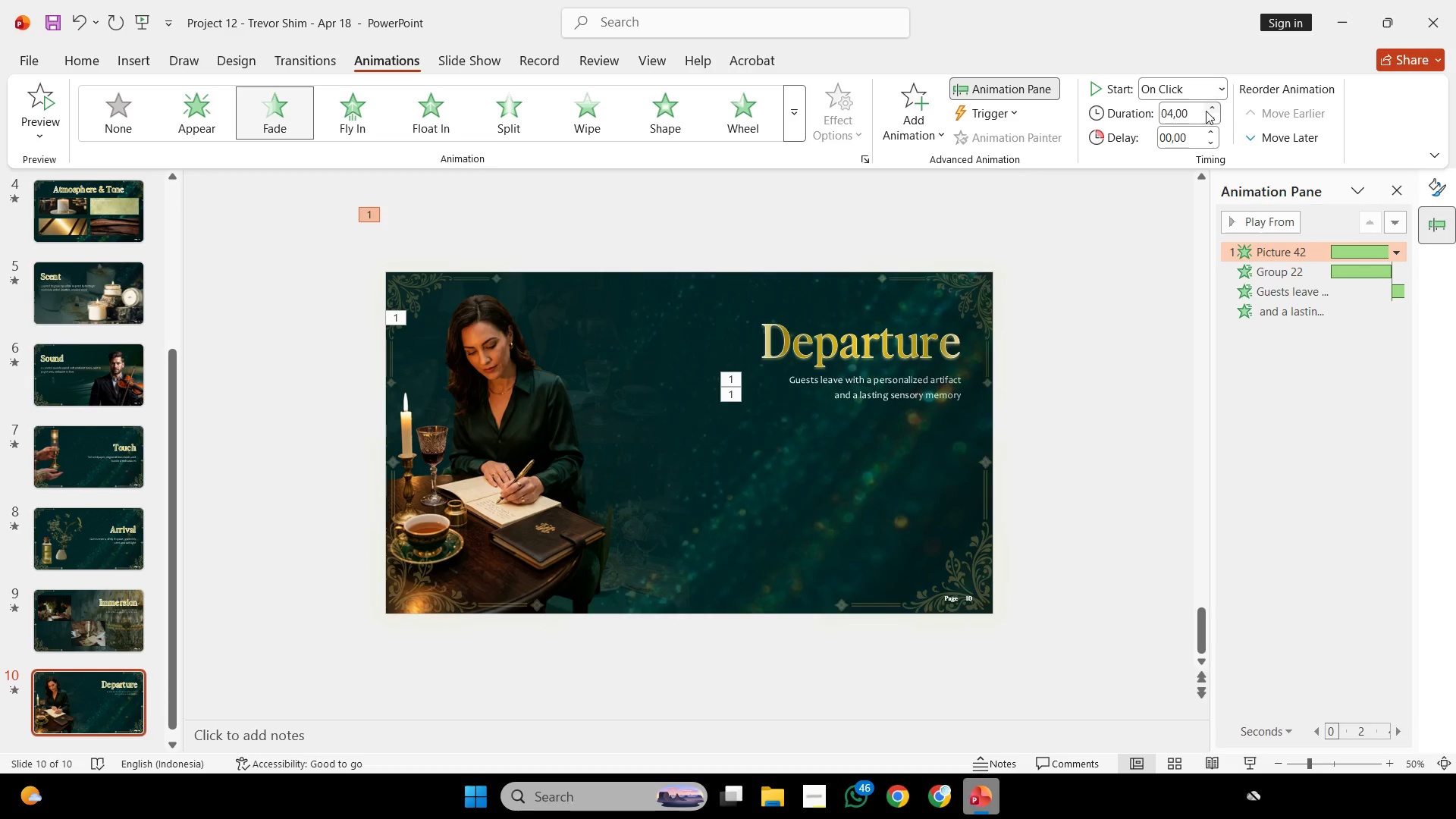 
wait(27.27)
 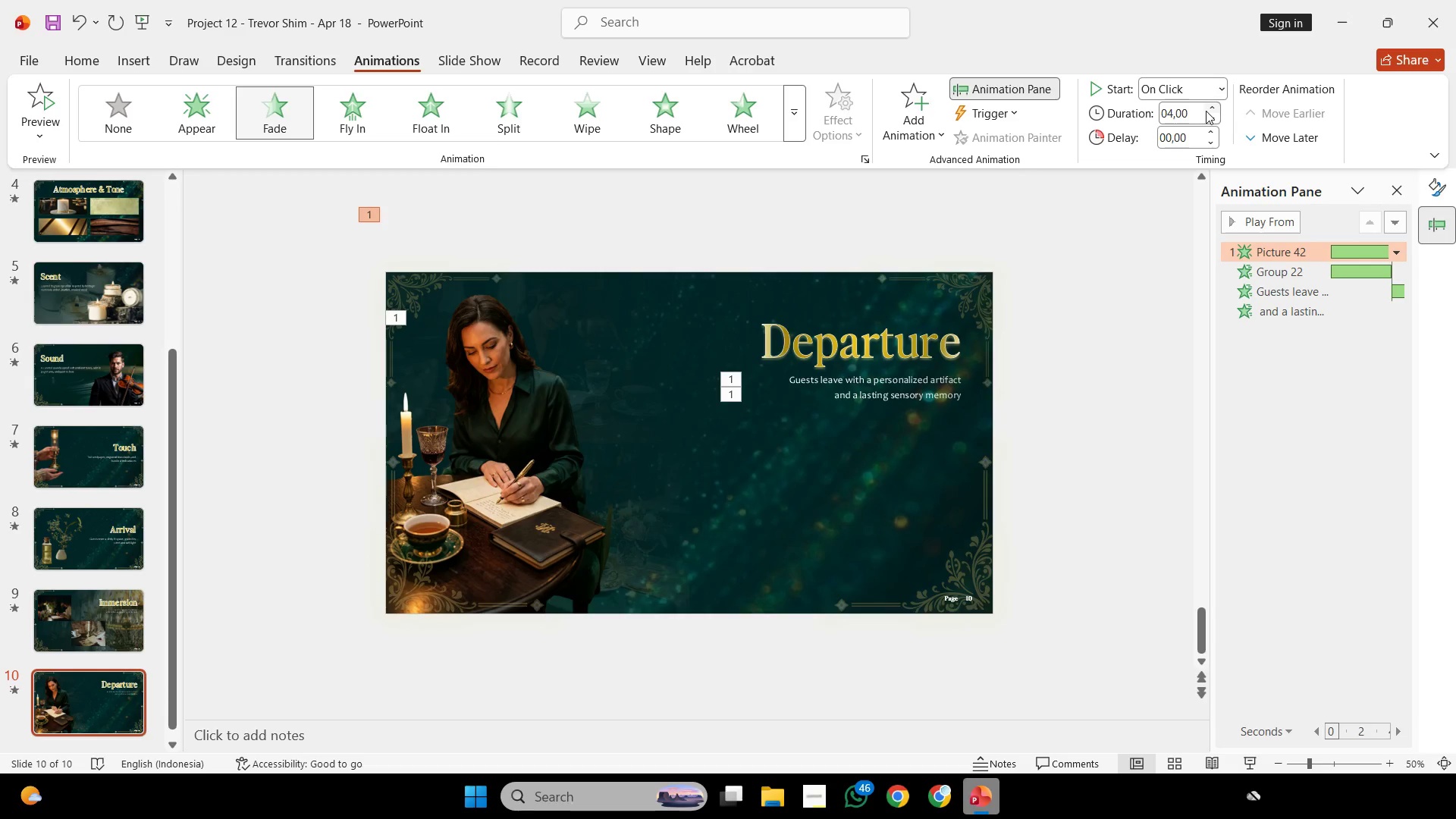 
left_click([1257, 755])
 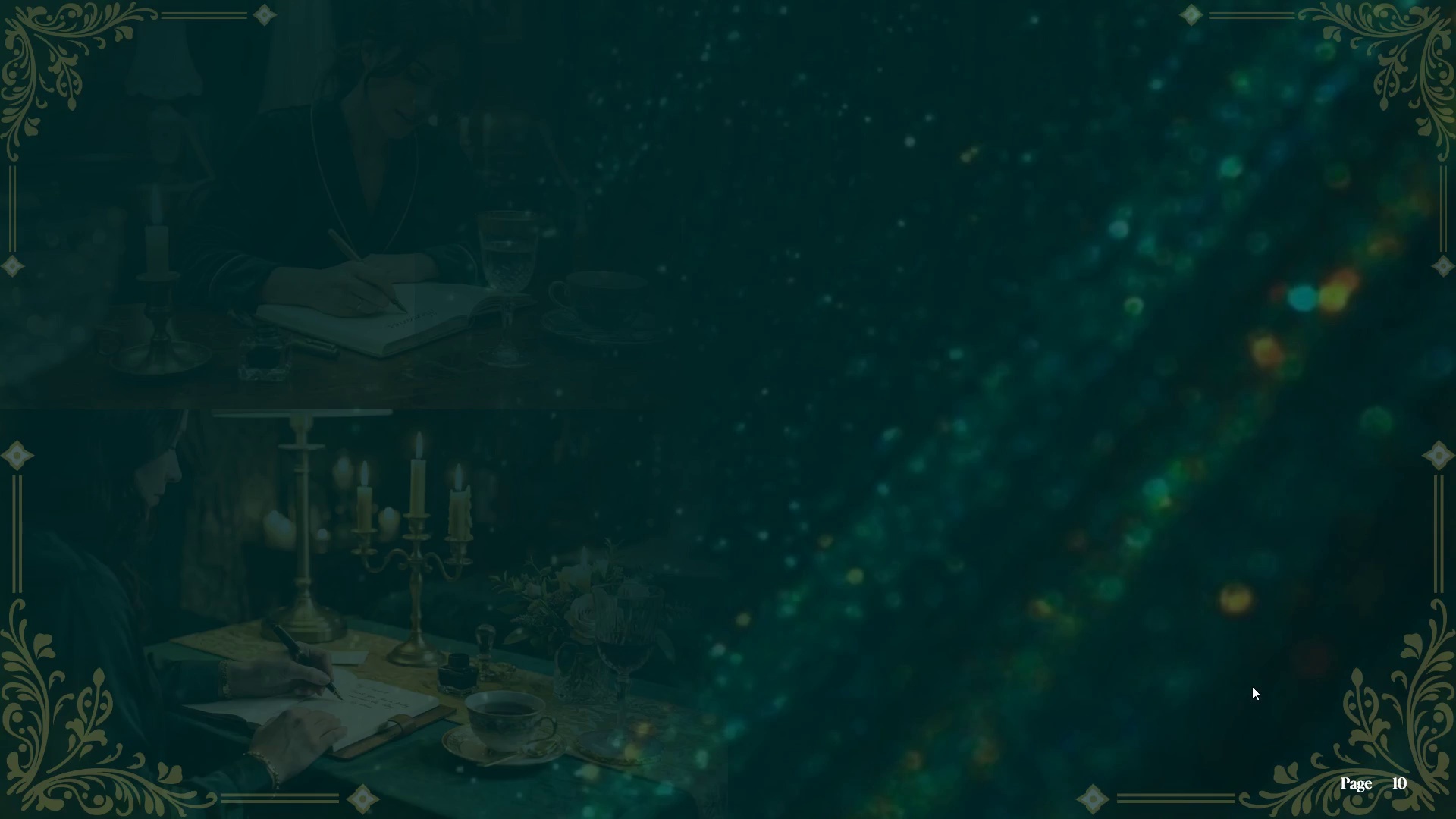 
wait(6.08)
 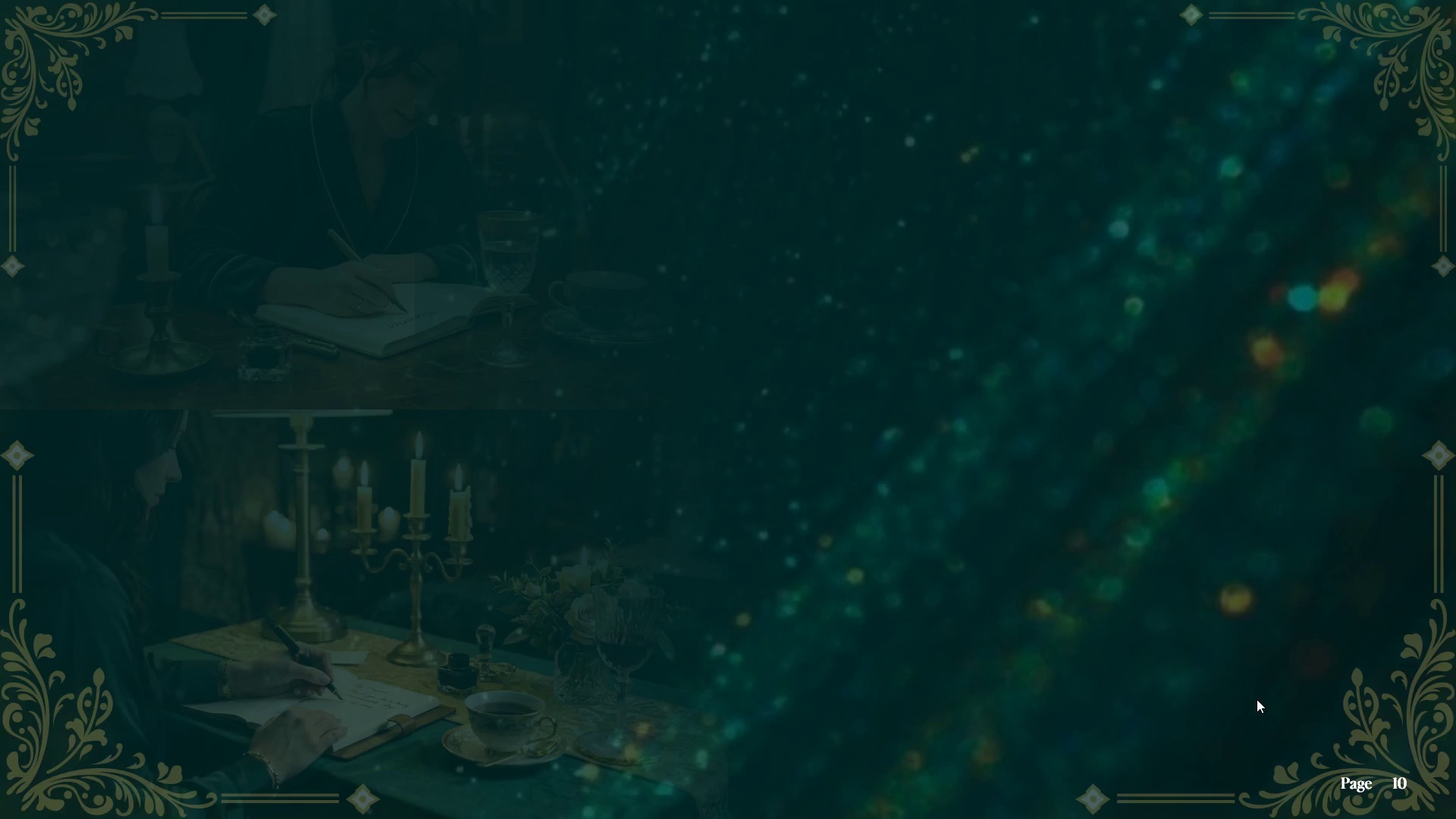 
key(Escape)
 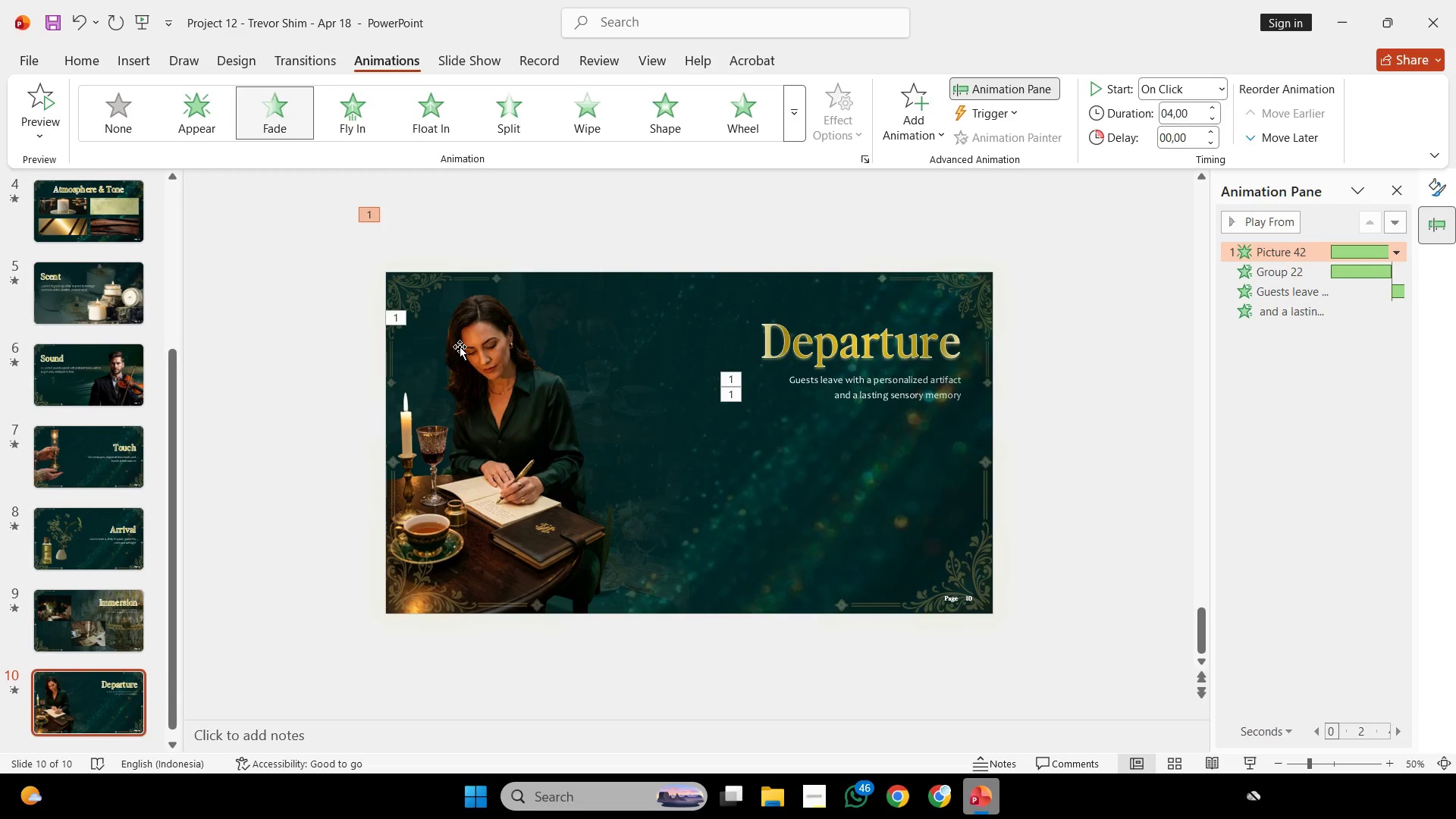 
left_click([458, 347])
 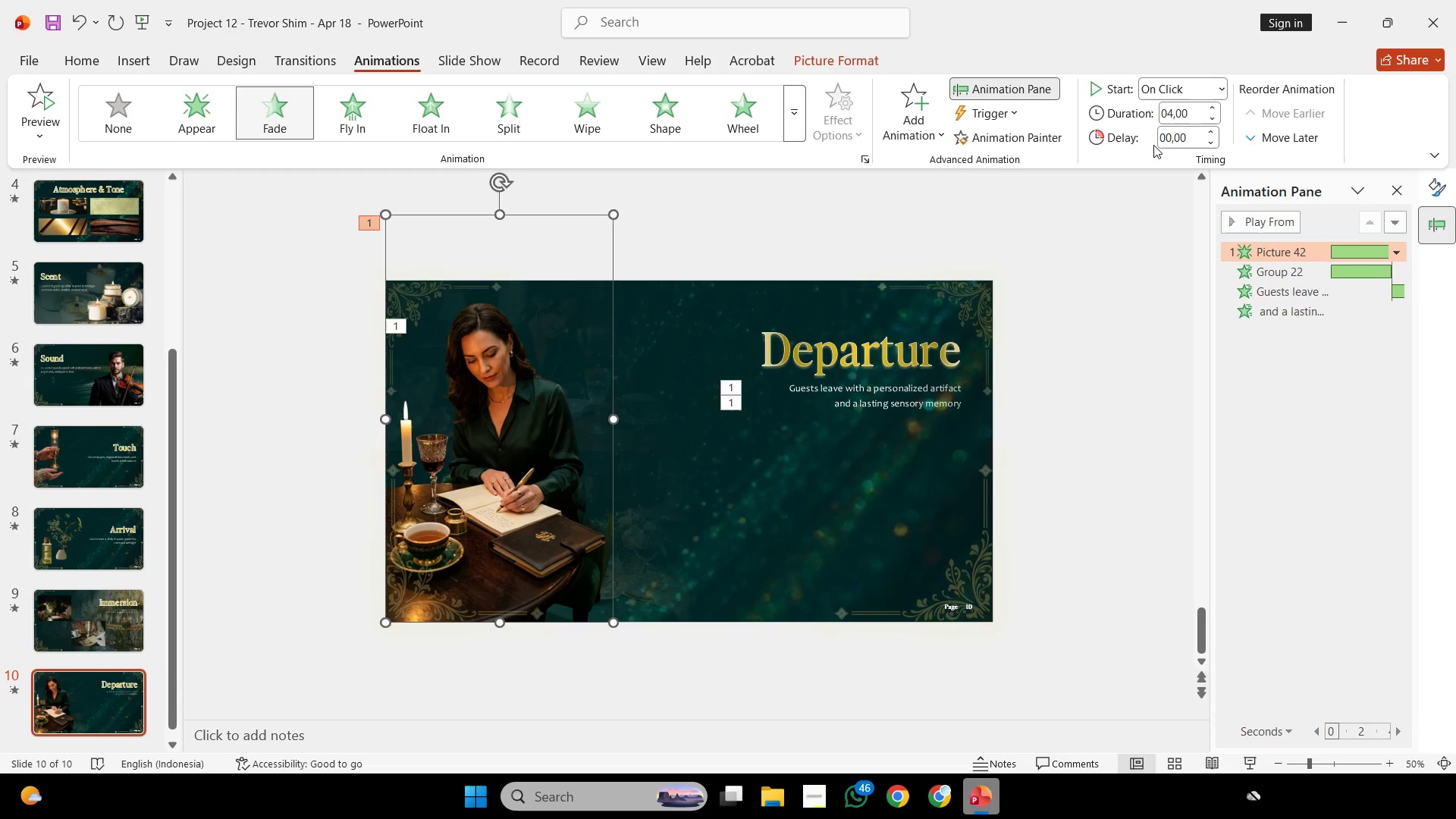 
left_click([1168, 95])
 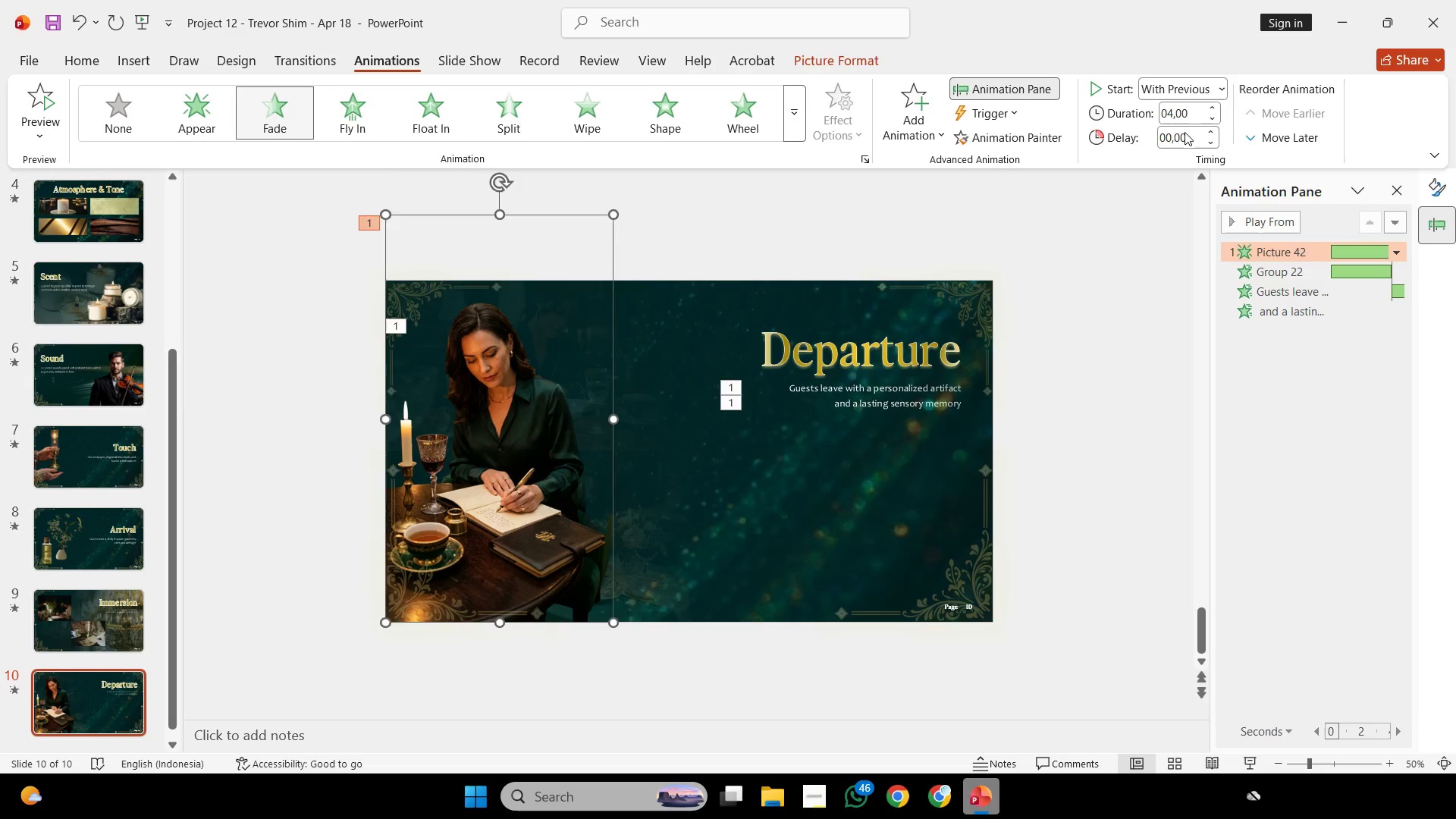 
double_click([1155, 285])
 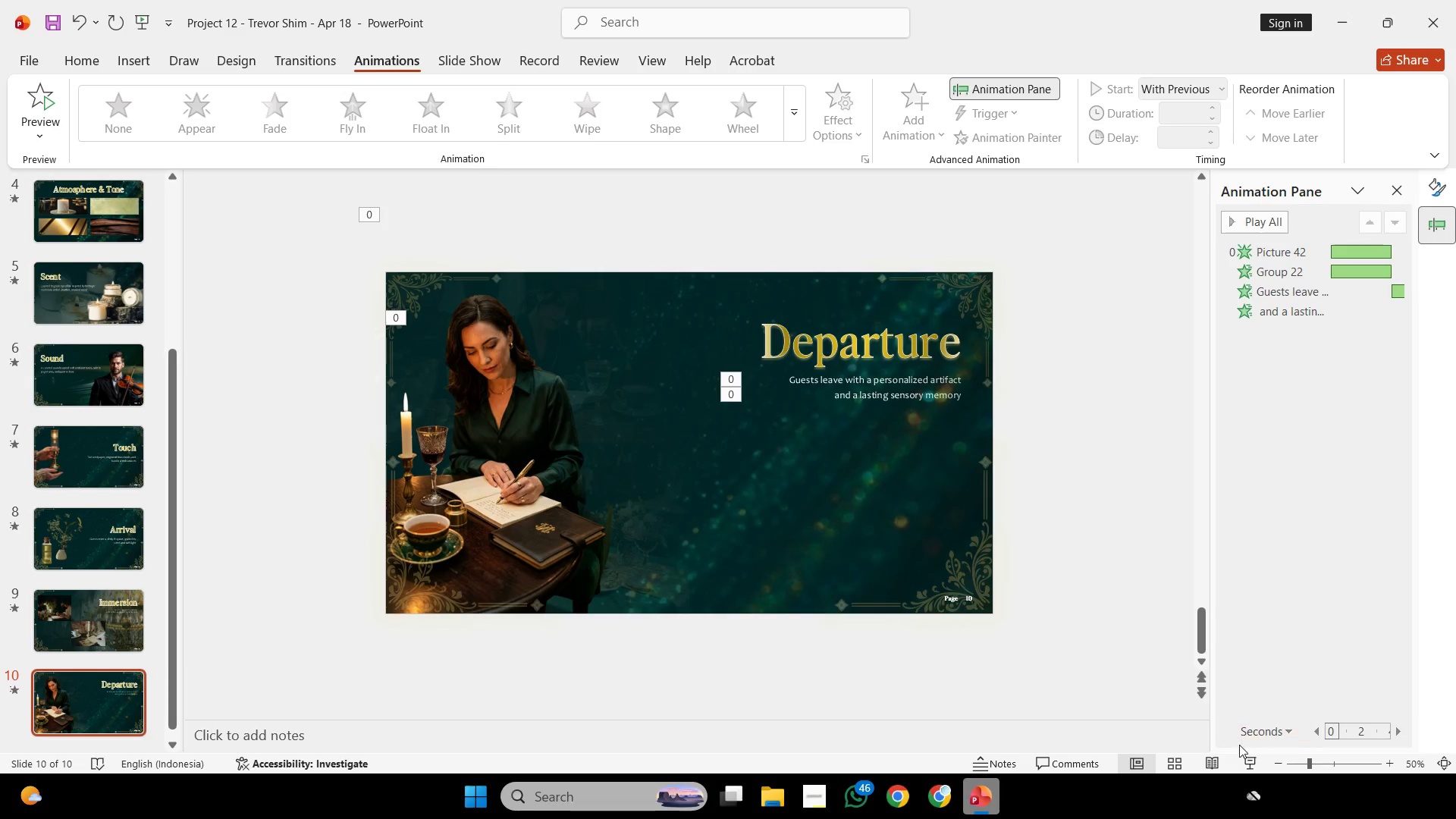 
left_click([1243, 757])
 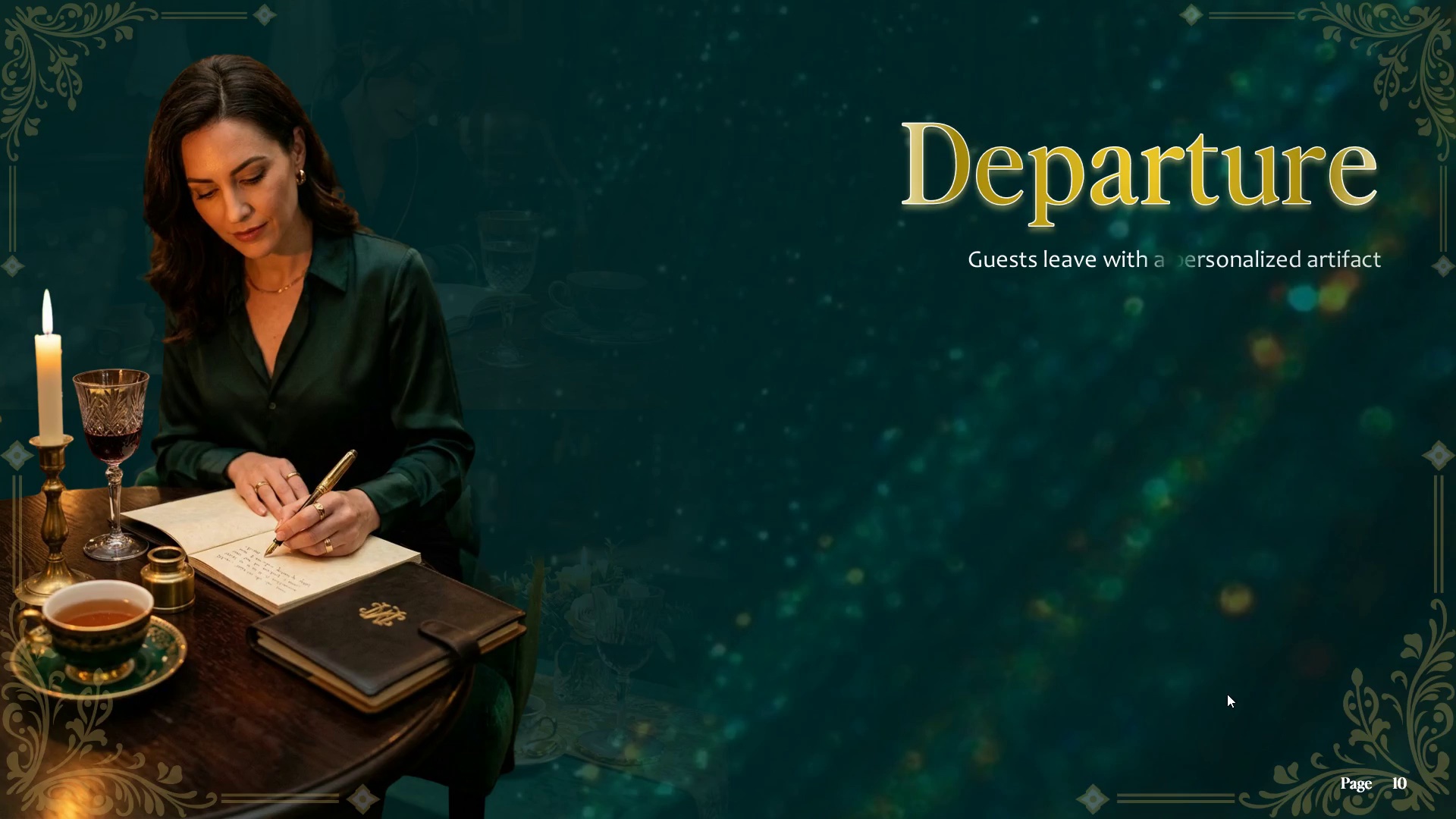 
wait(11.3)
 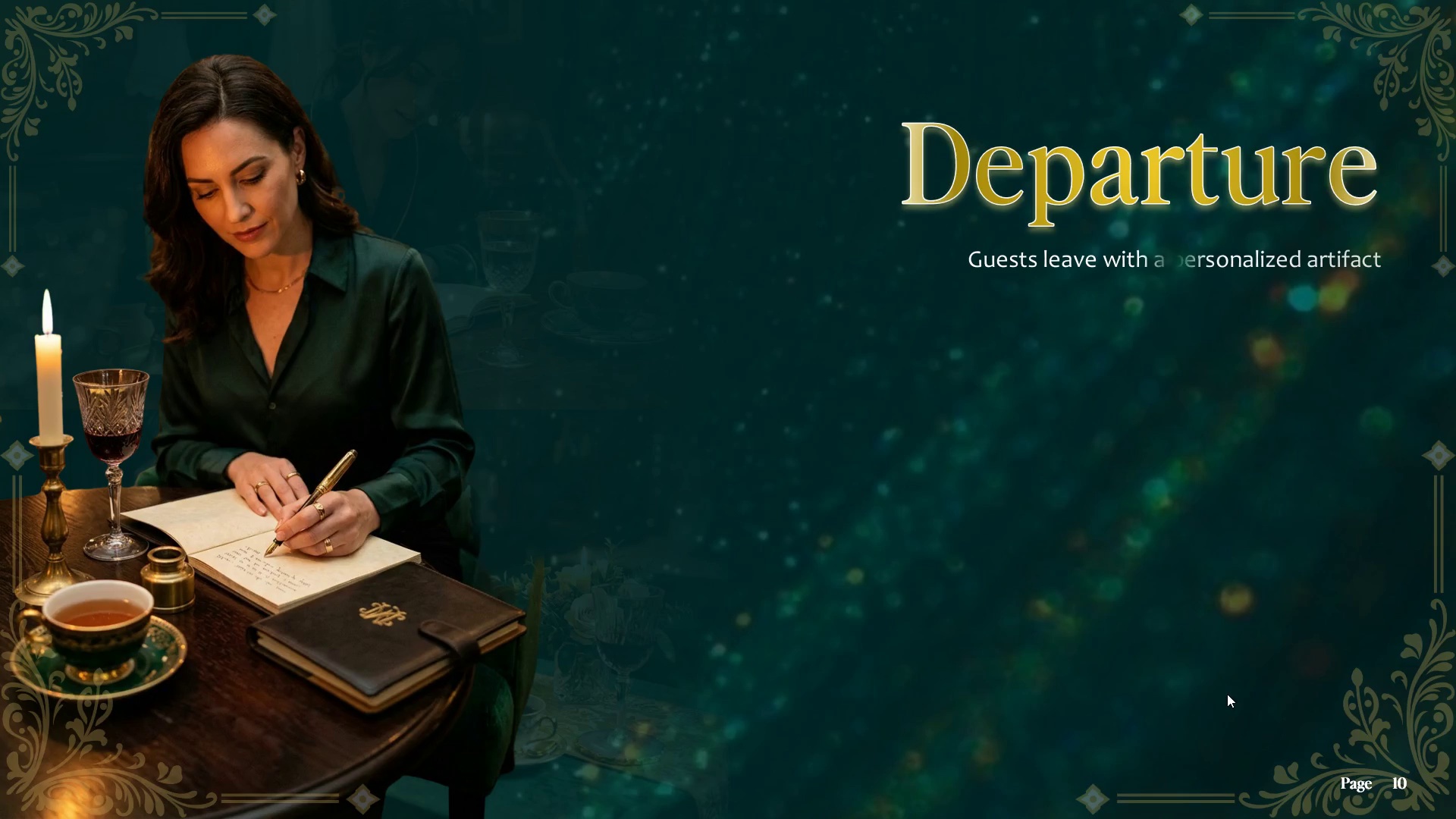 
key(Escape)
 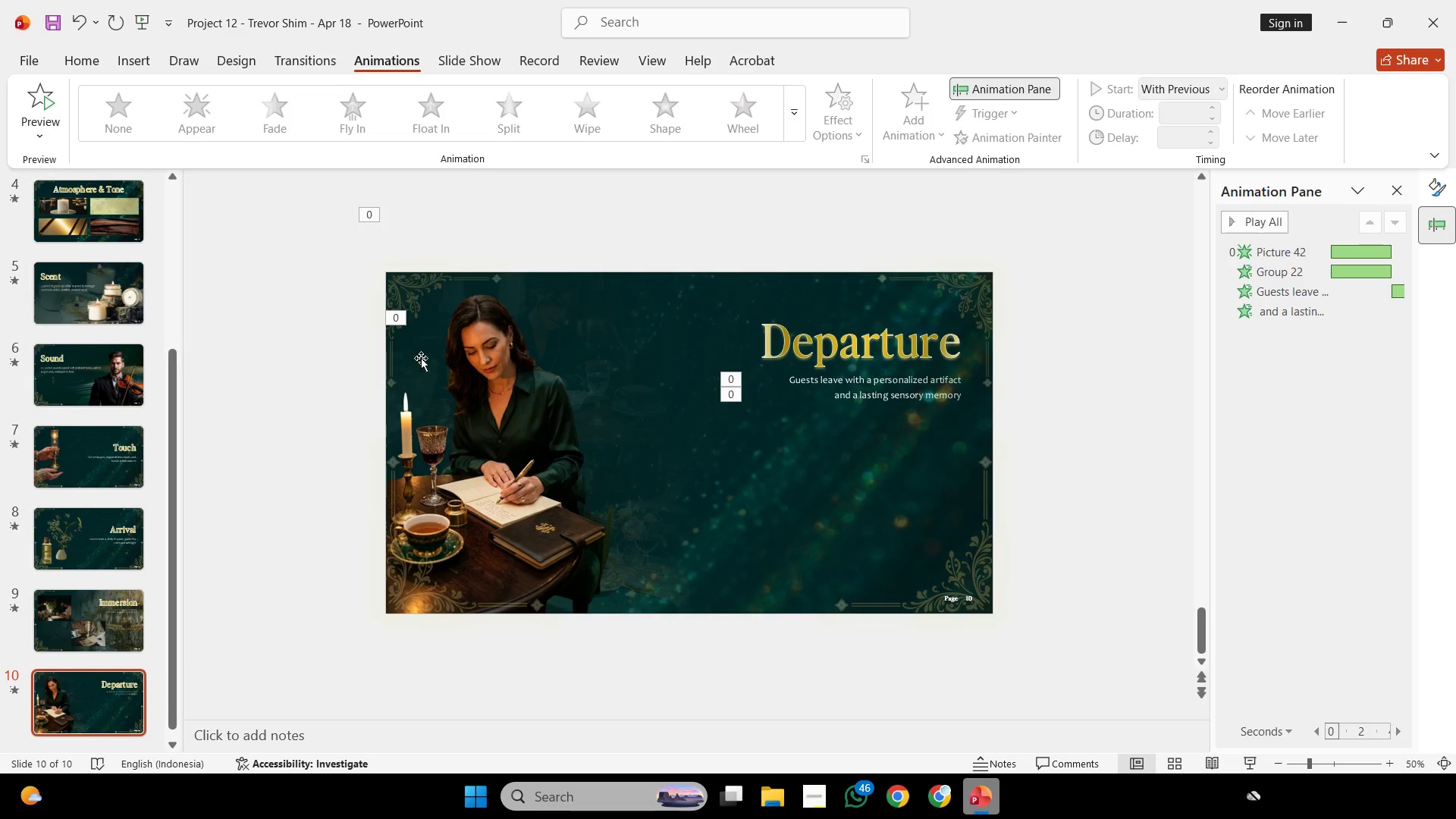 
left_click([334, 356])
 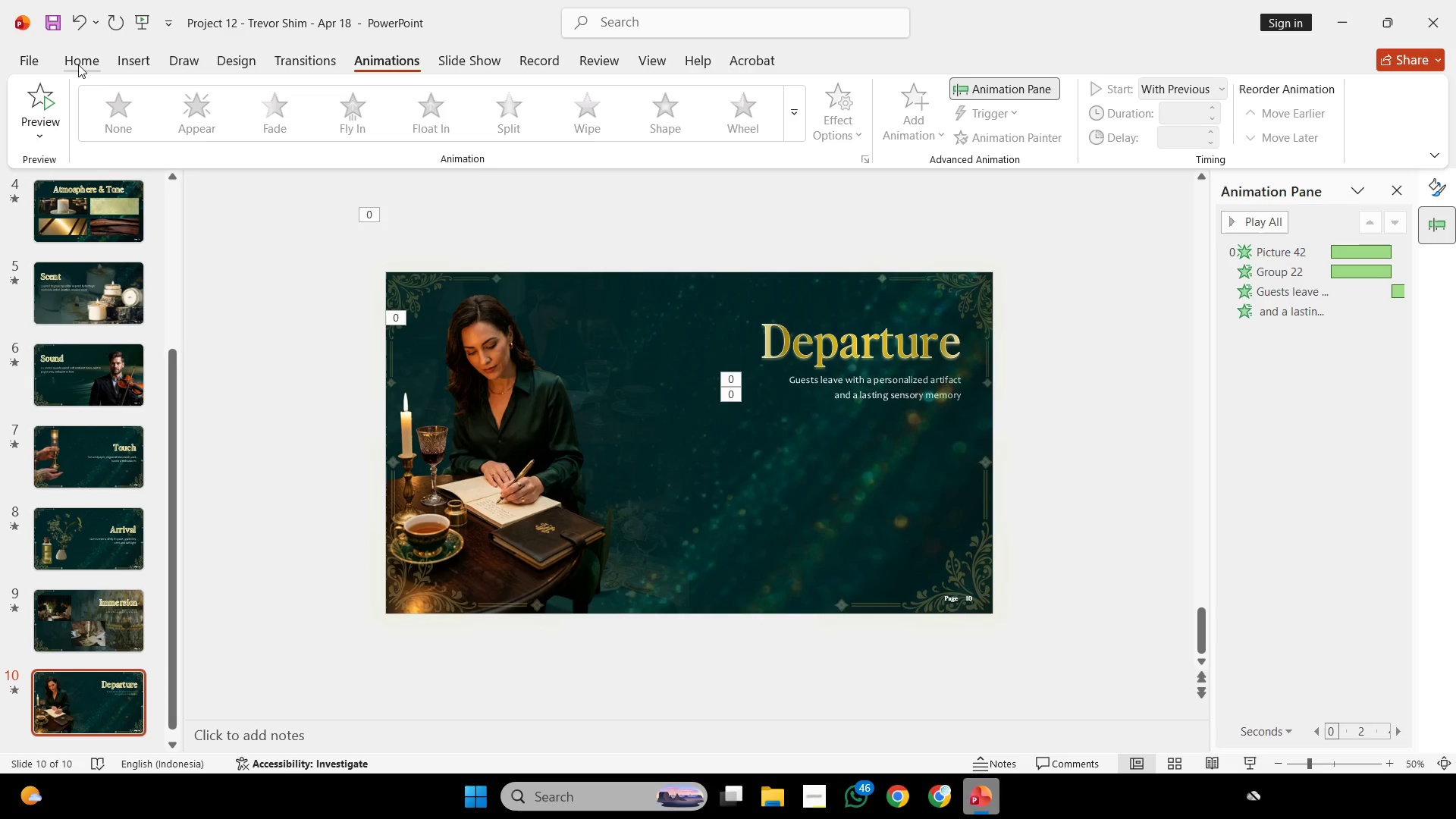 
left_click([78, 64])
 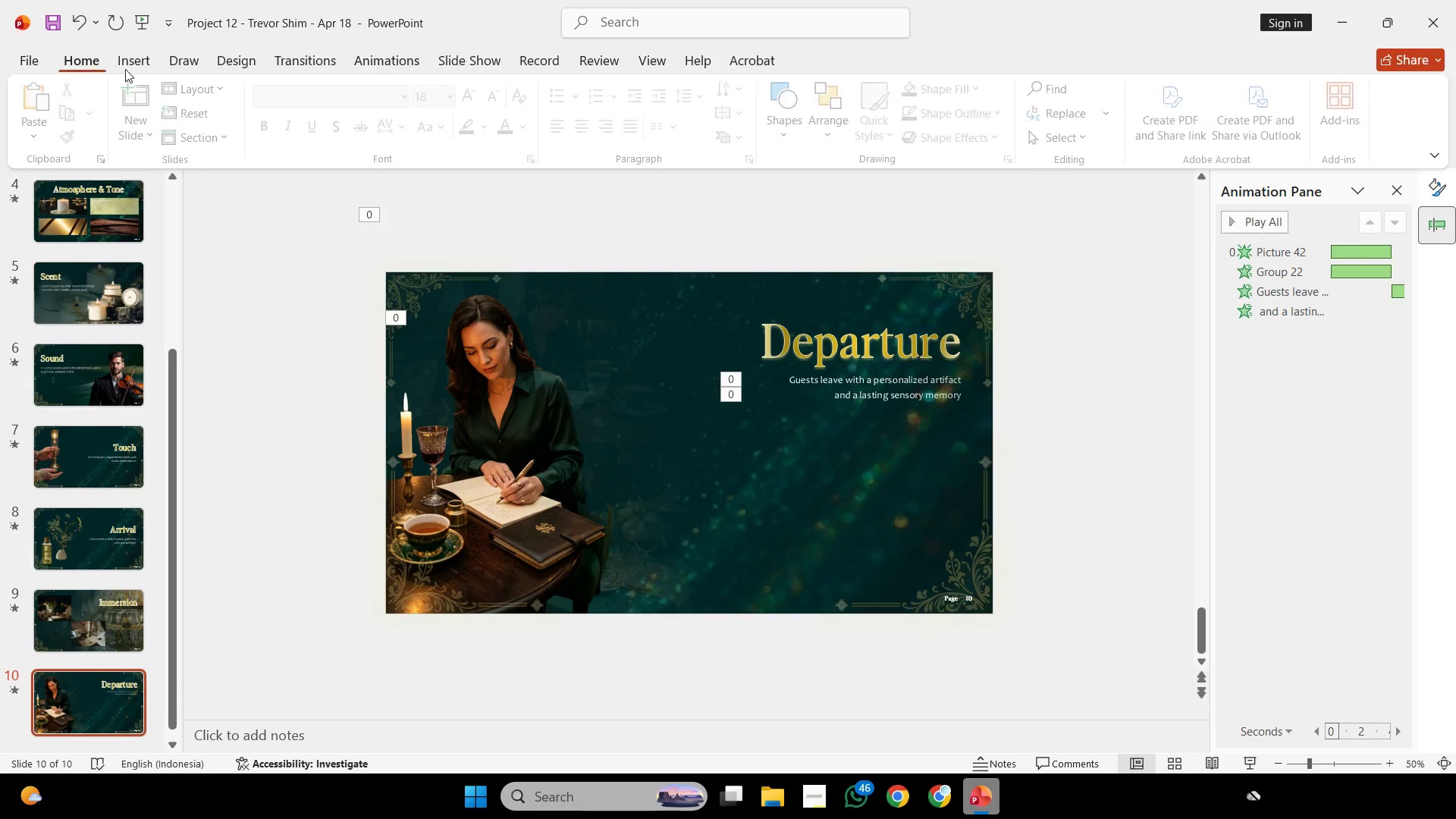 
mouse_move([132, 85])
 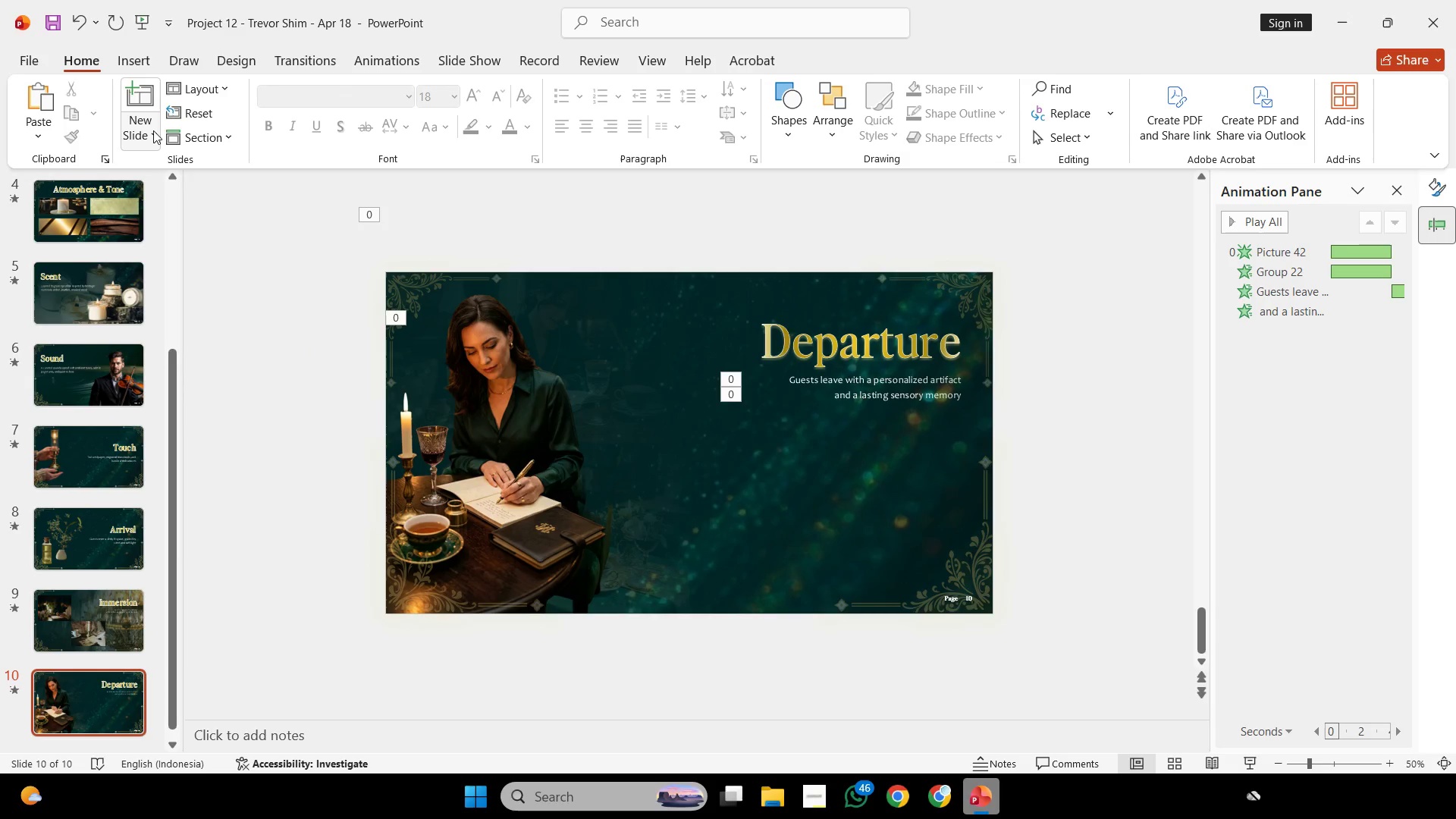 
left_click([153, 130])
 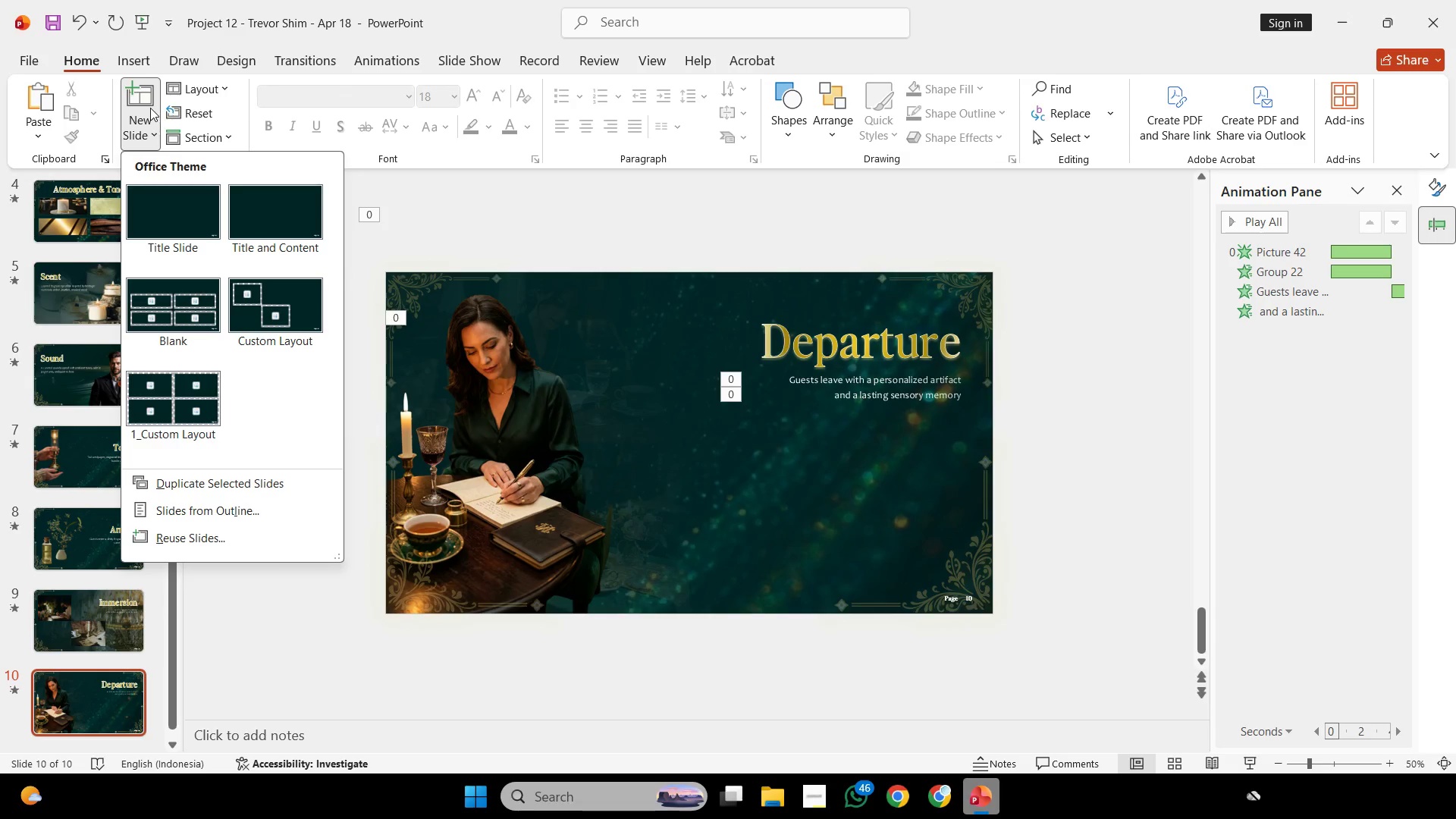 
wait(7.19)
 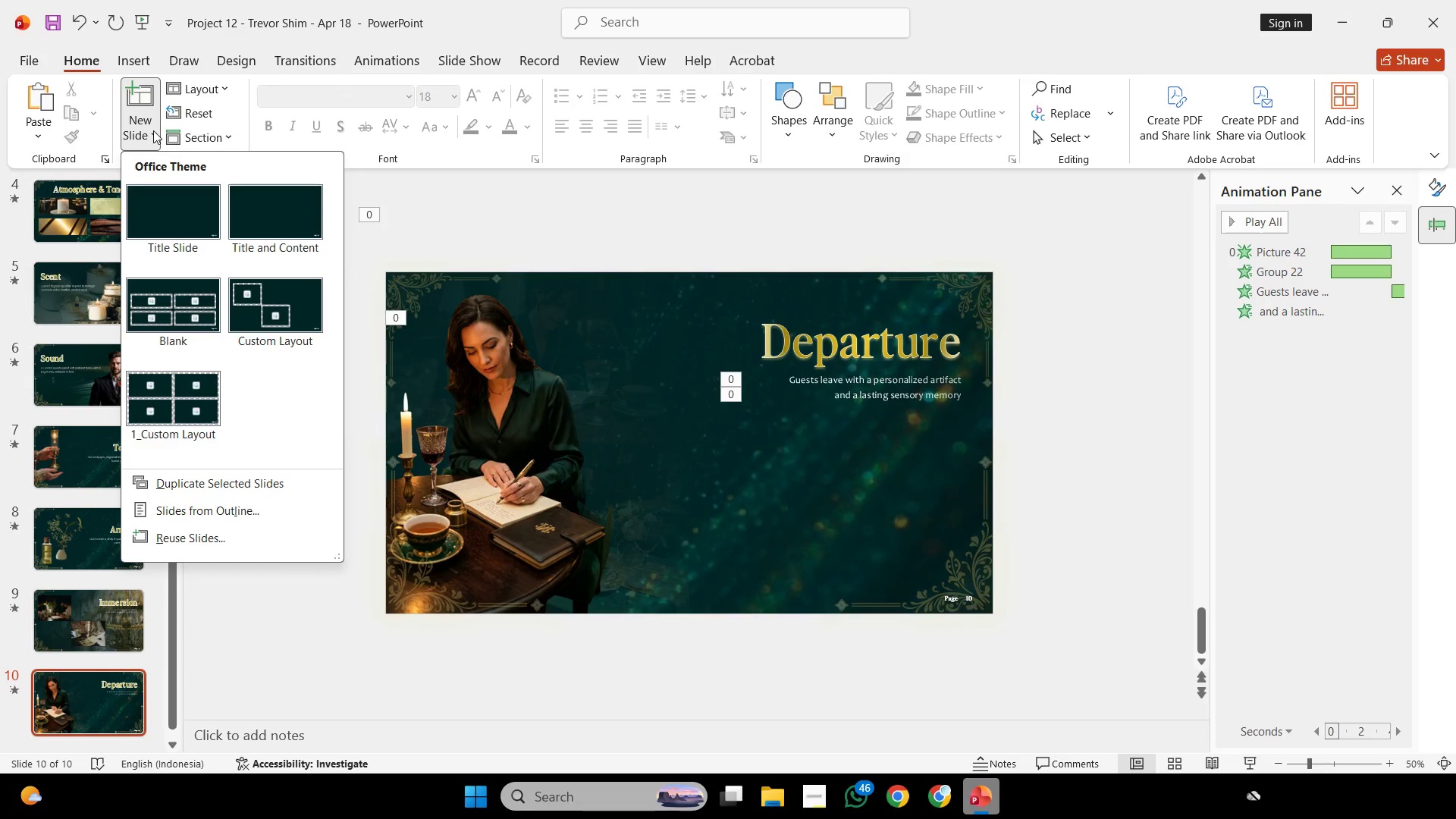 
left_click([204, 204])
 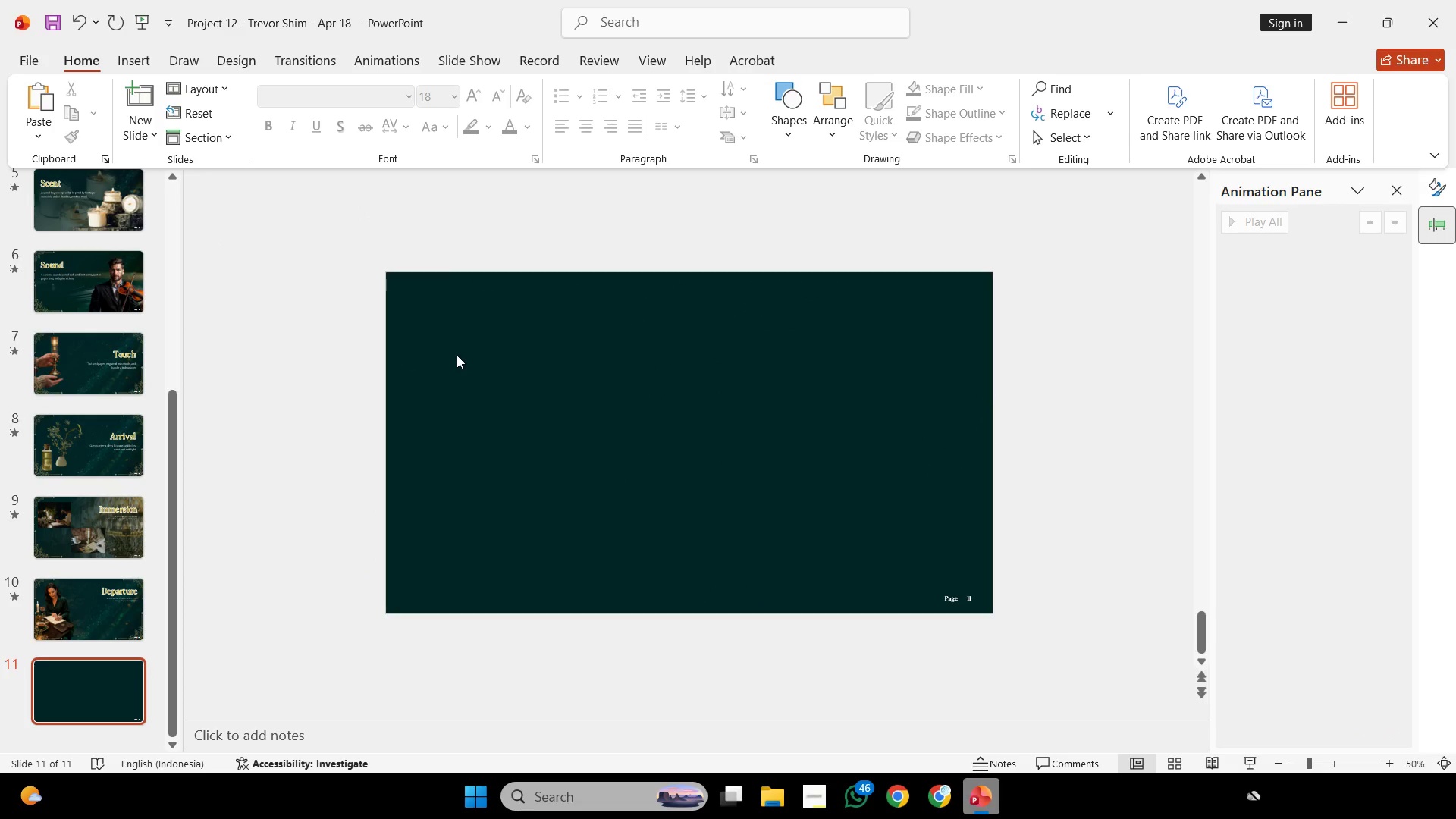 
wait(16.62)
 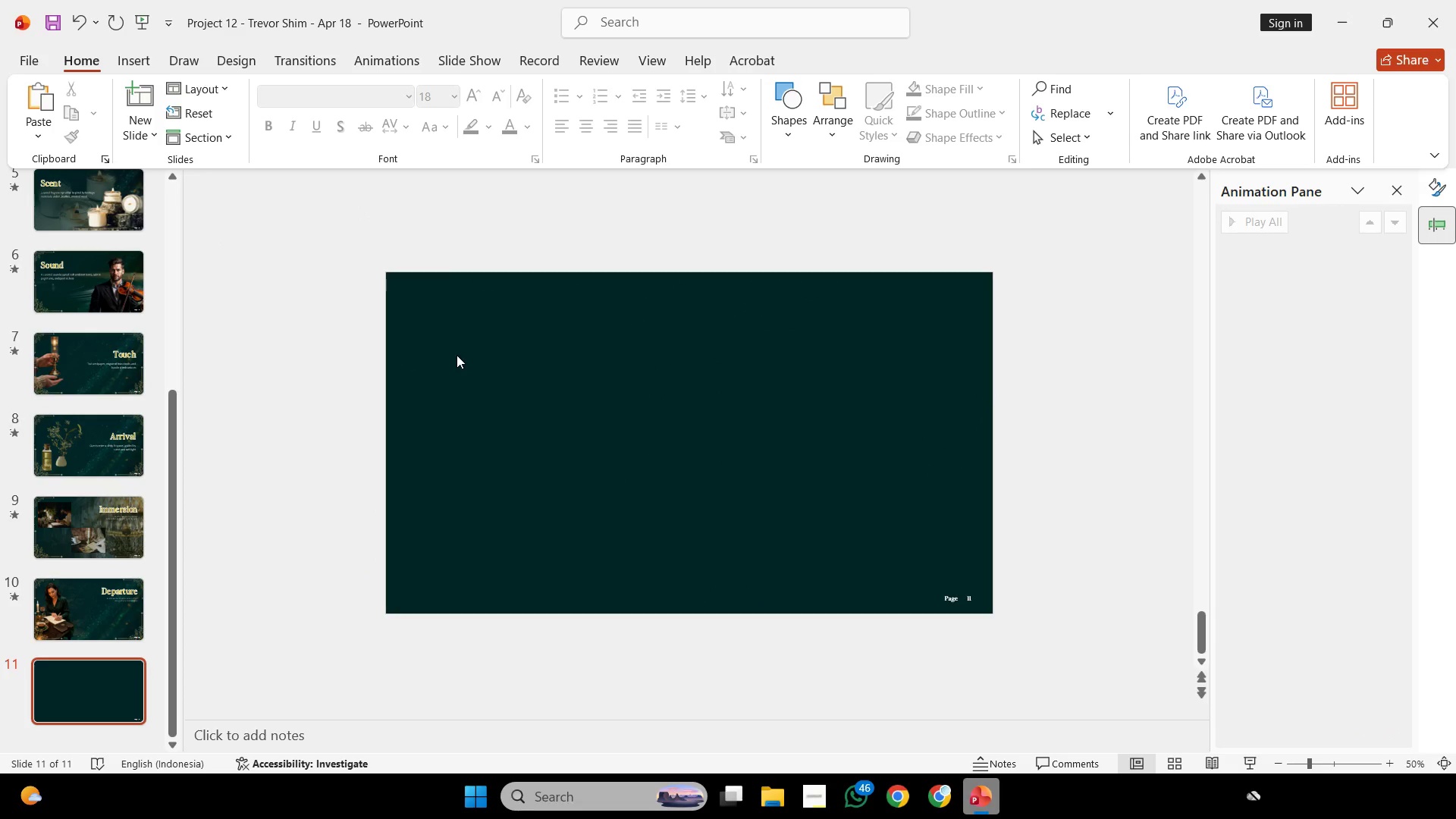 
left_click([706, 360])
 